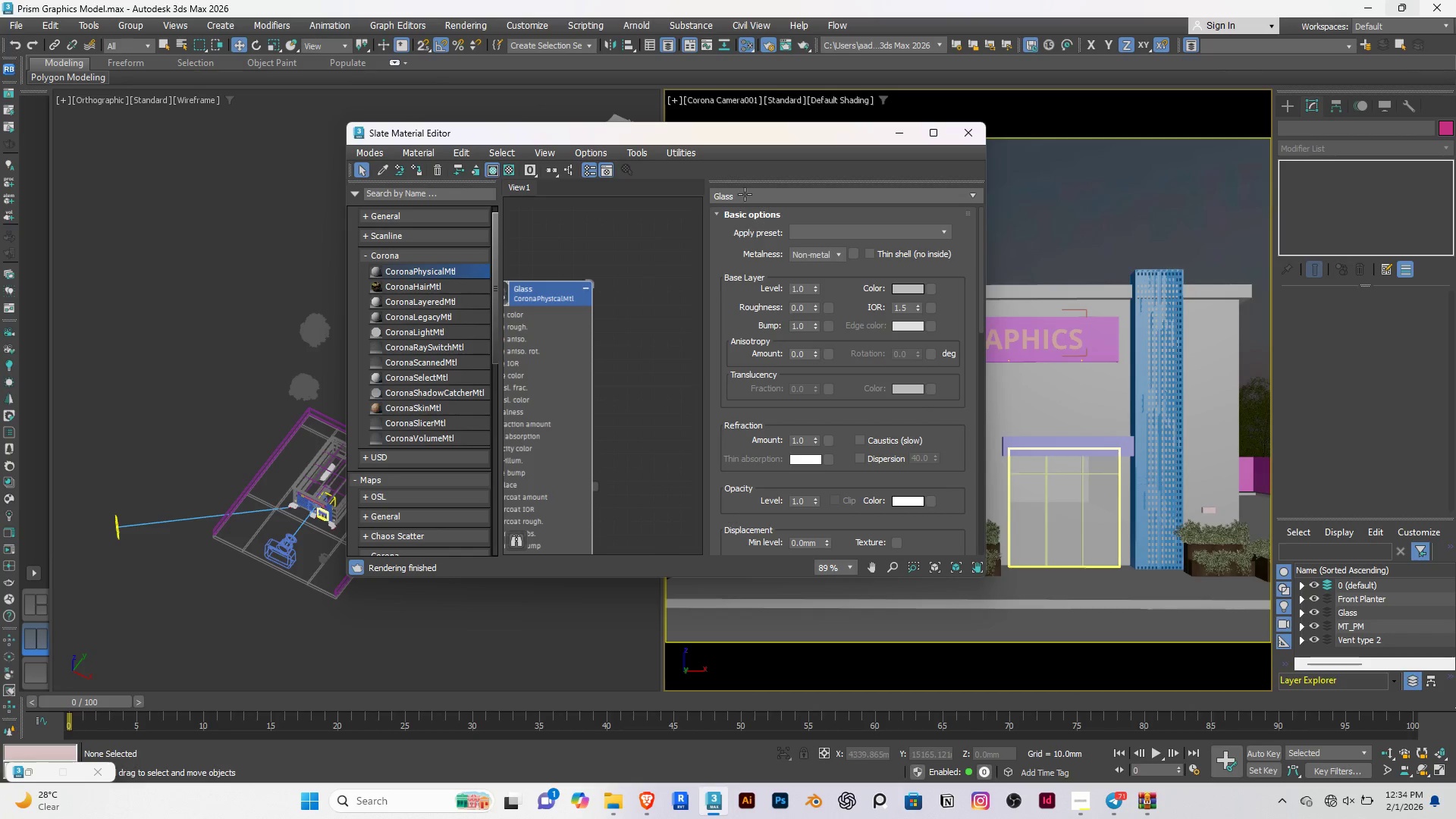 
left_click_drag(start_coordinate=[705, 140], to_coordinate=[285, 166])
 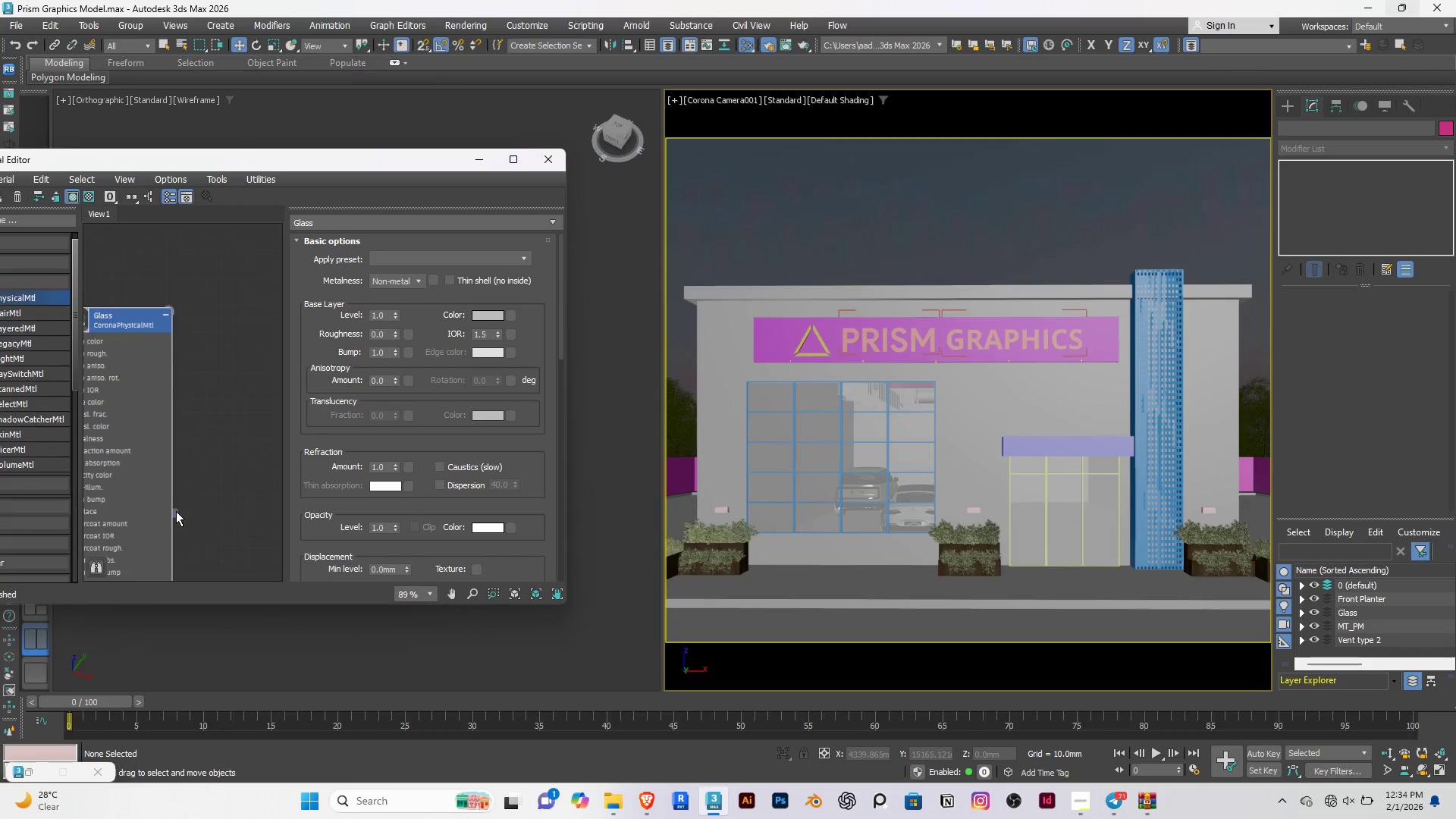 
left_click_drag(start_coordinate=[176, 511], to_coordinate=[821, 463])
 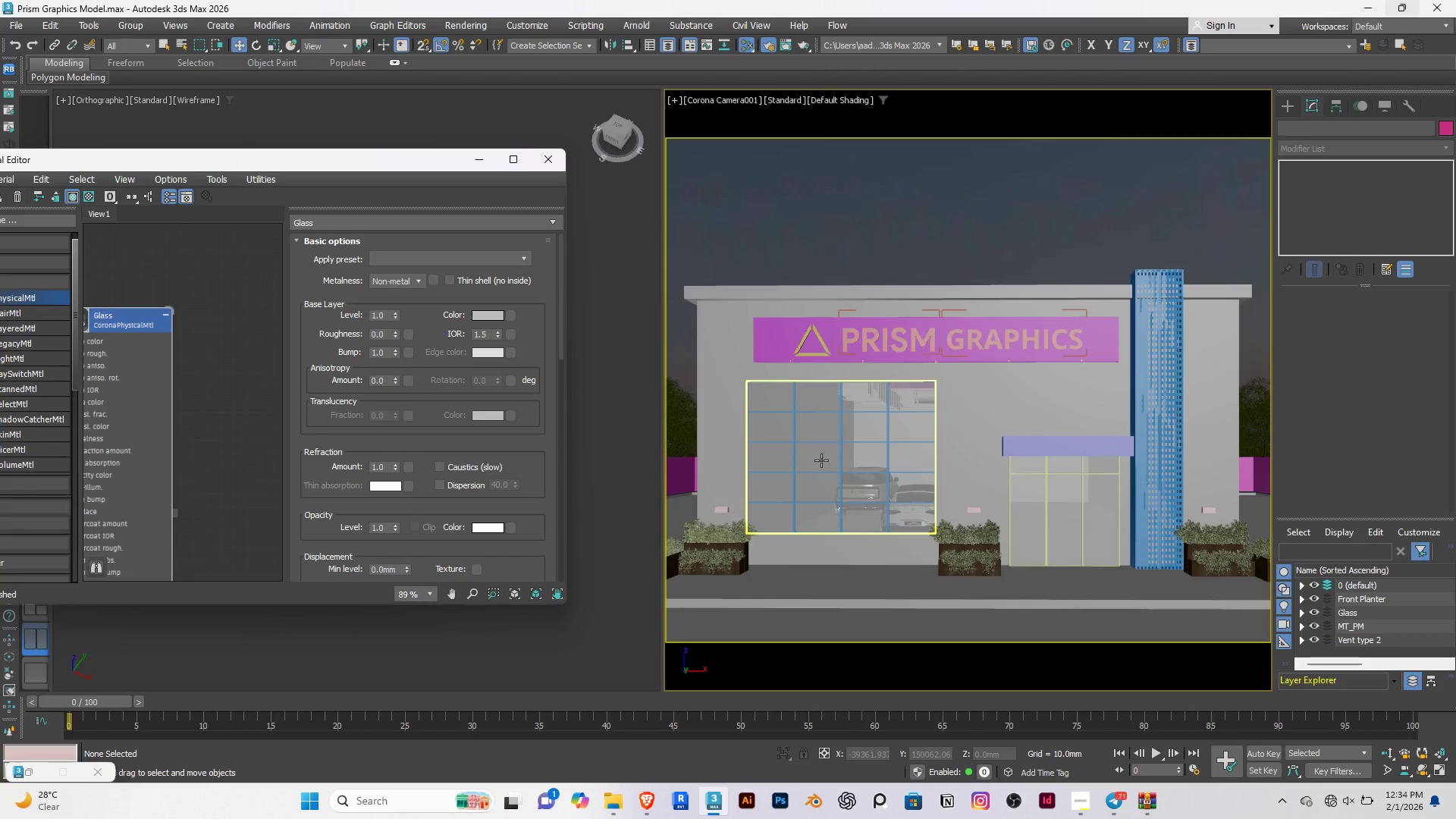 
left_click([821, 460])
 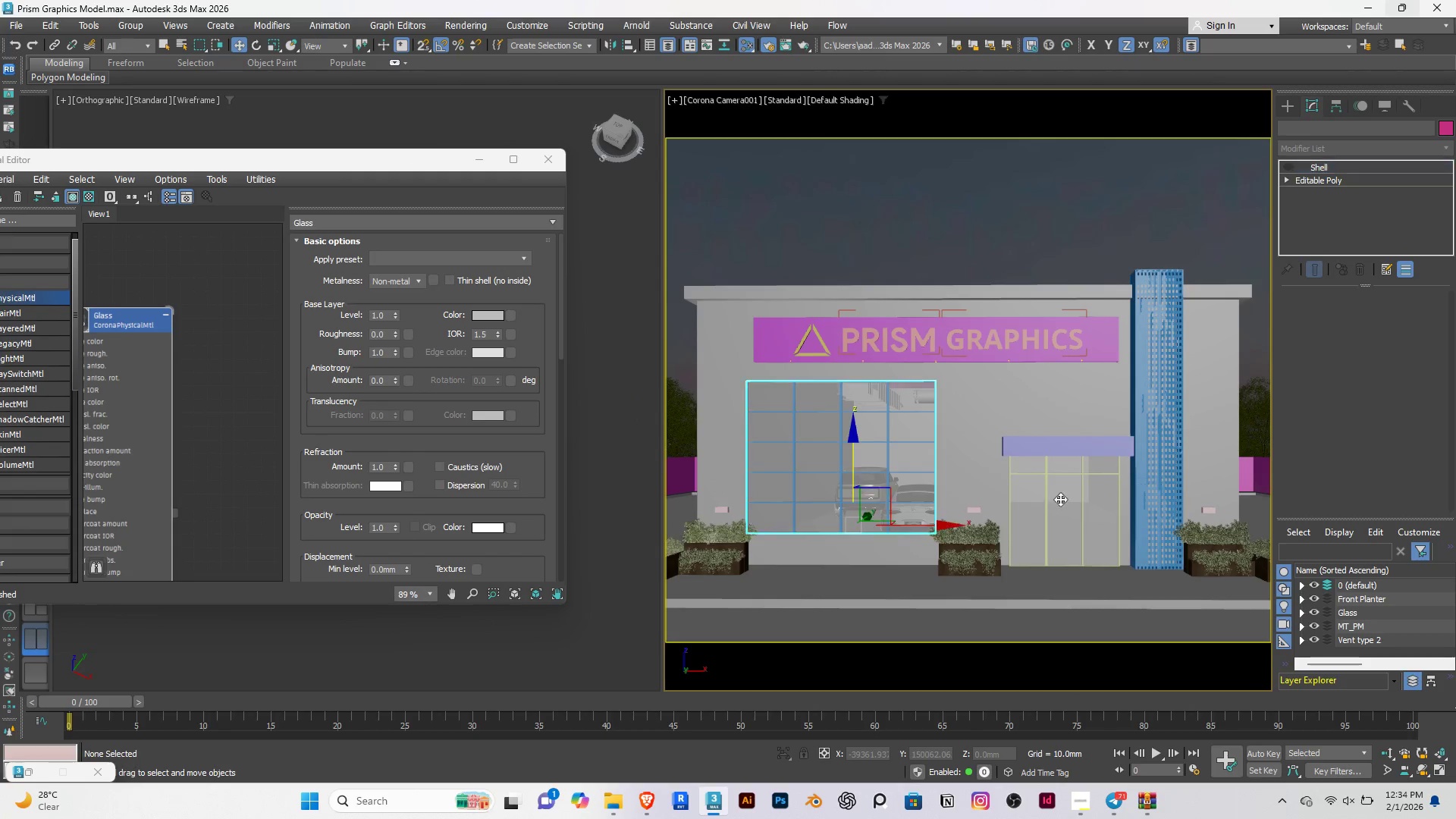 
hold_key(key=ControlRight, duration=0.42)
left_click([1064, 508])
 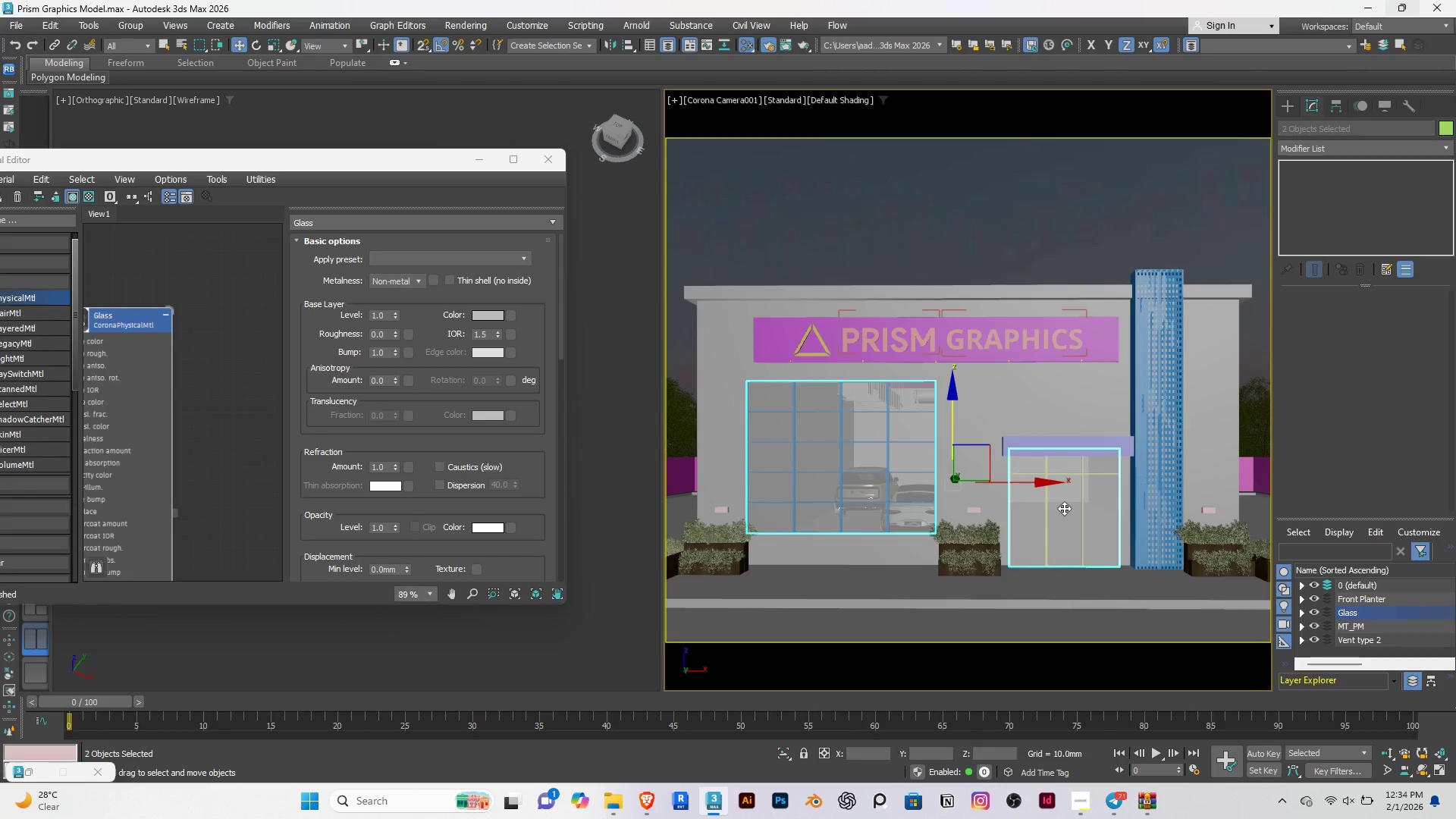 
right_click([1064, 508])
 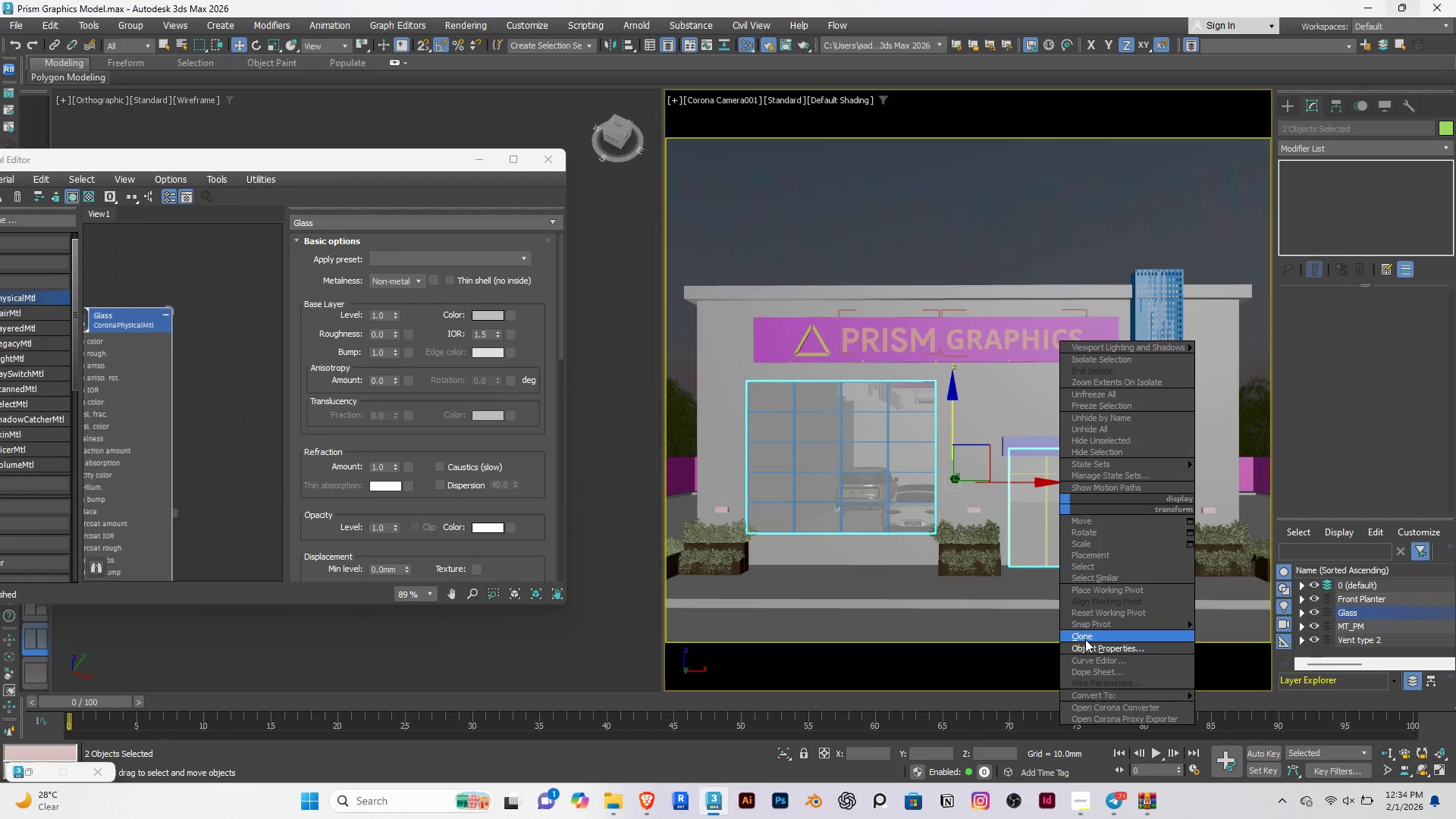 
left_click([1087, 644])
 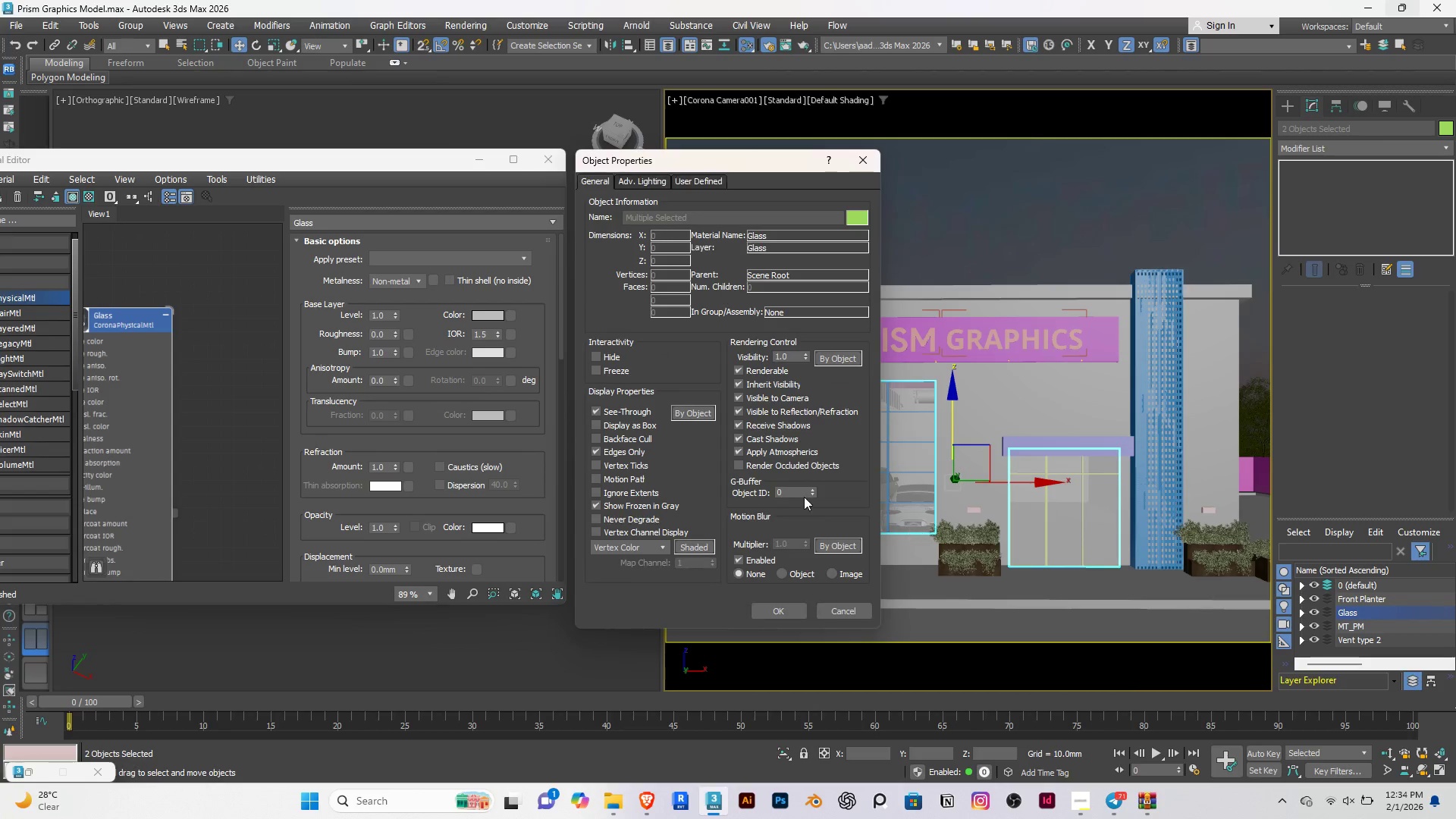 
left_click([596, 407])
 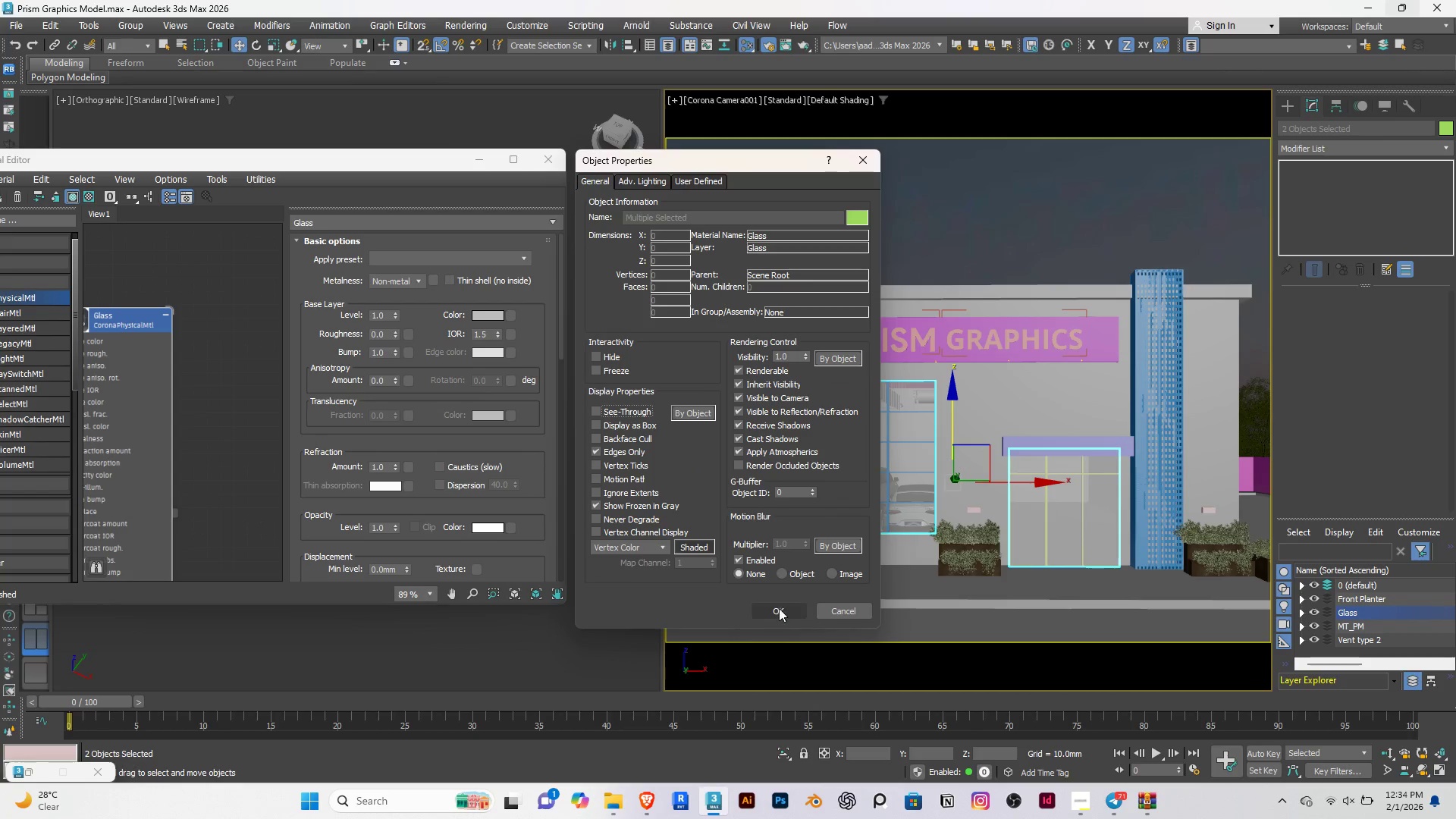 
left_click([779, 608])
 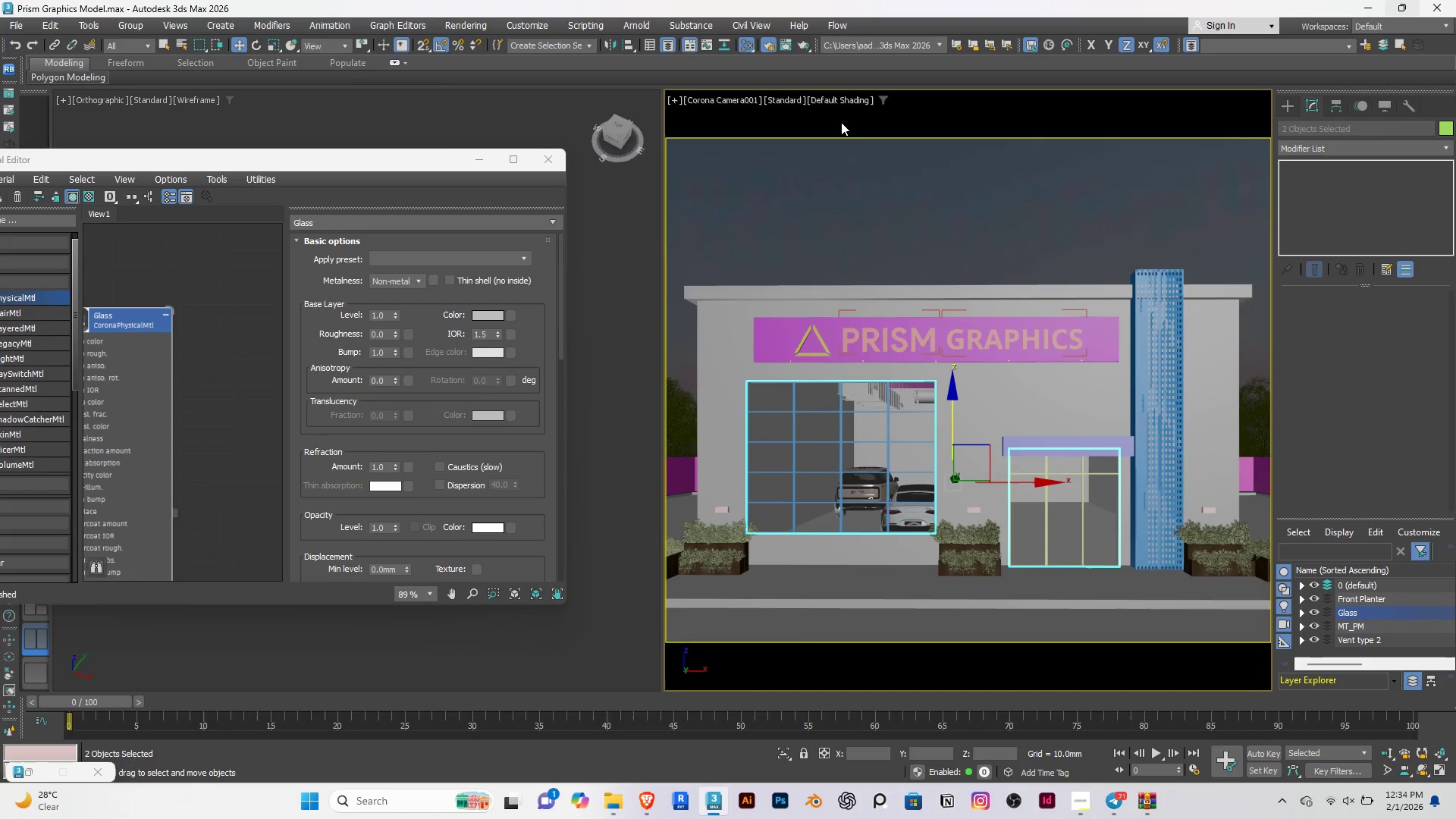 
left_click([848, 158])
 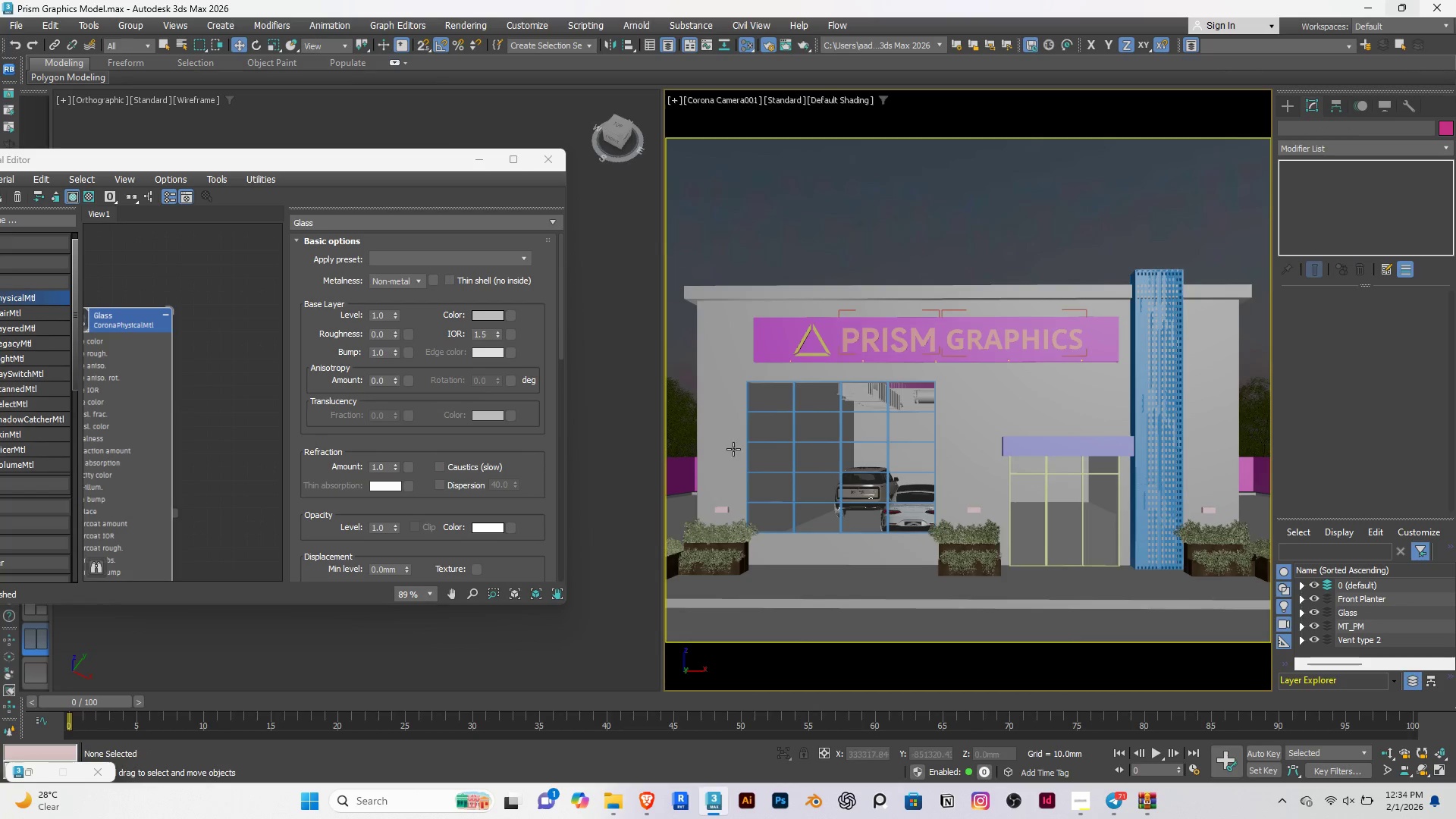 
left_click([780, 450])
 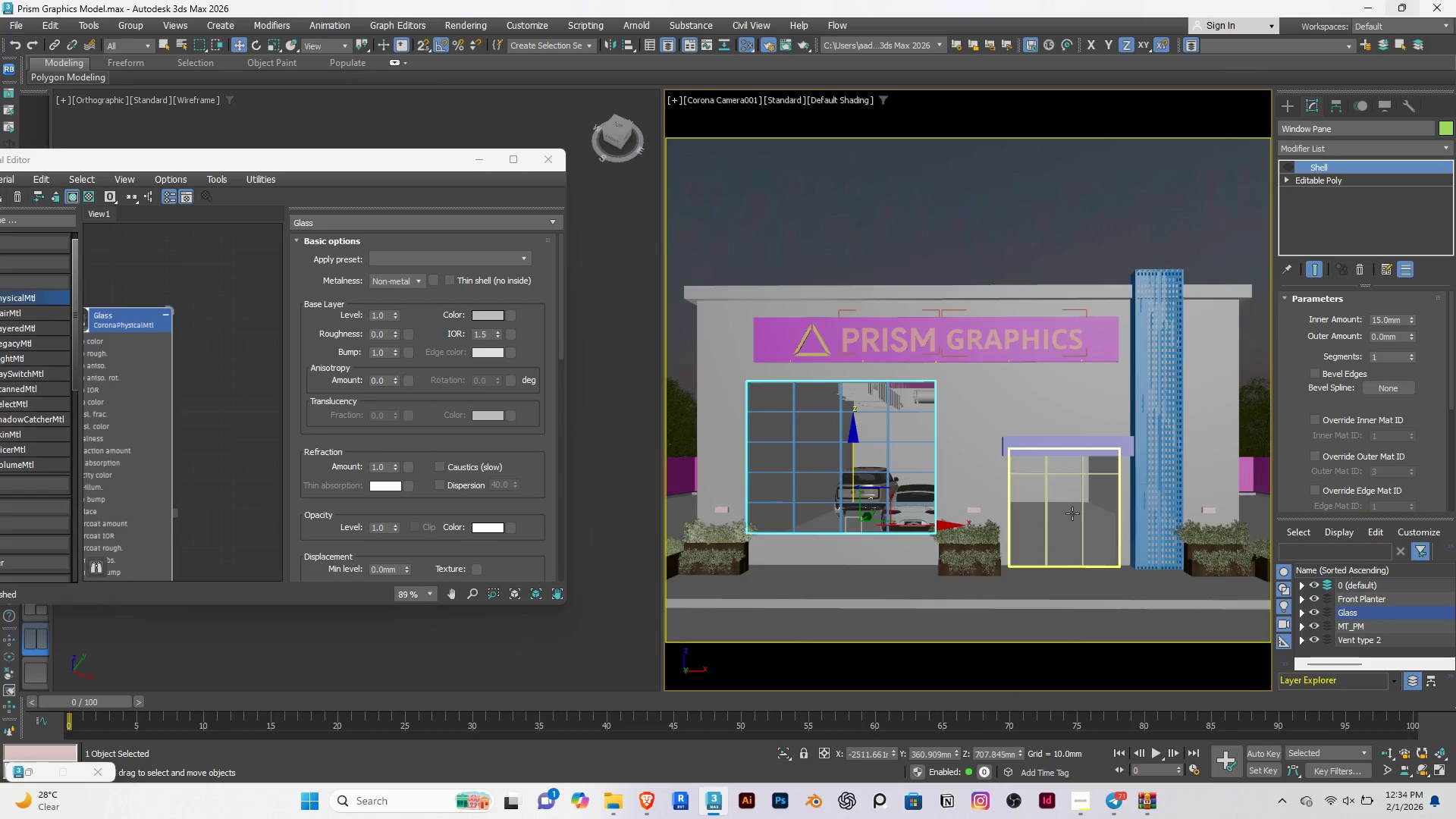 
hold_key(key=ControlRight, duration=0.34)
left_click([1072, 513])
 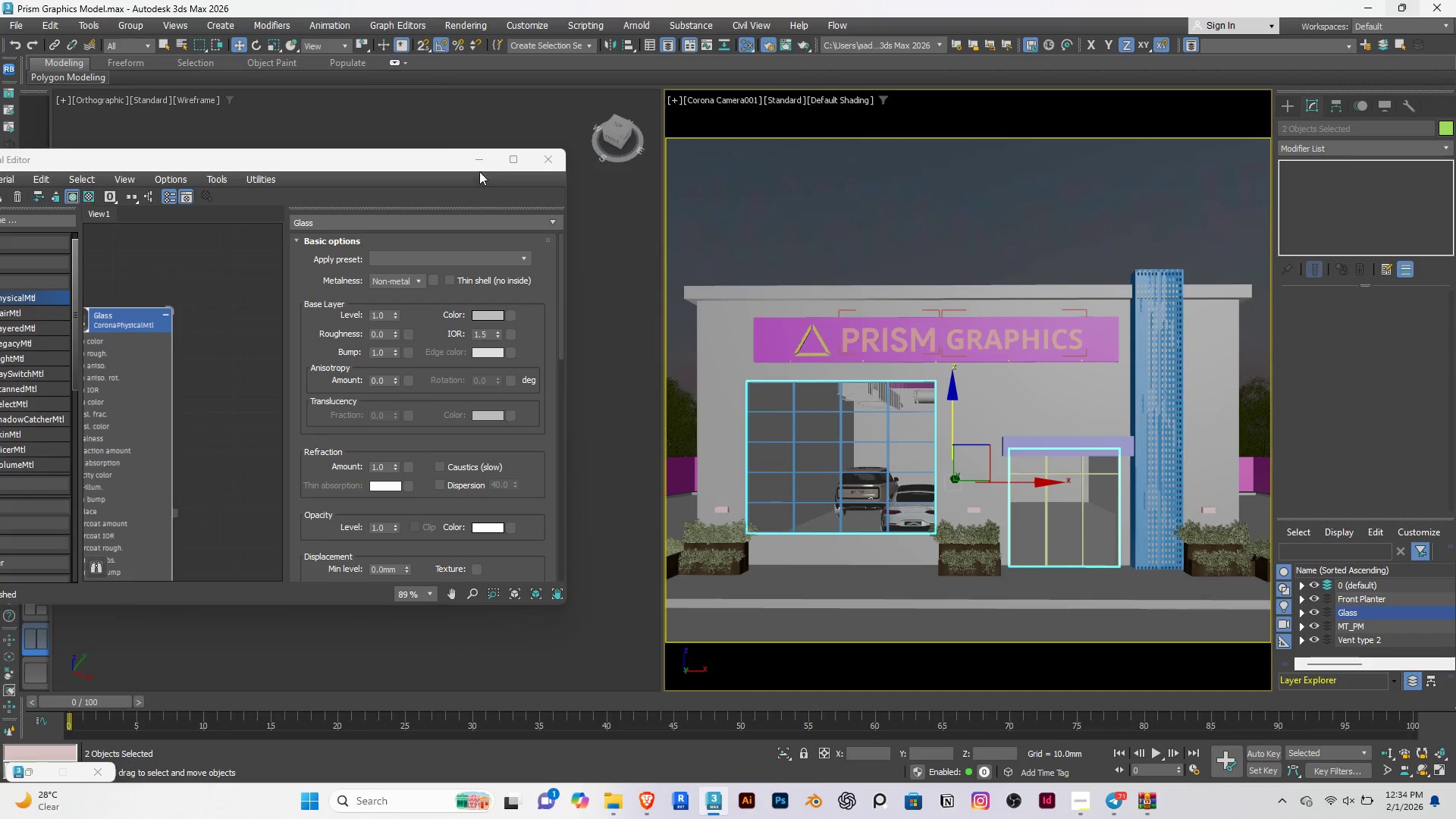 
left_click([475, 157])
 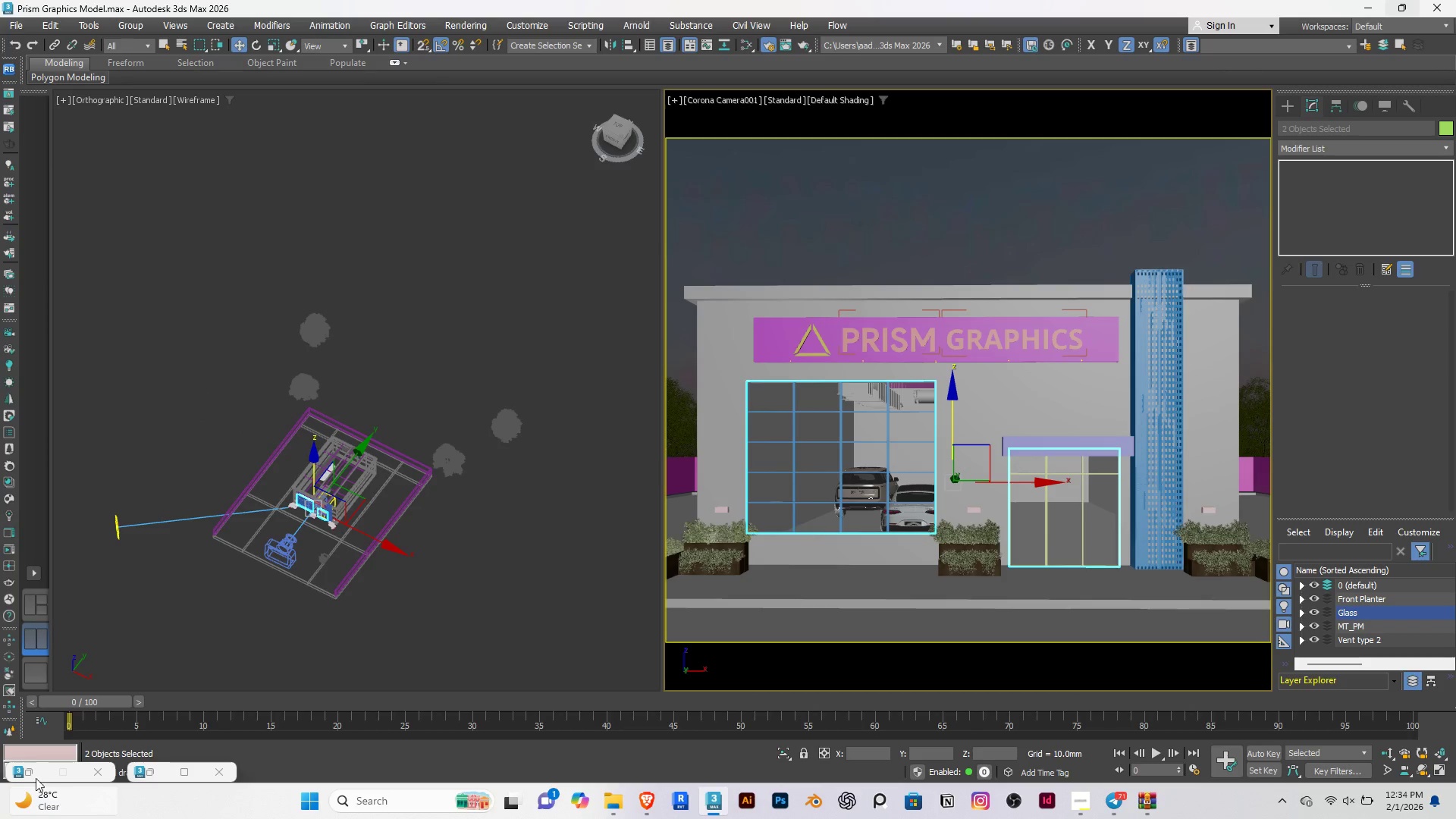 
left_click([30, 770])
 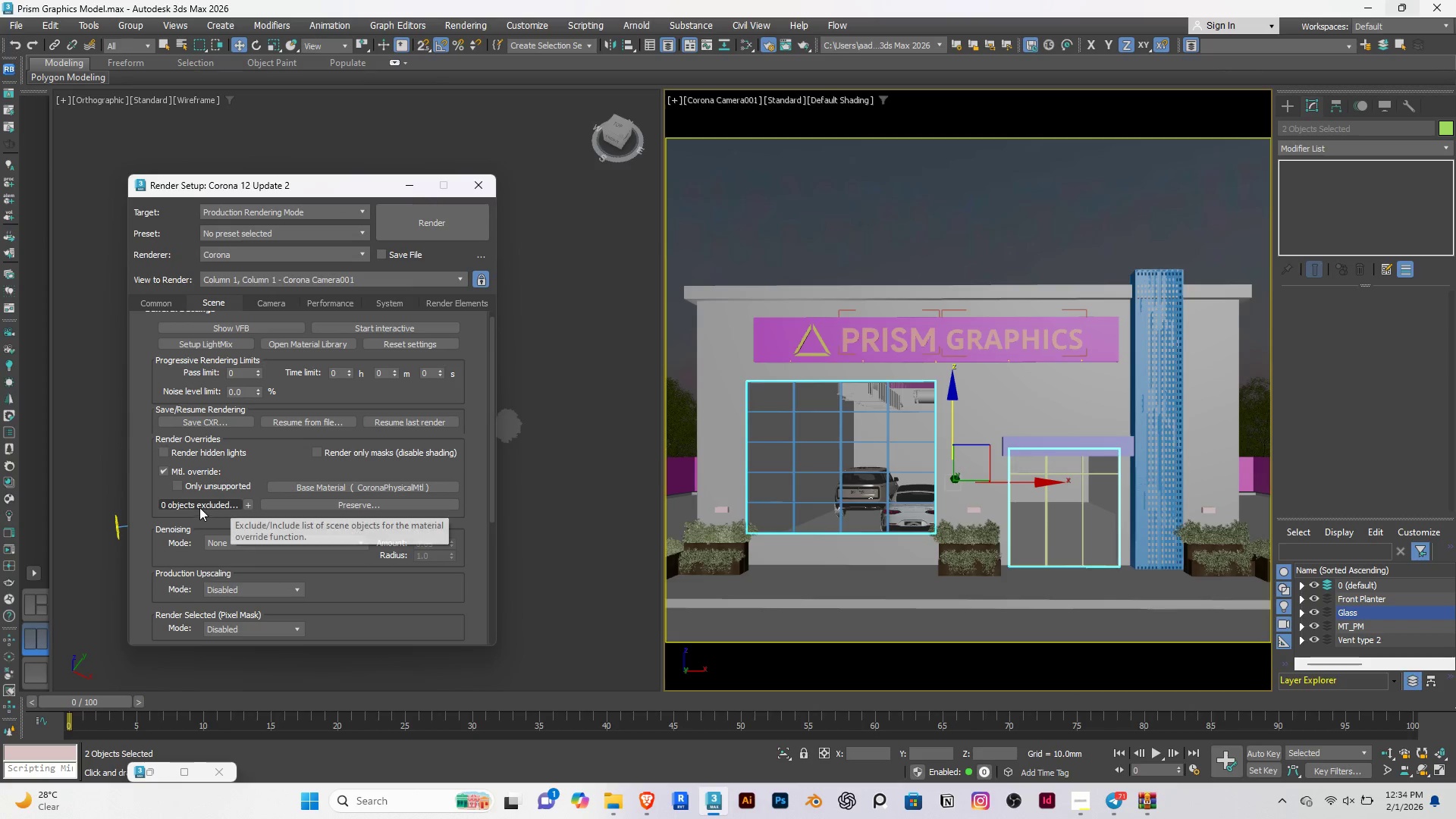 
left_click([248, 505])
 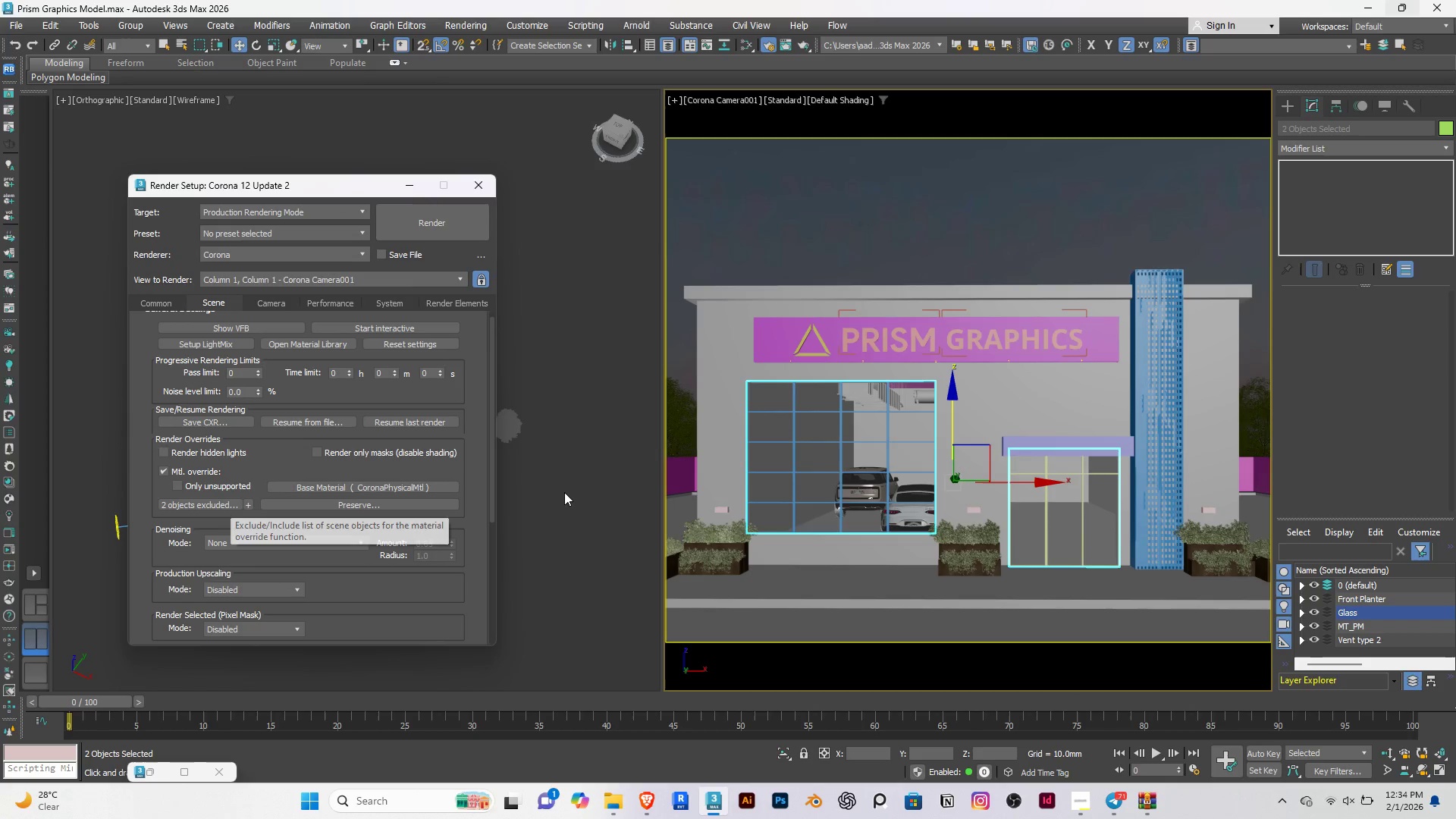 
left_click([585, 444])
 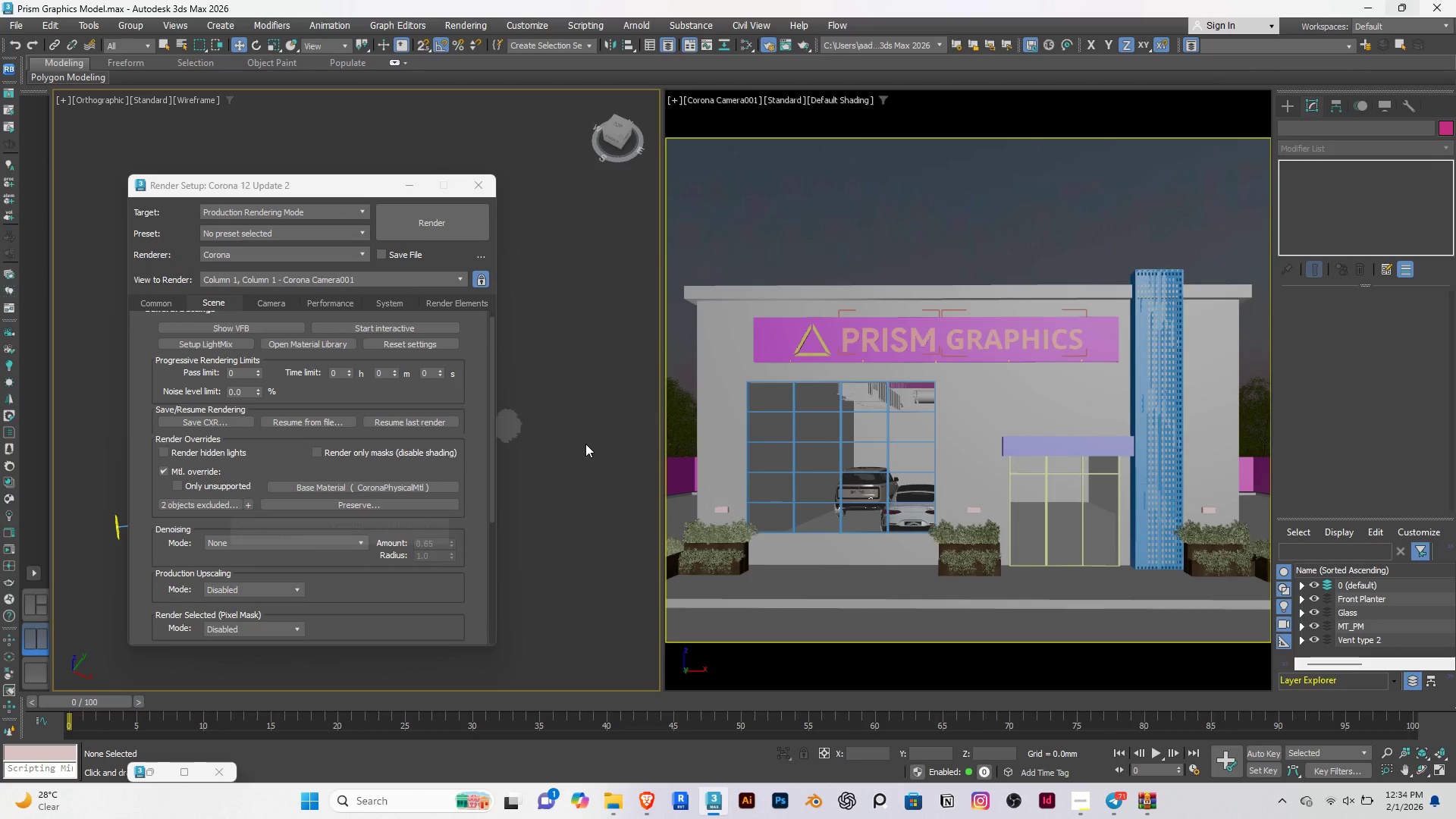 
left_click([585, 444])
 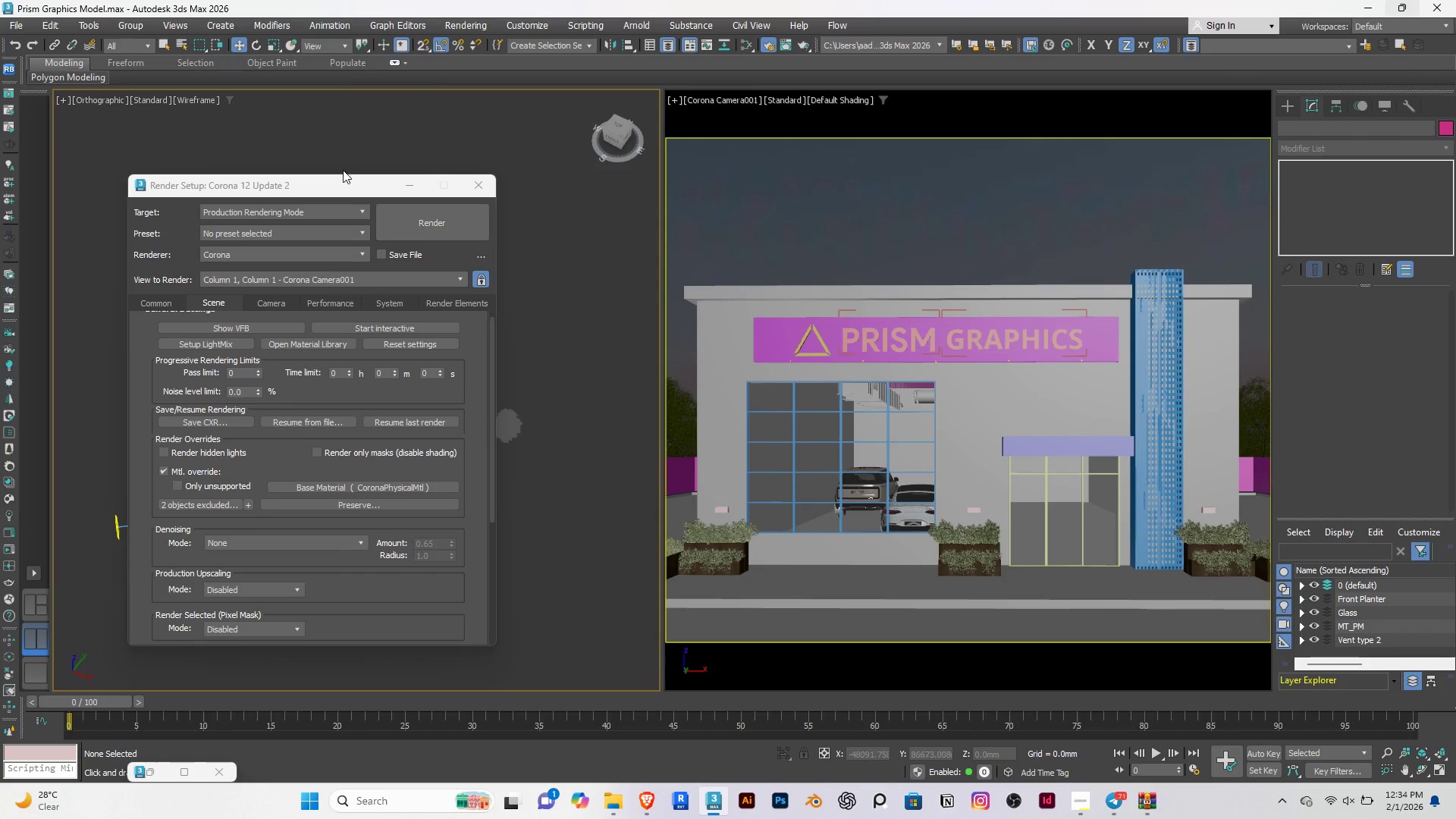 
double_click([464, 231])
 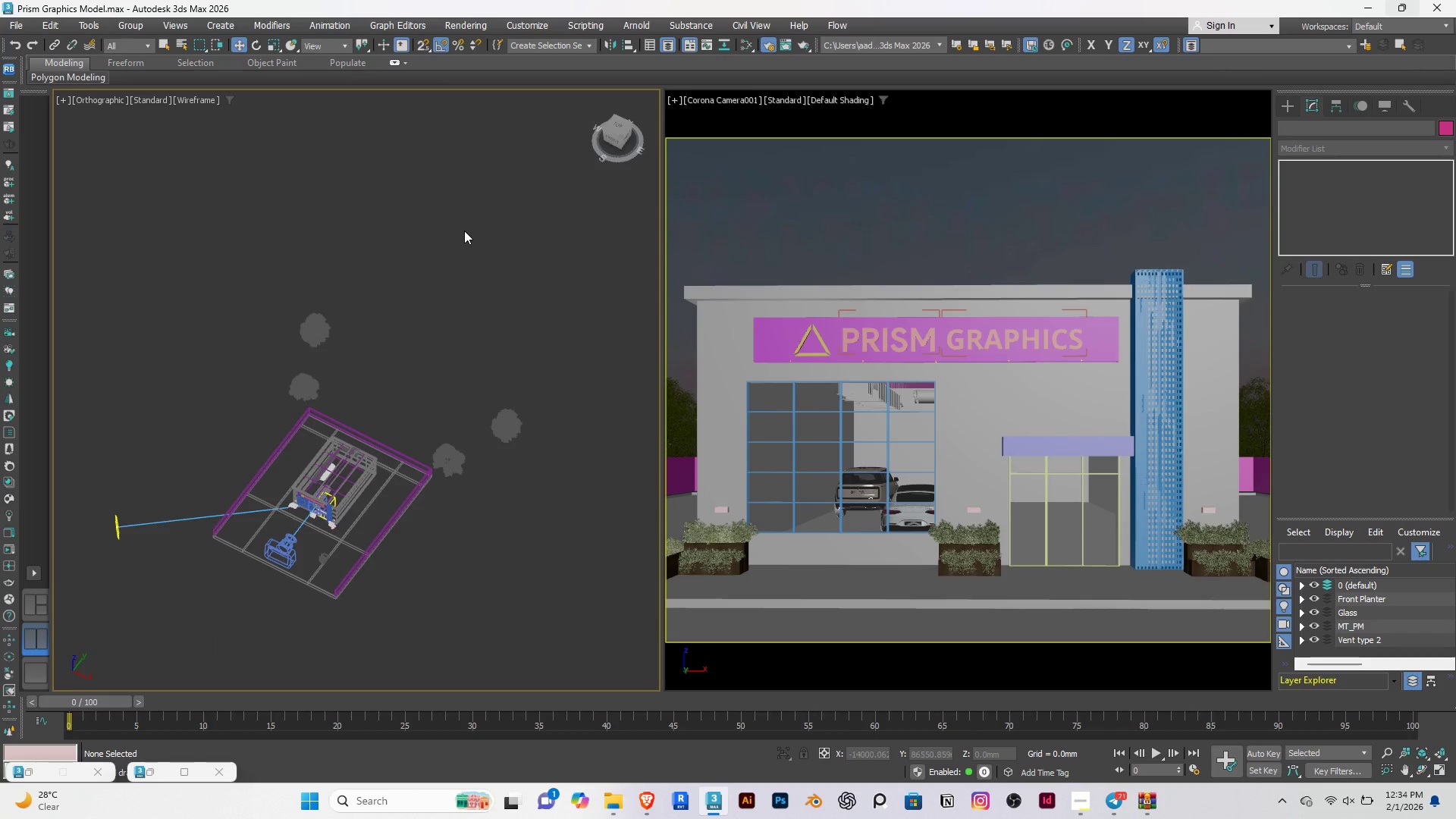 
key(Control+S)
 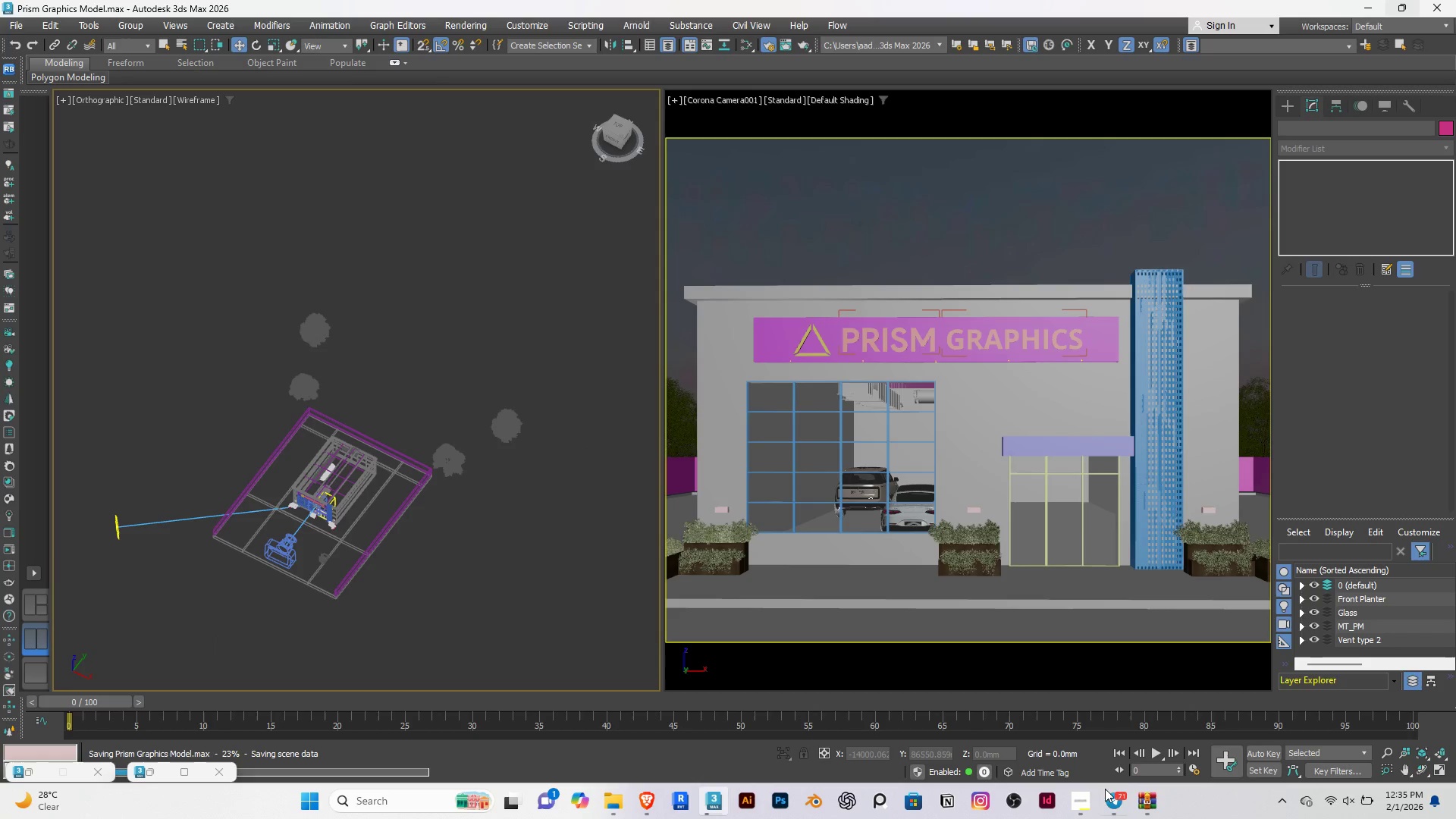 
left_click([1116, 796])
 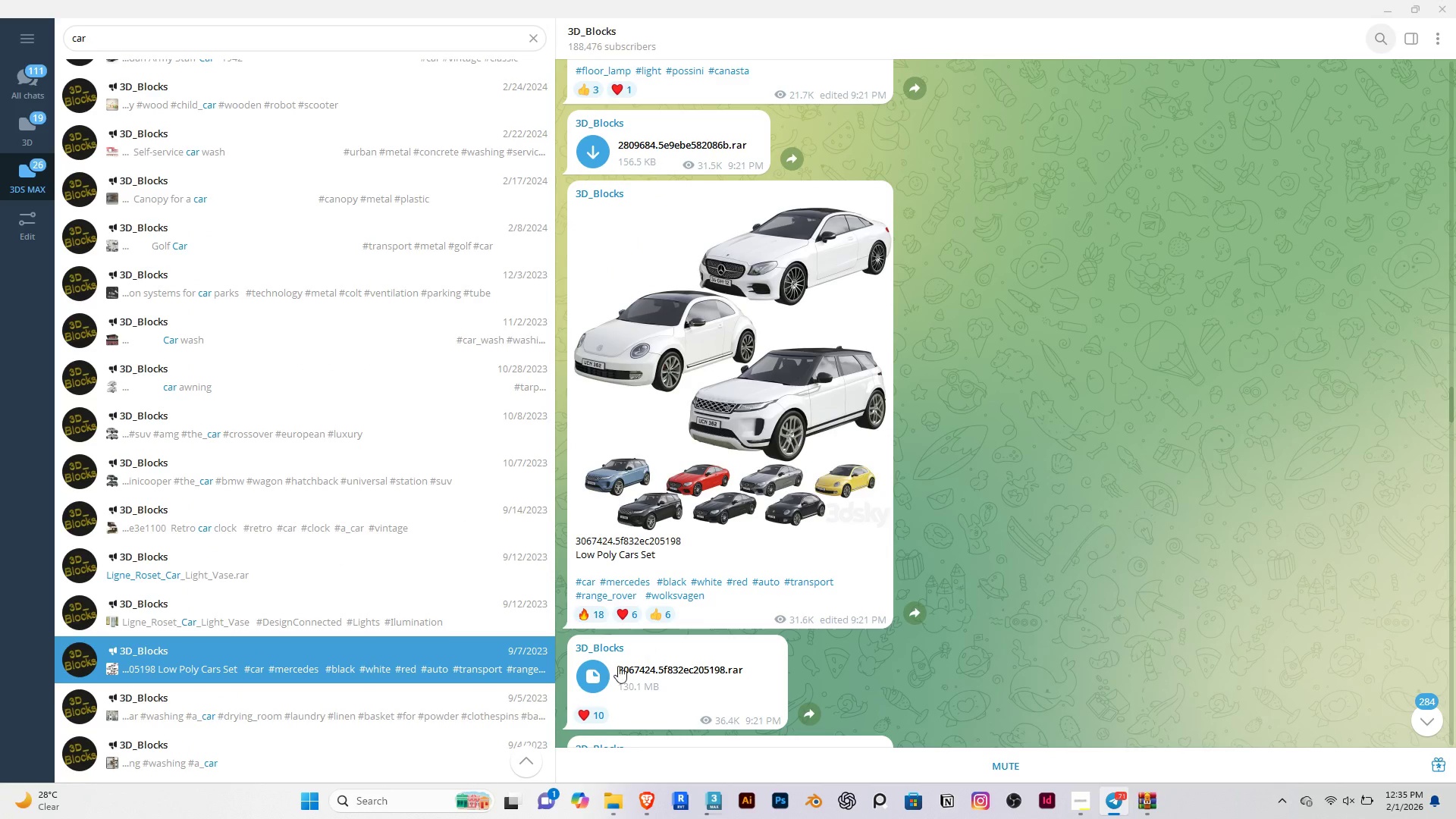 
mouse_move([569, 651])
 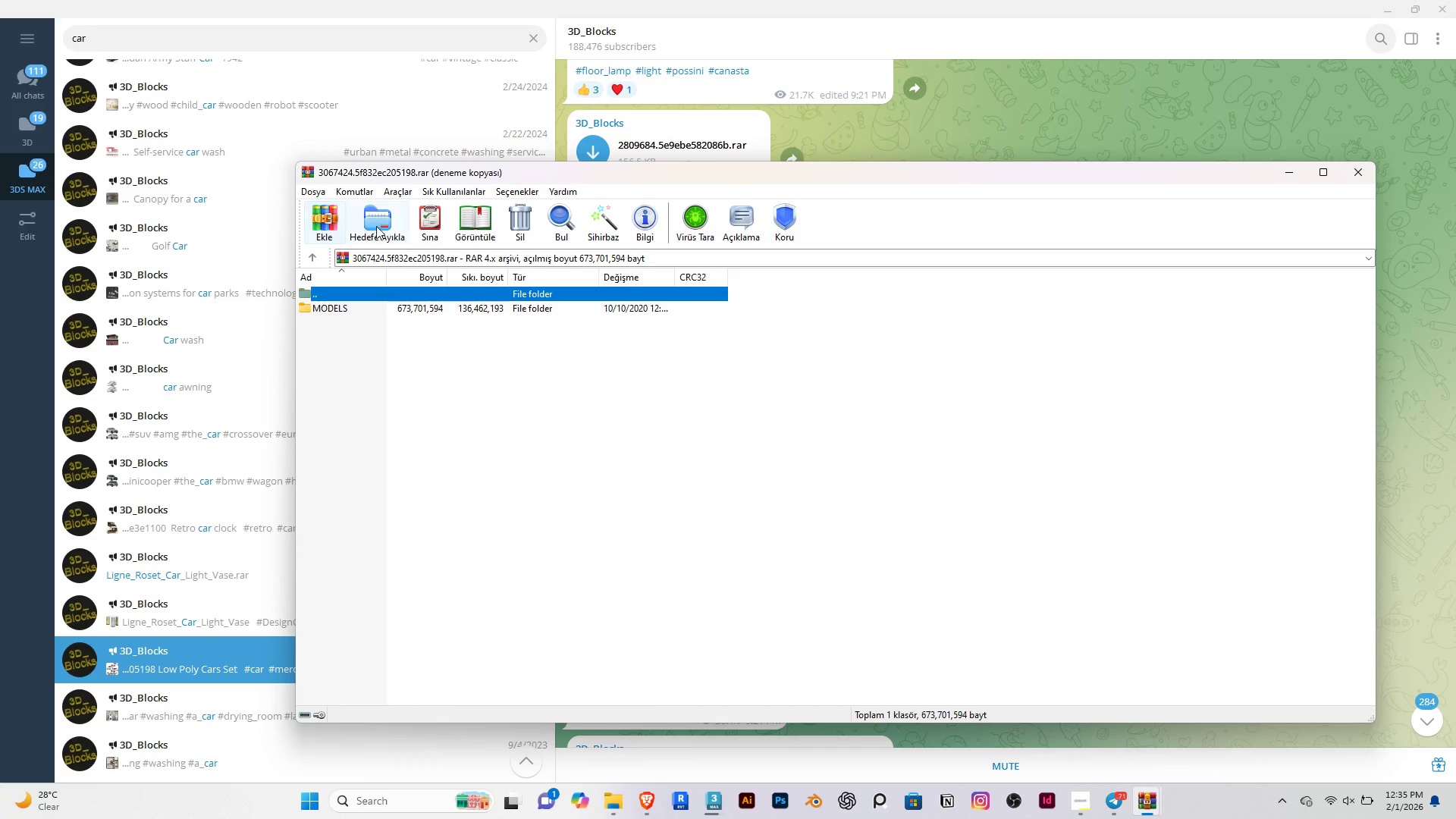 
left_click([388, 224])
 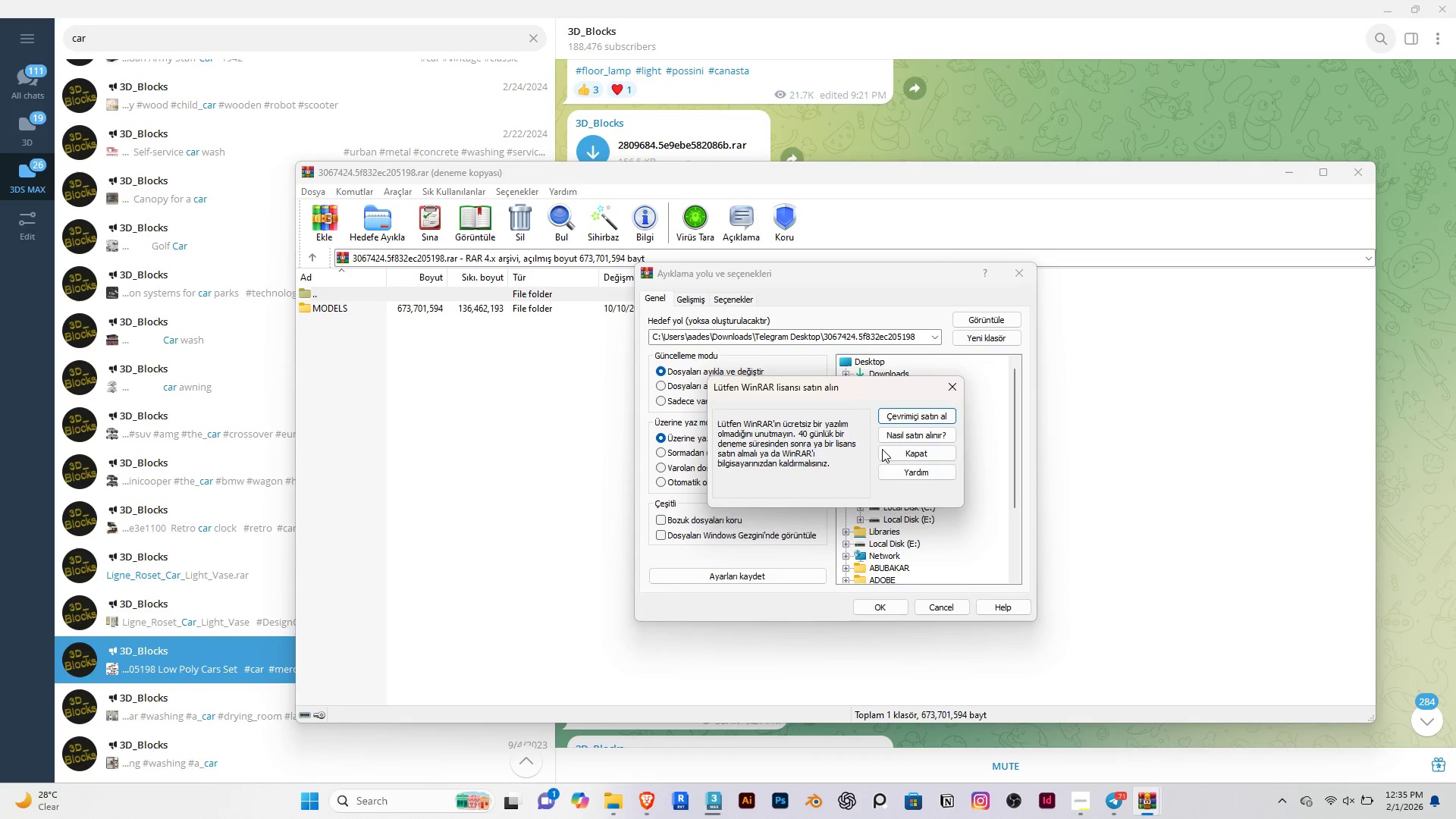 
left_click([905, 452])
 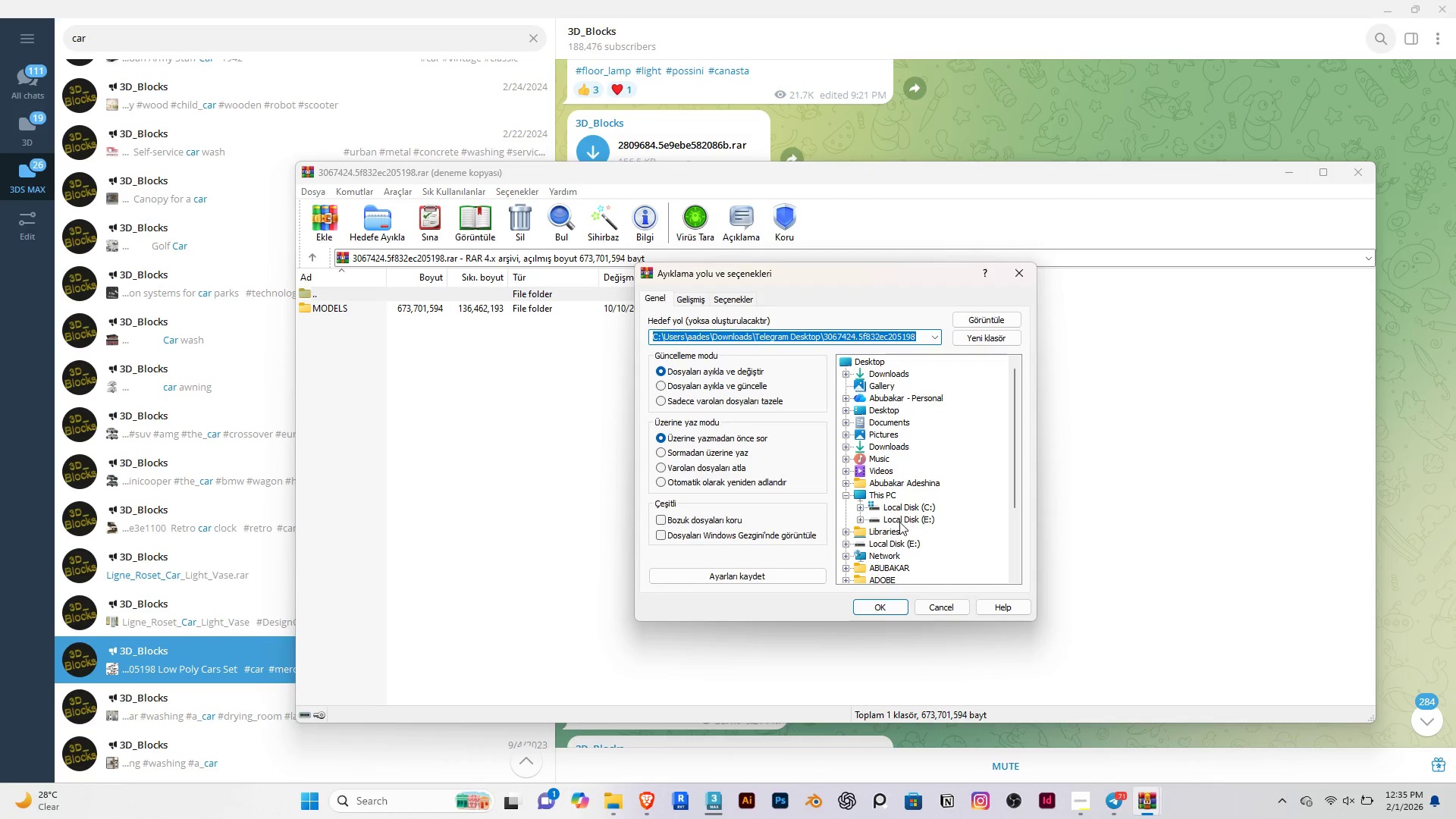 
double_click([899, 522])
 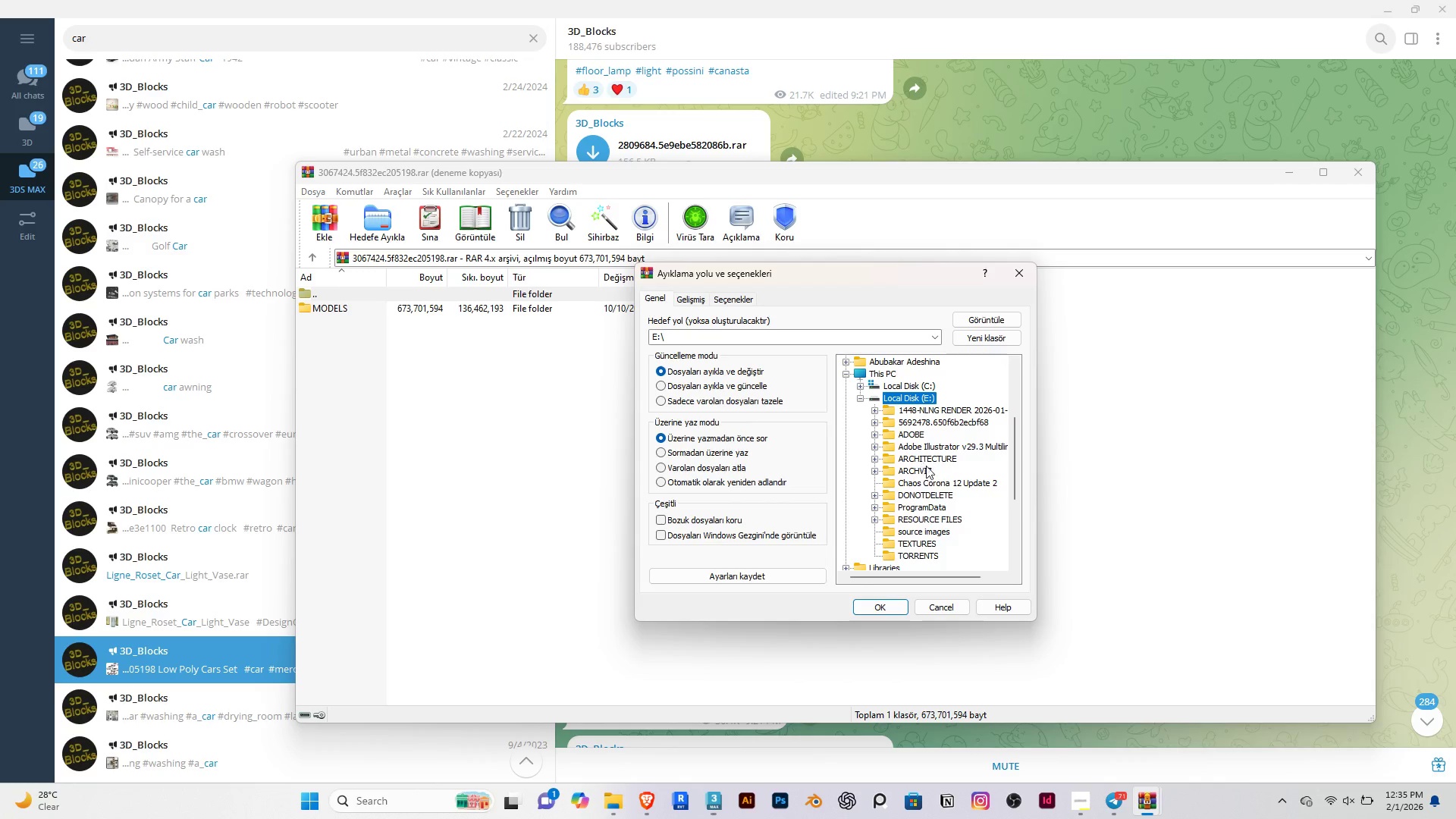 
double_click([929, 472])
 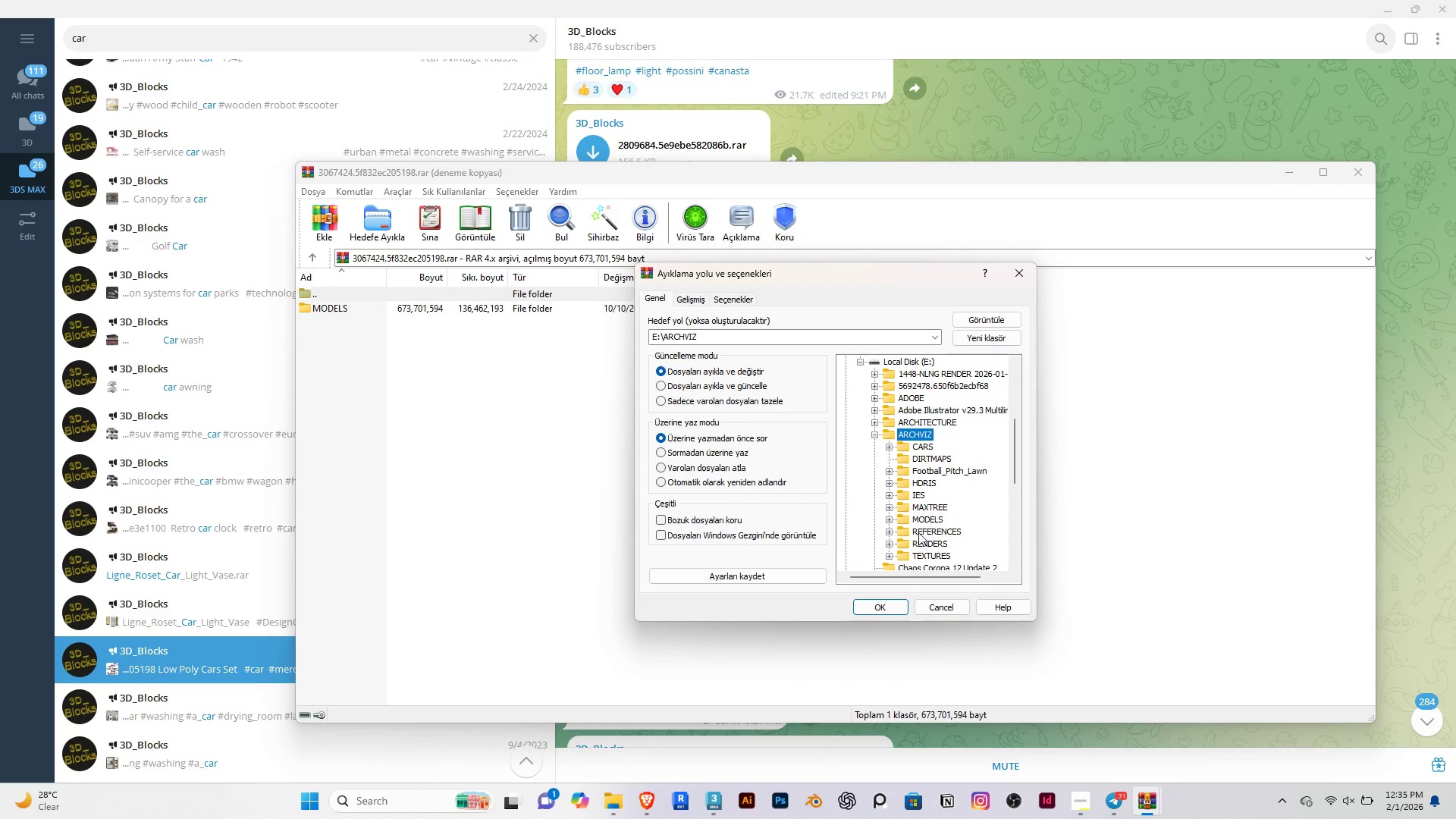 
double_click([924, 522])
 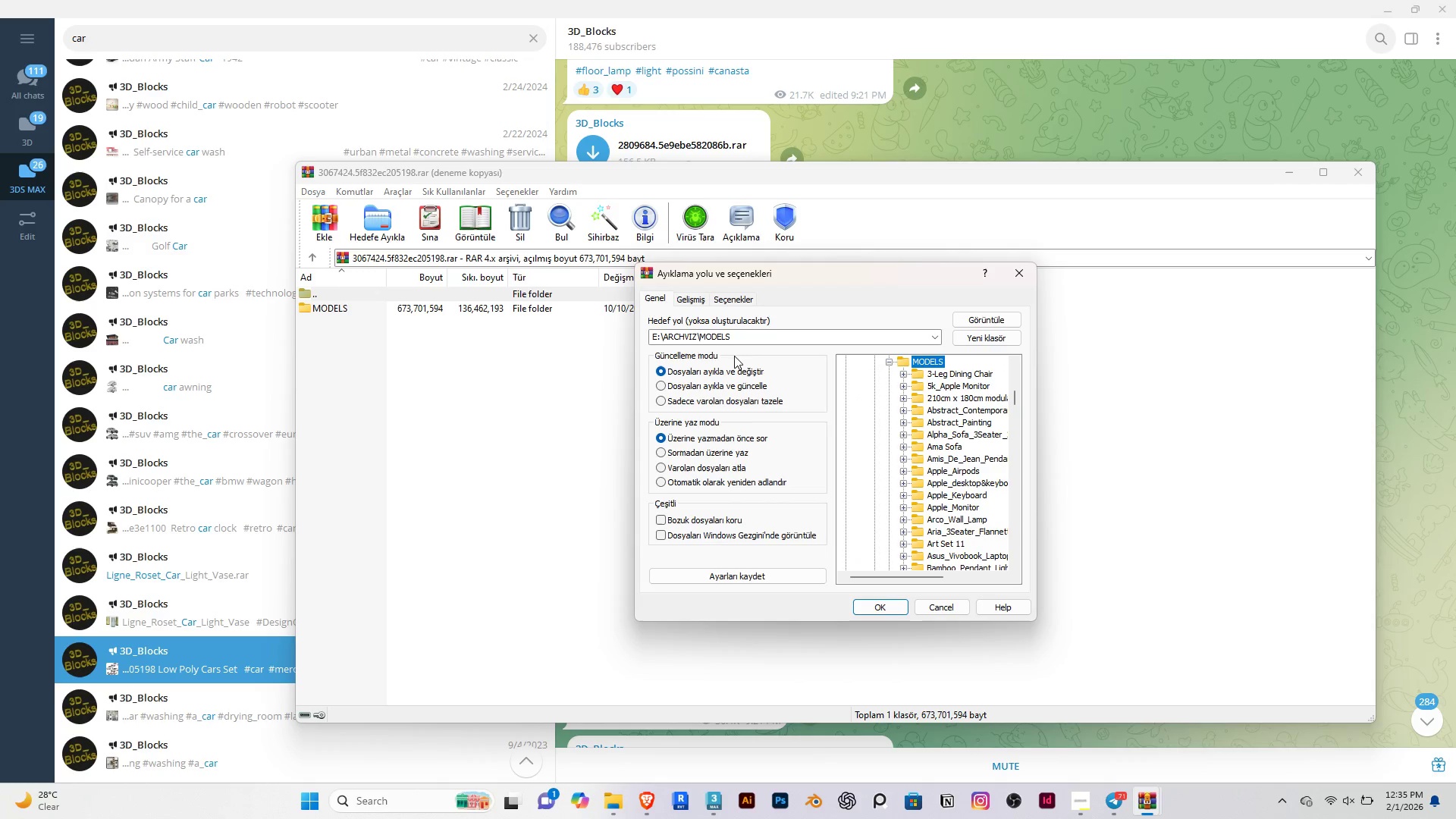 
scroll: coordinate [935, 443], scroll_direction: up, amount: 4.0
 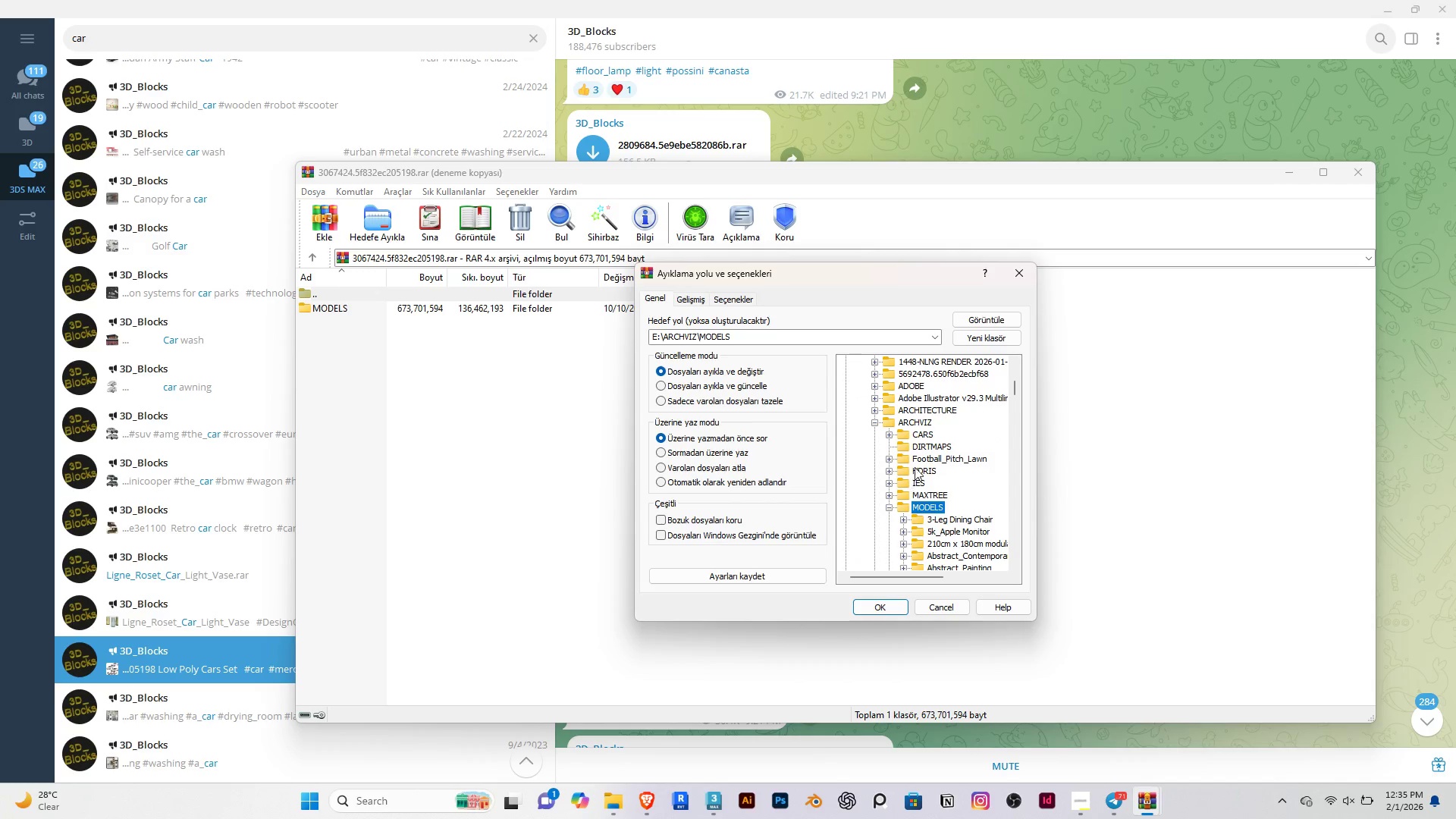 
double_click([927, 431])
 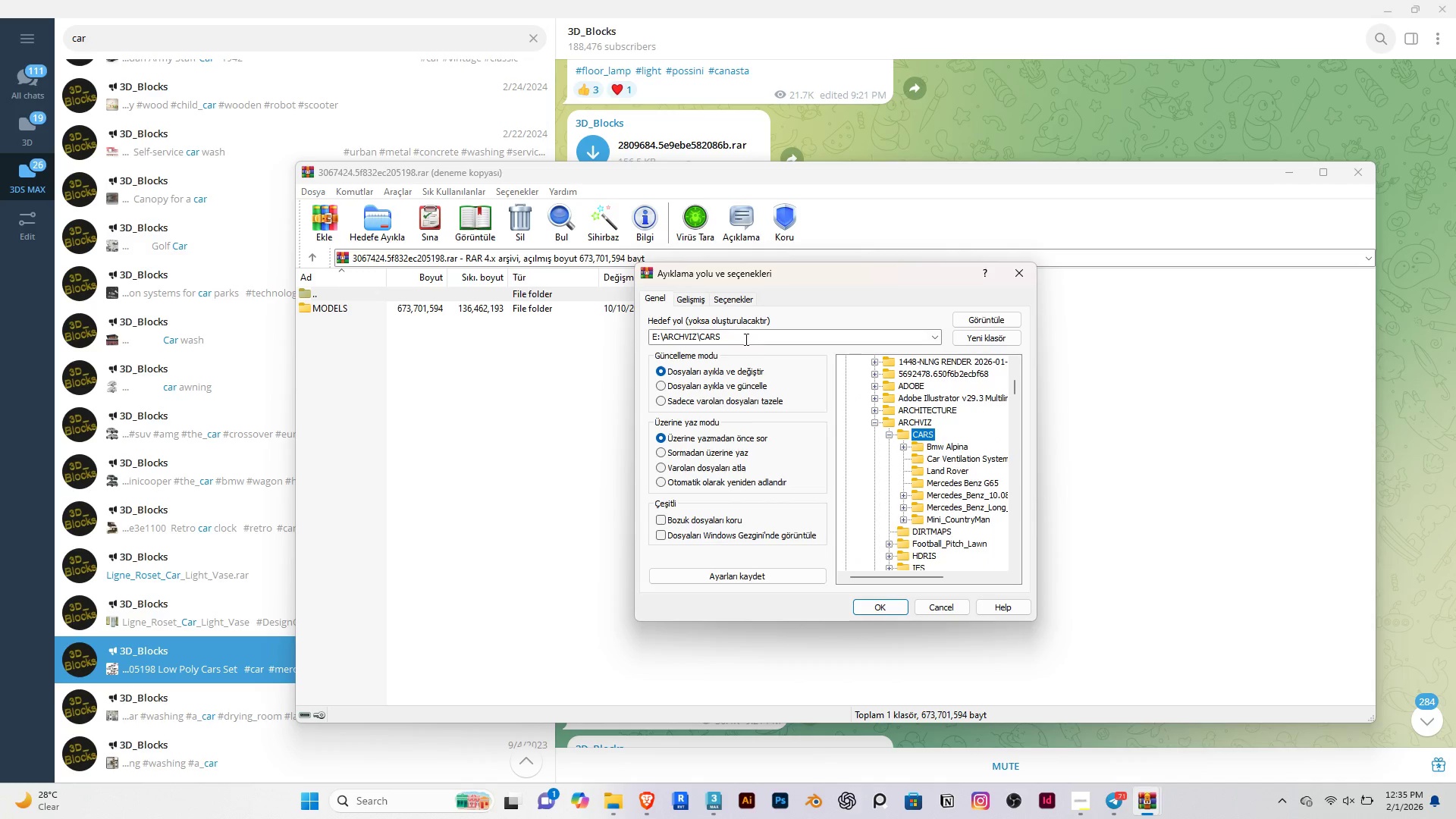 
double_click([745, 339])
 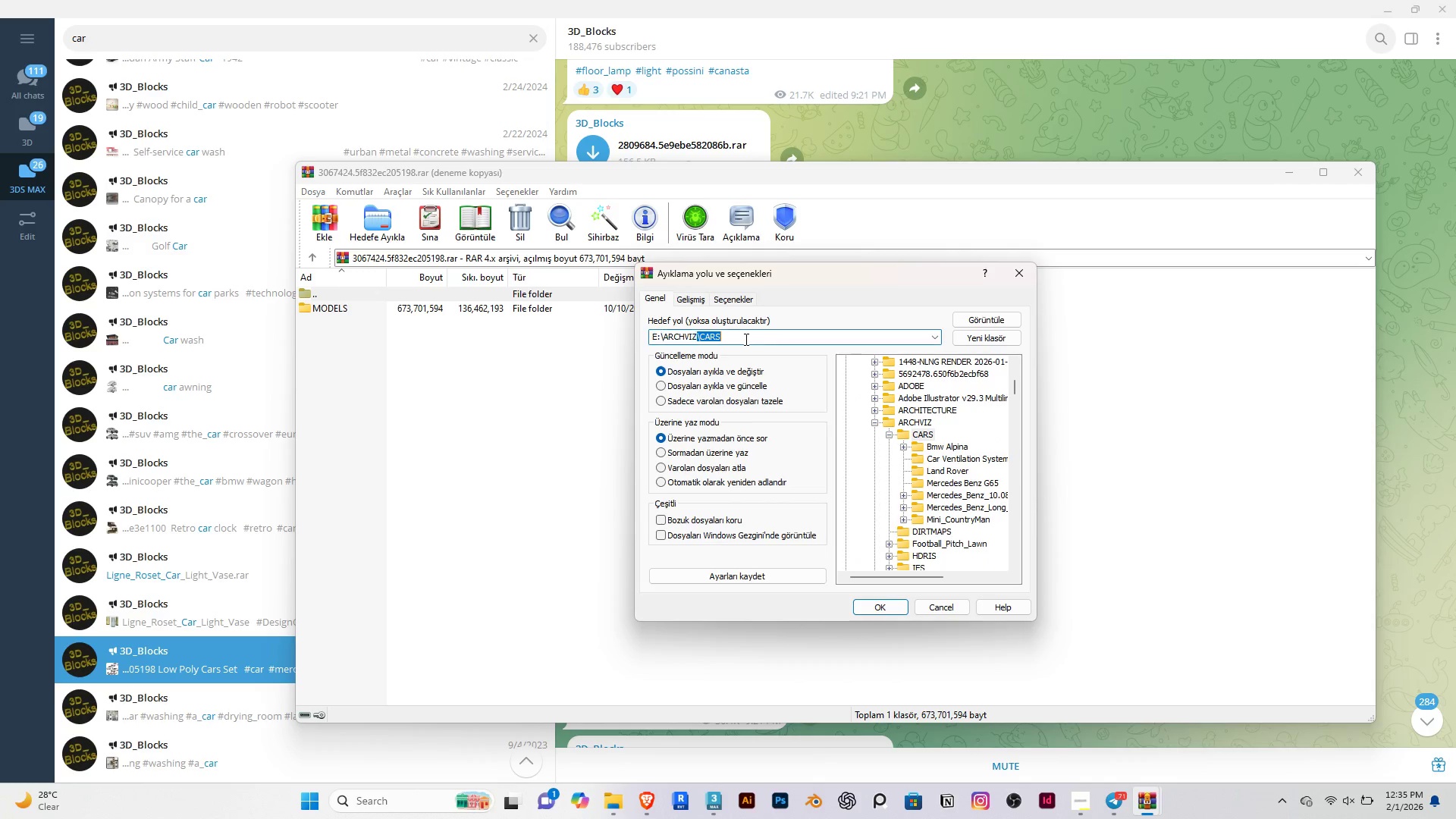 
triple_click([745, 339])
 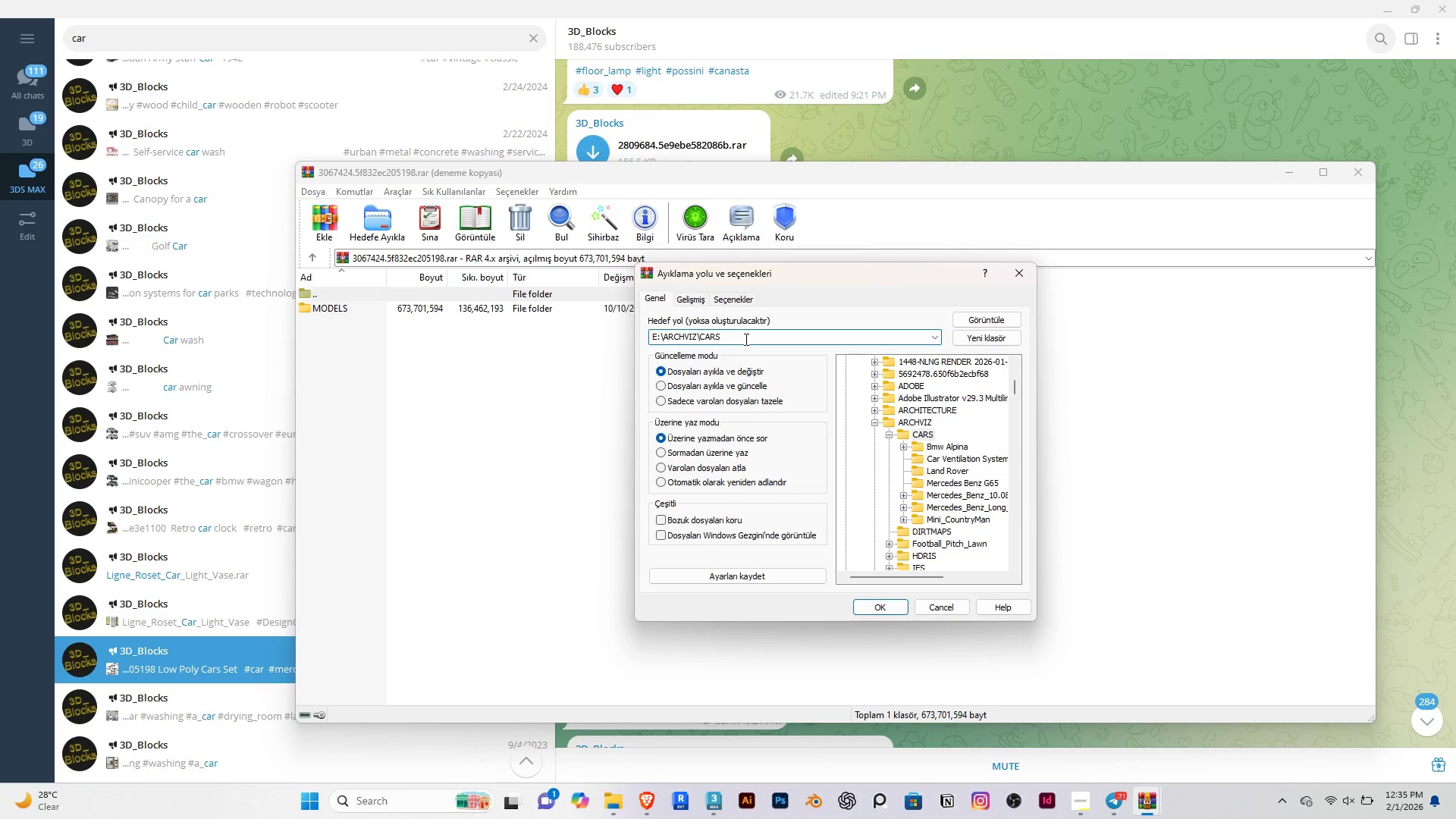 
type(\Low_Poly_Cars_set)
 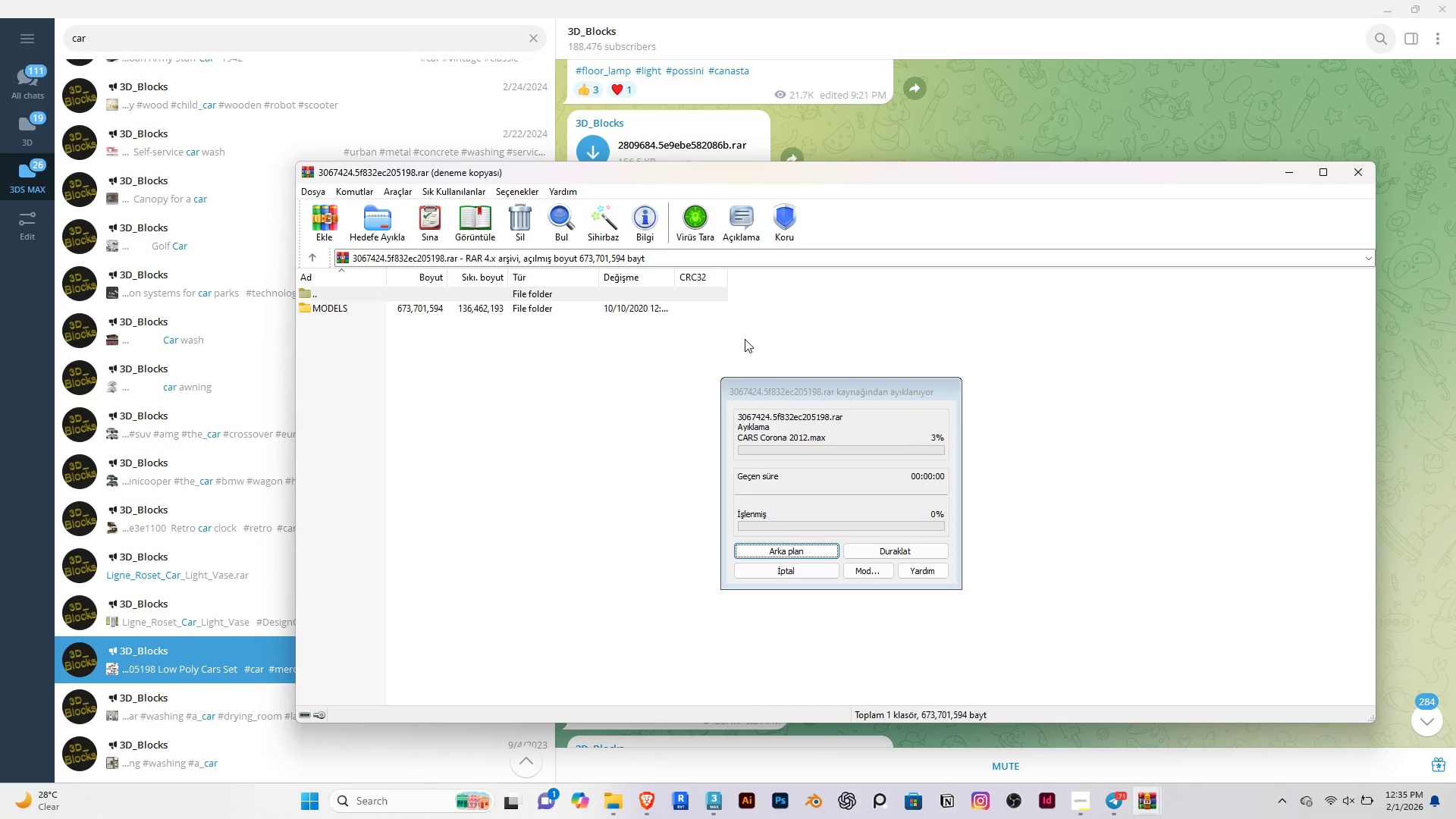 
 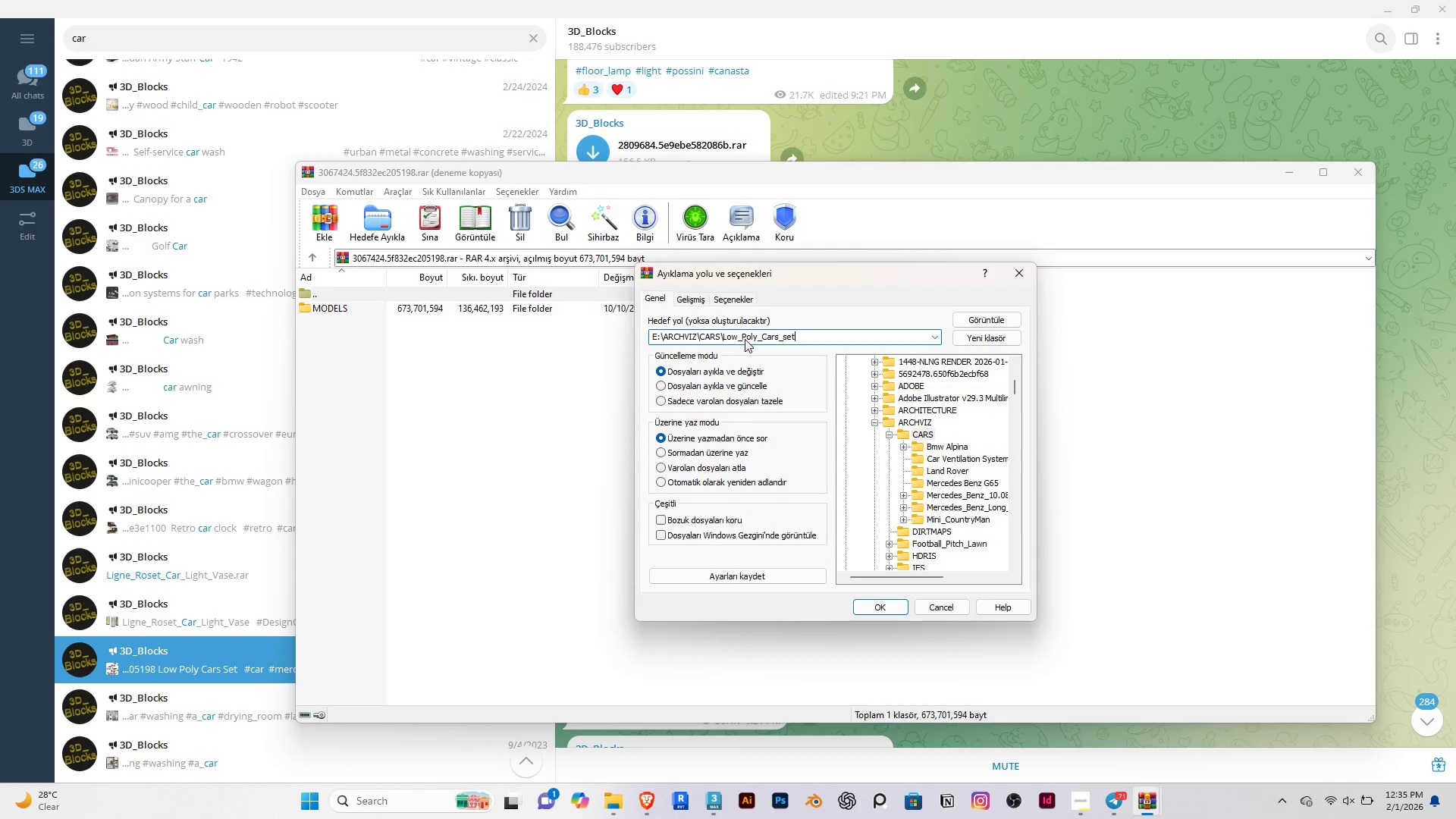 
key(Enter)
 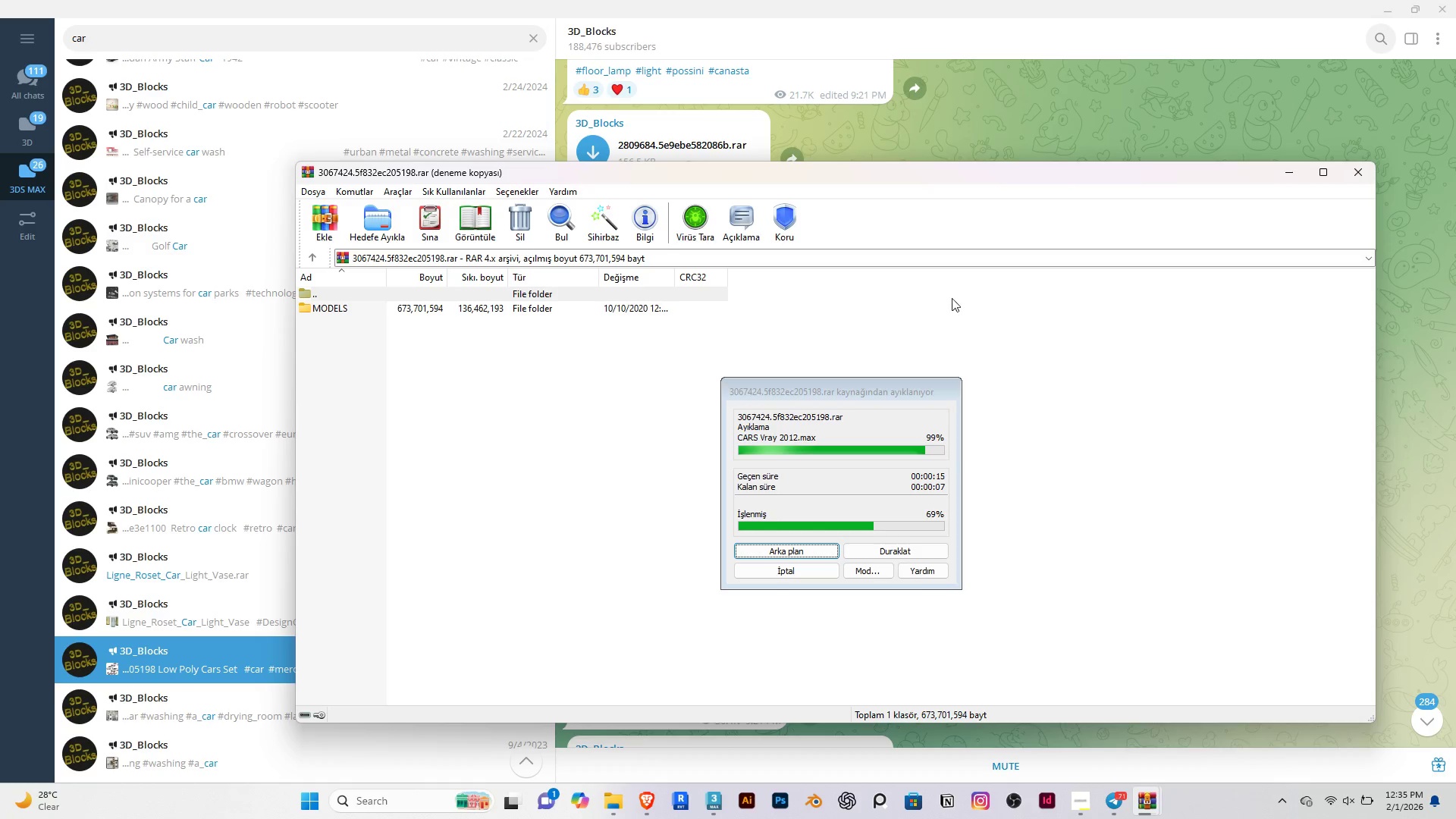 
wait(22.44)
 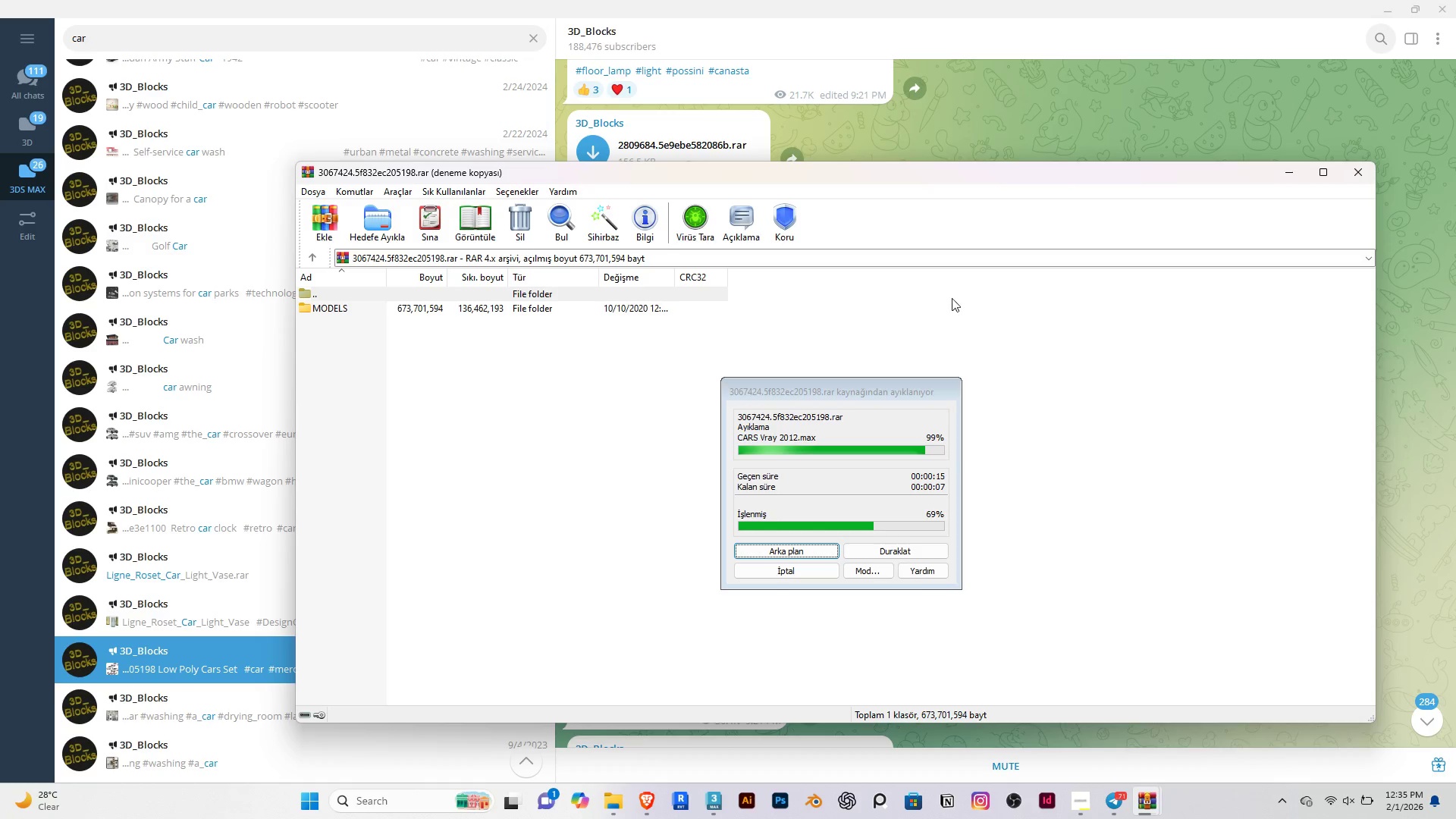 
left_click([715, 802])
 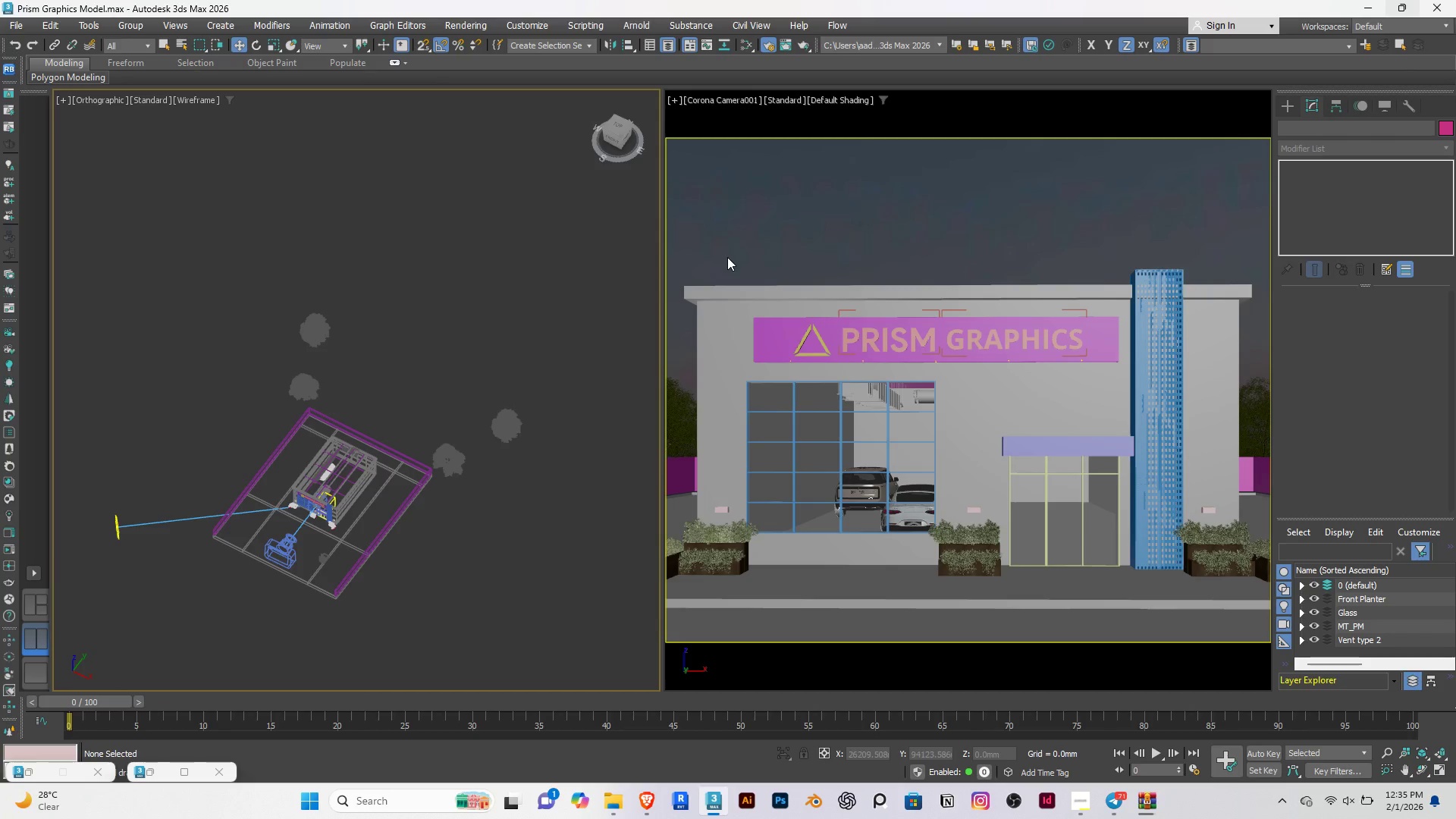 
left_click([828, 207])
 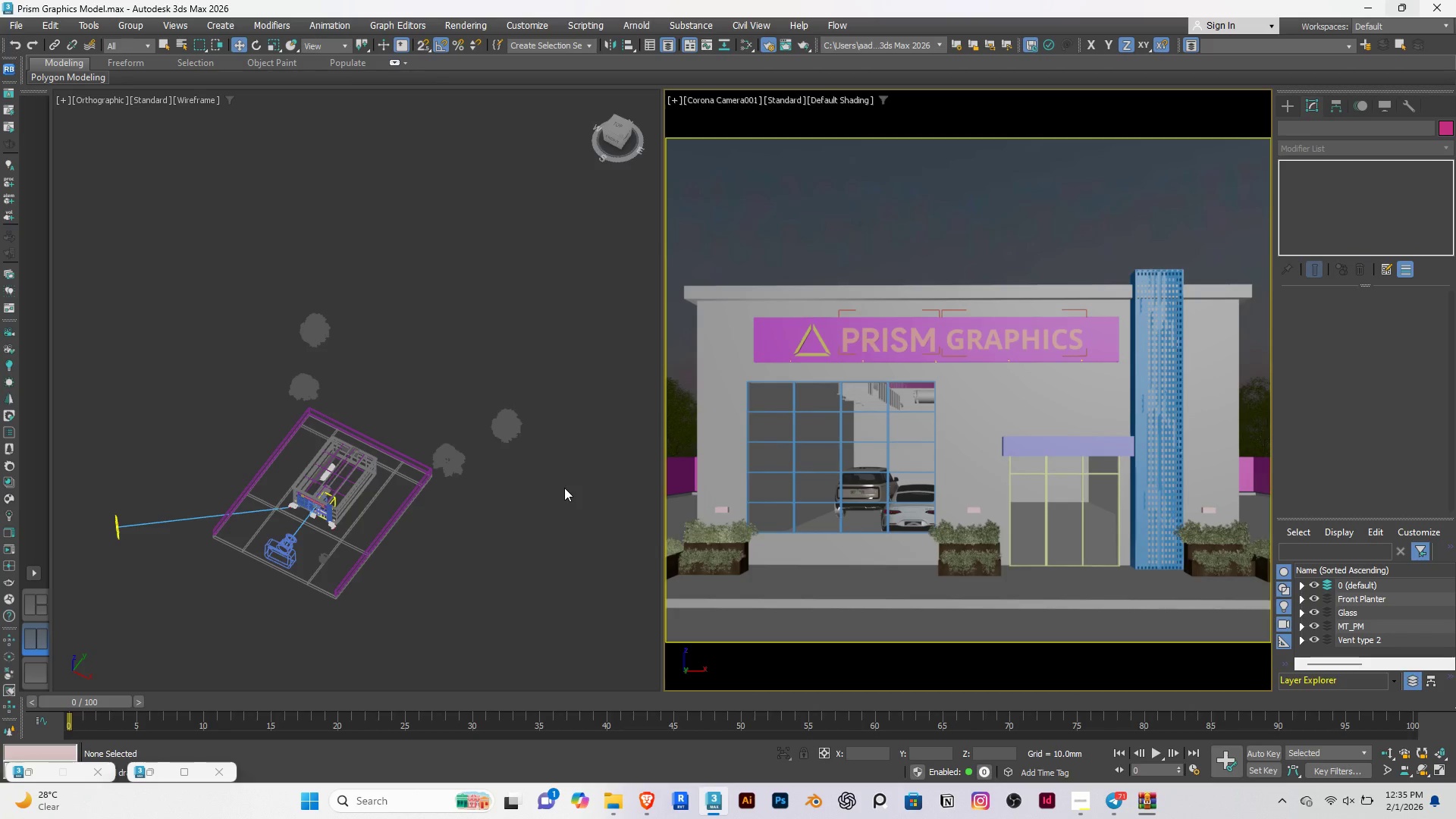 
left_click([523, 546])
 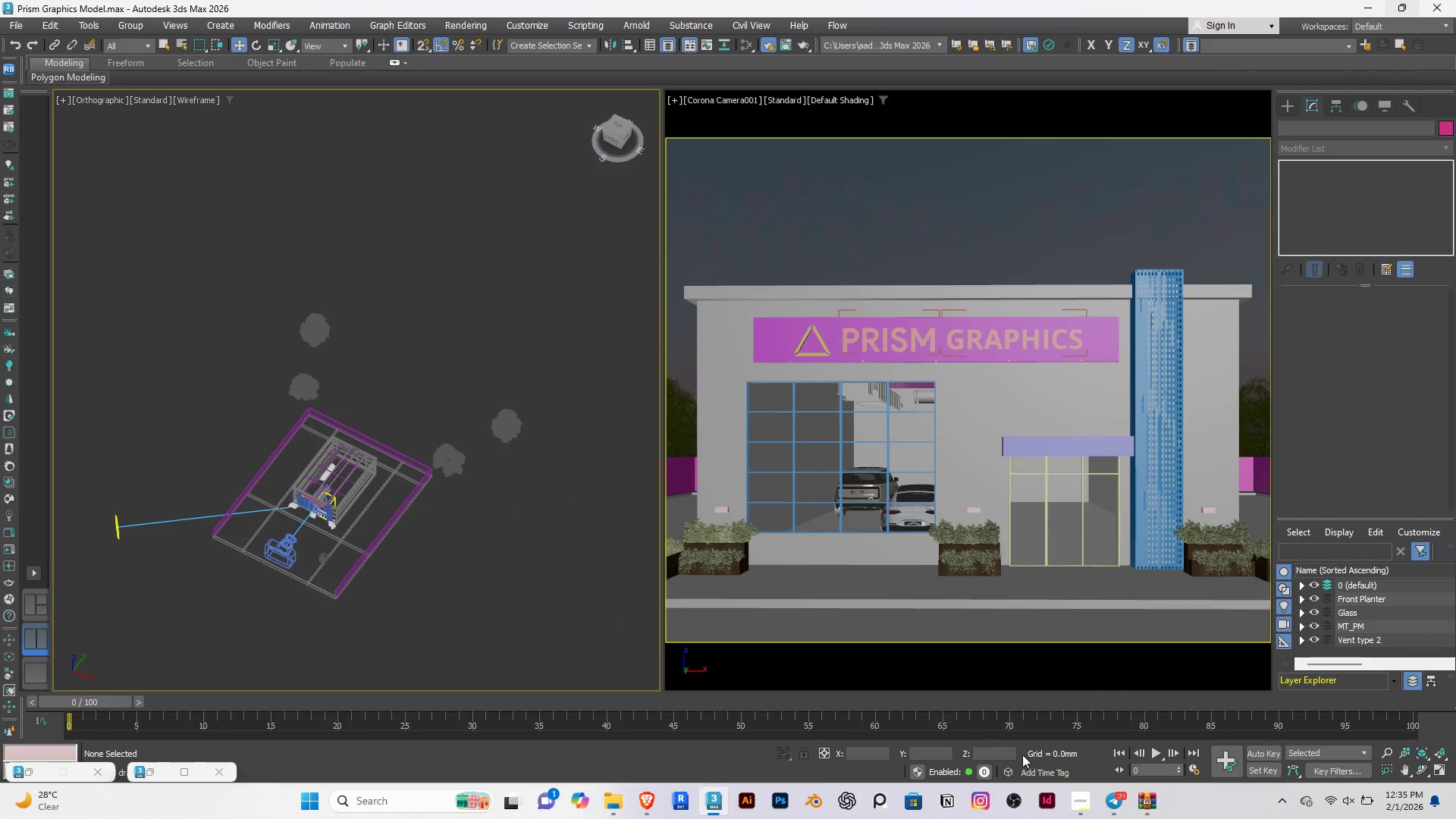 
left_click([1120, 800])
 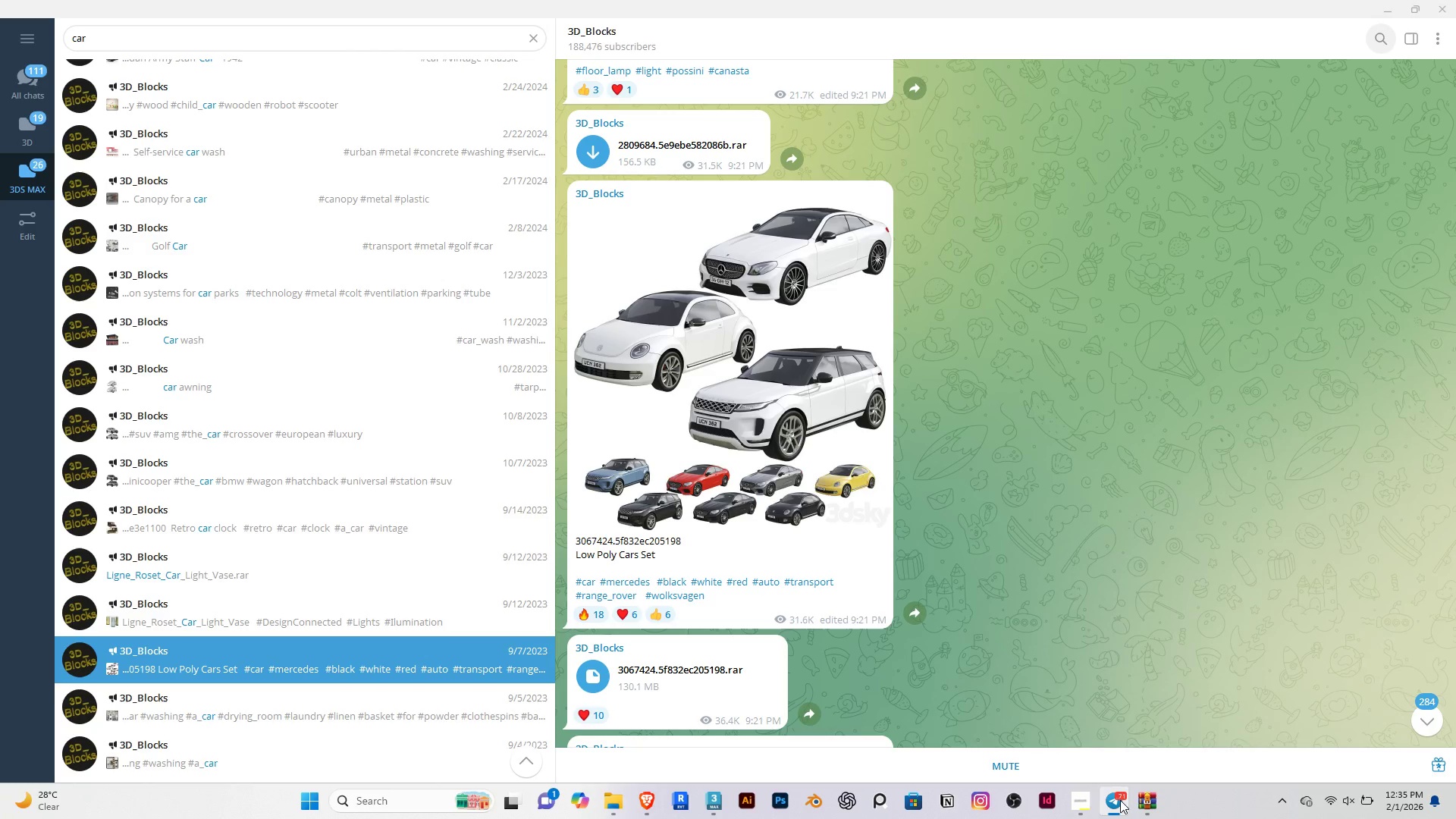 
left_click([1120, 800])
 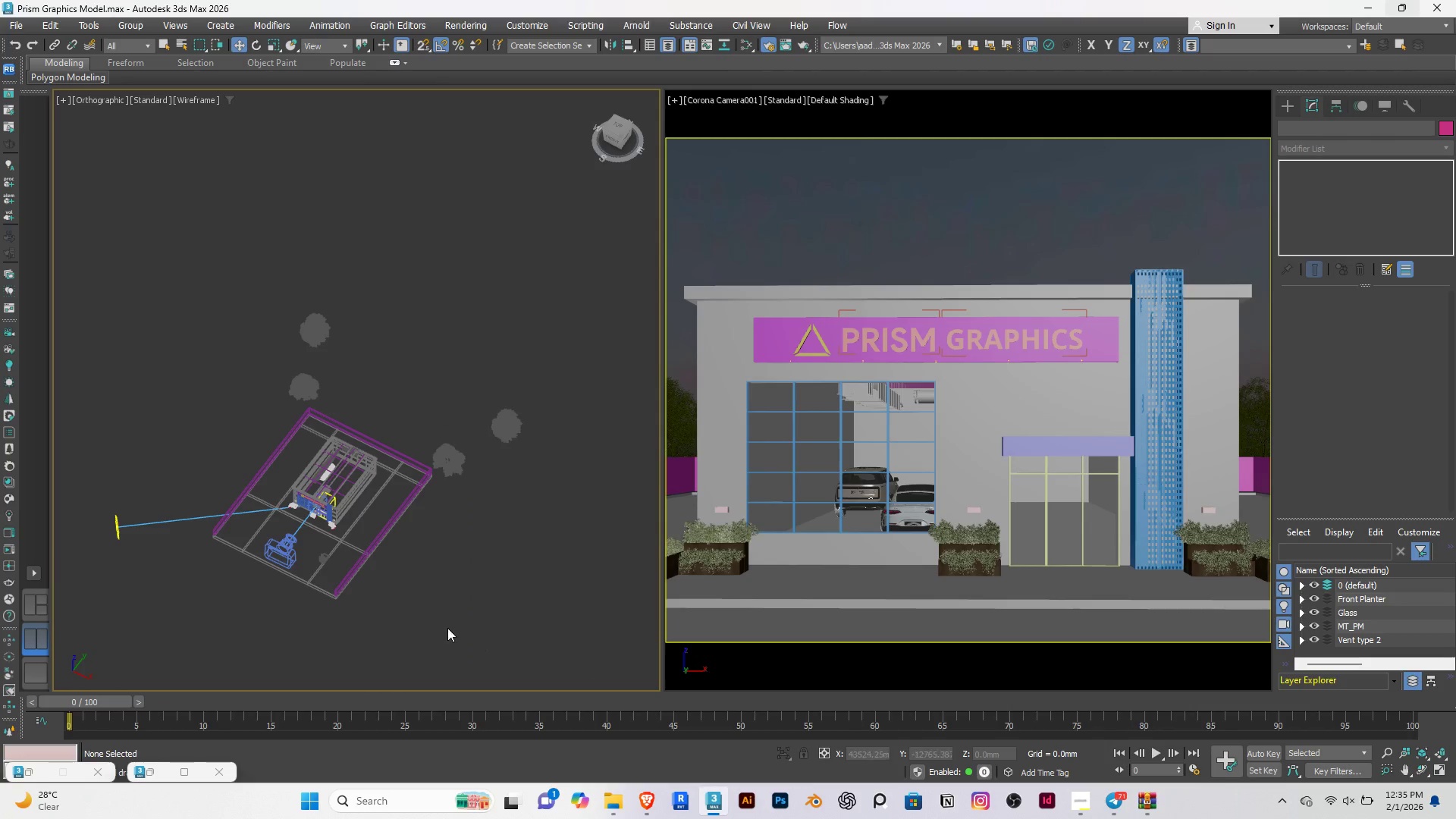 
left_click([435, 620])
 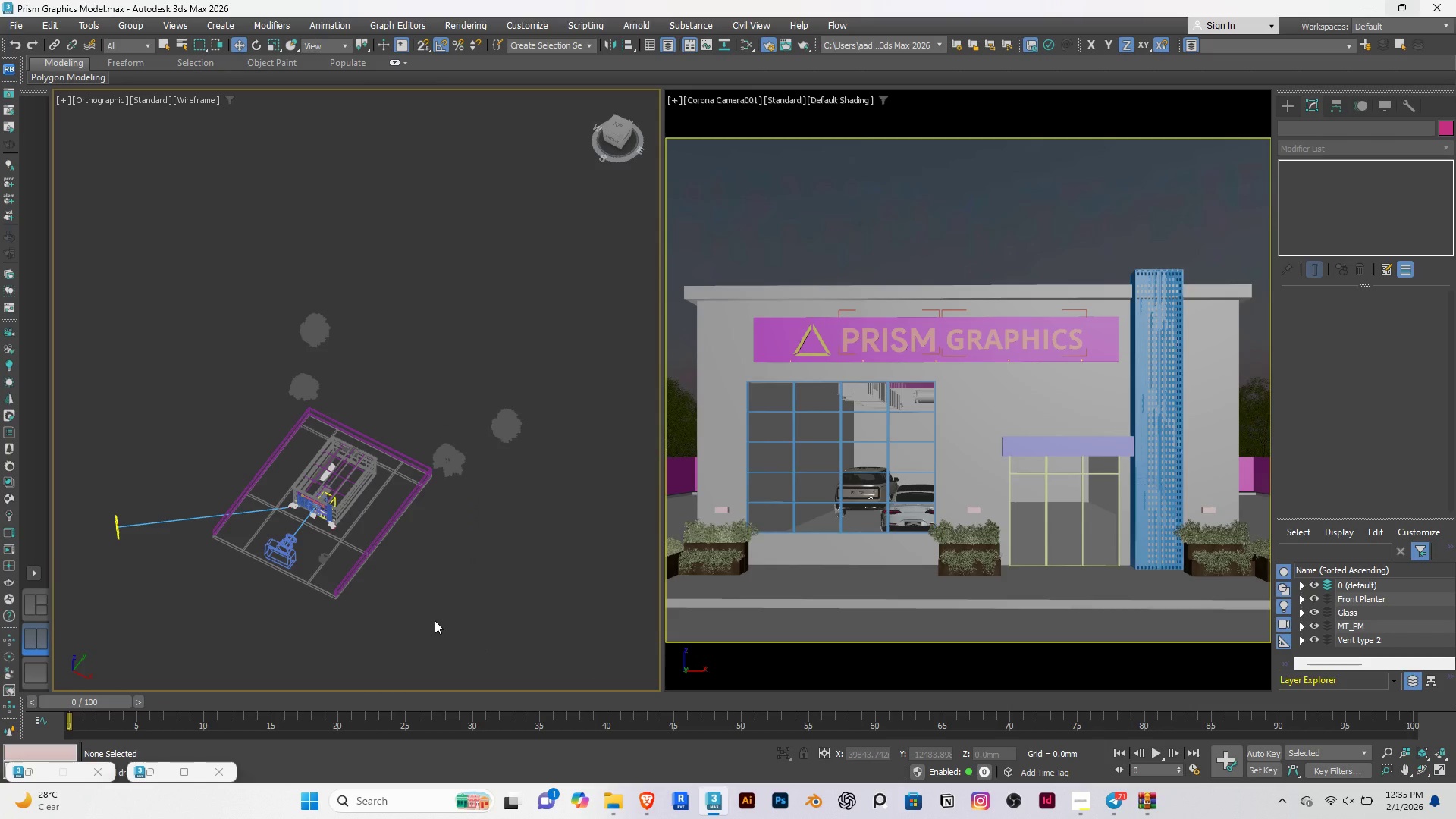 
left_click([435, 620])
 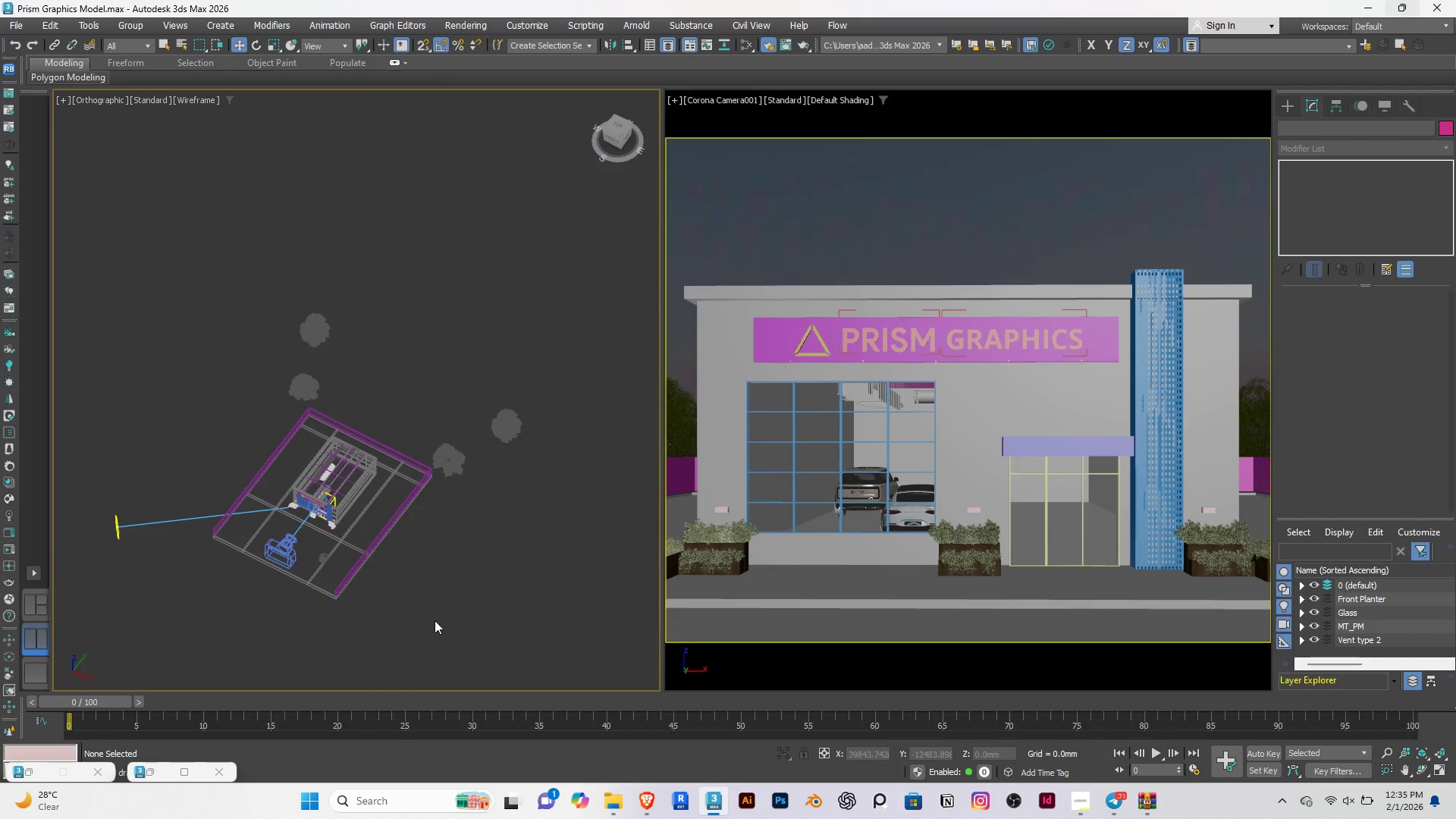 
type(tz)
 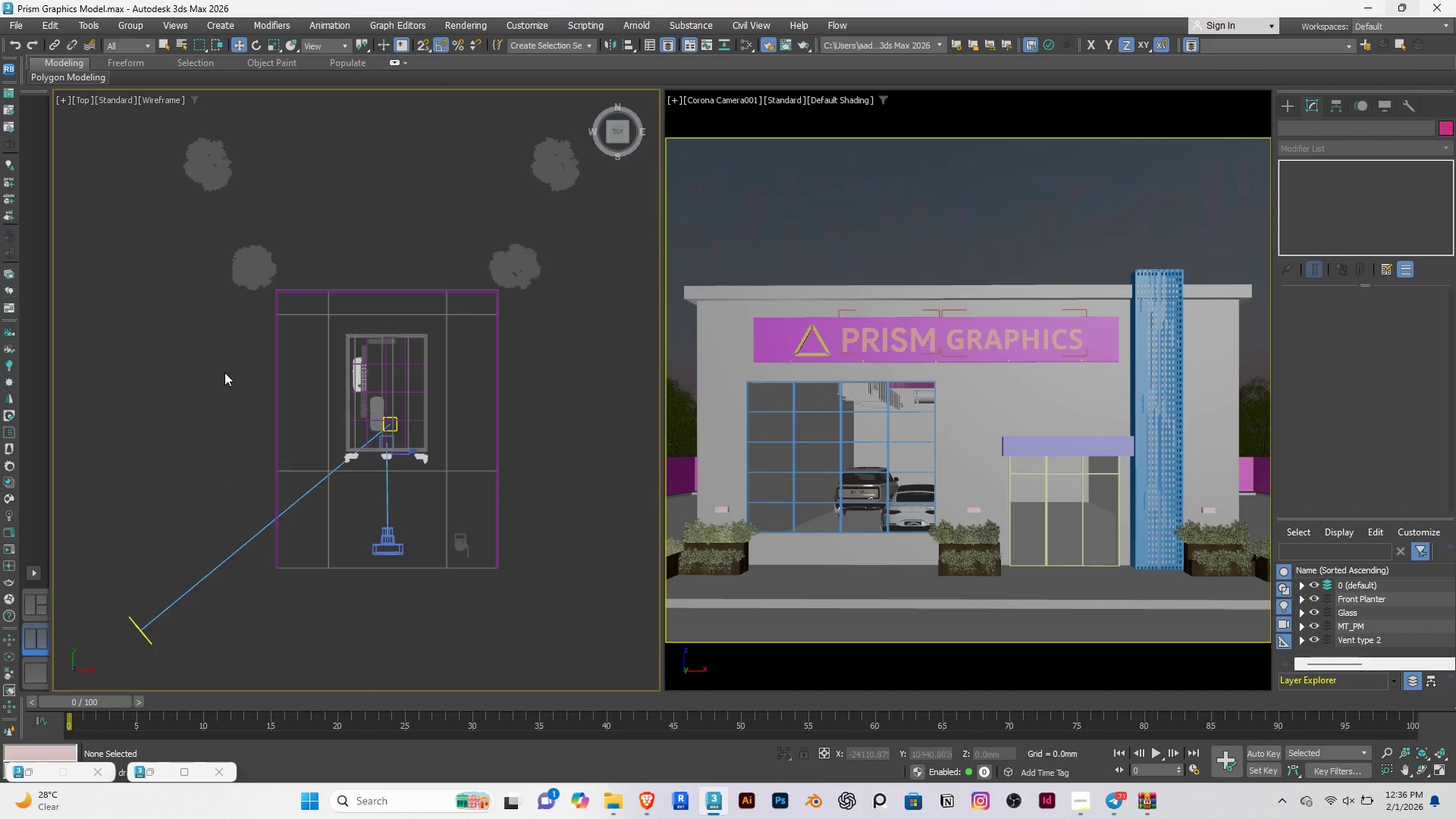 
left_click([229, 397])
 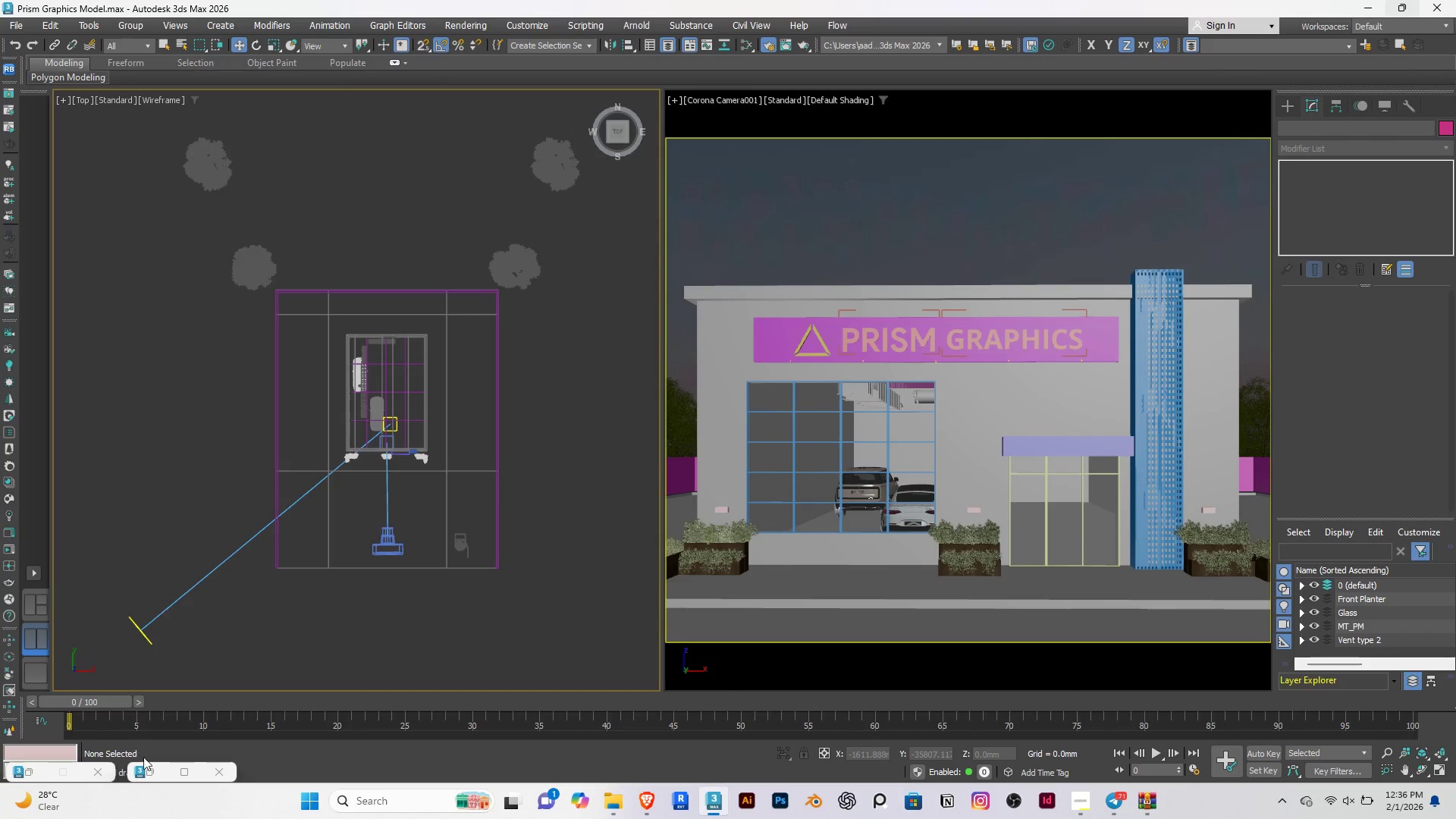 
left_click([153, 765])
 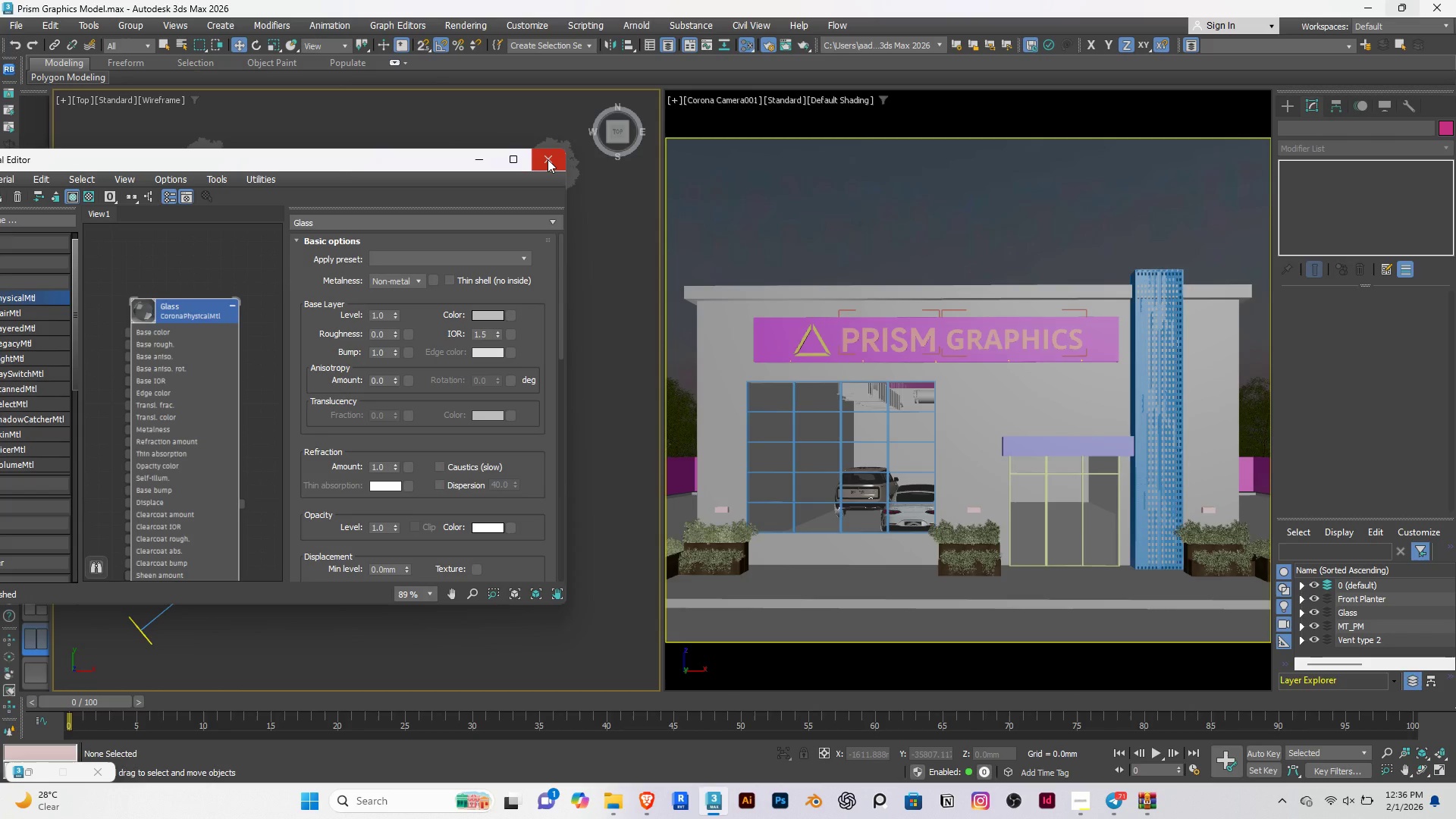 
left_click([487, 157])
 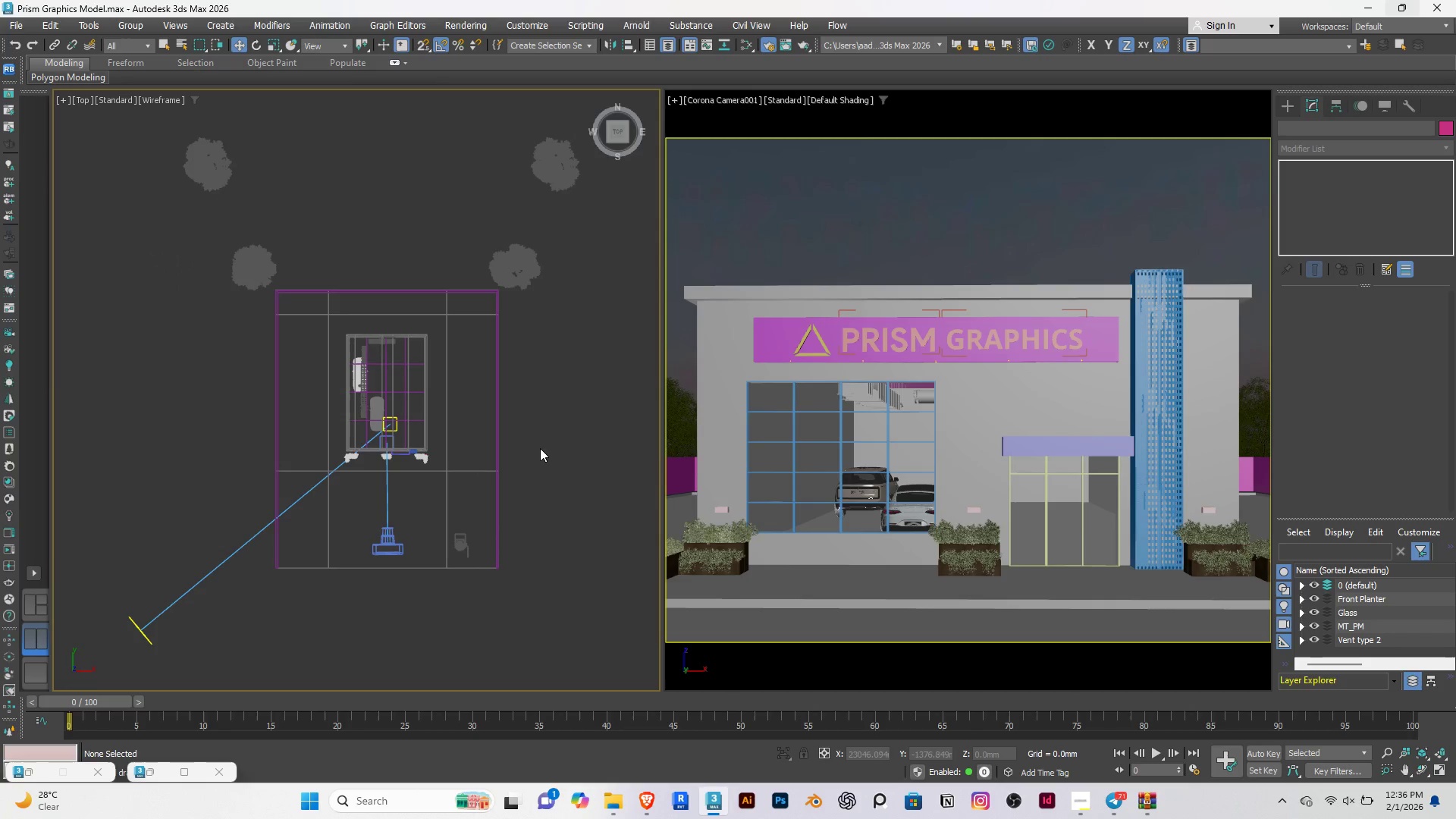 
double_click([540, 448])
 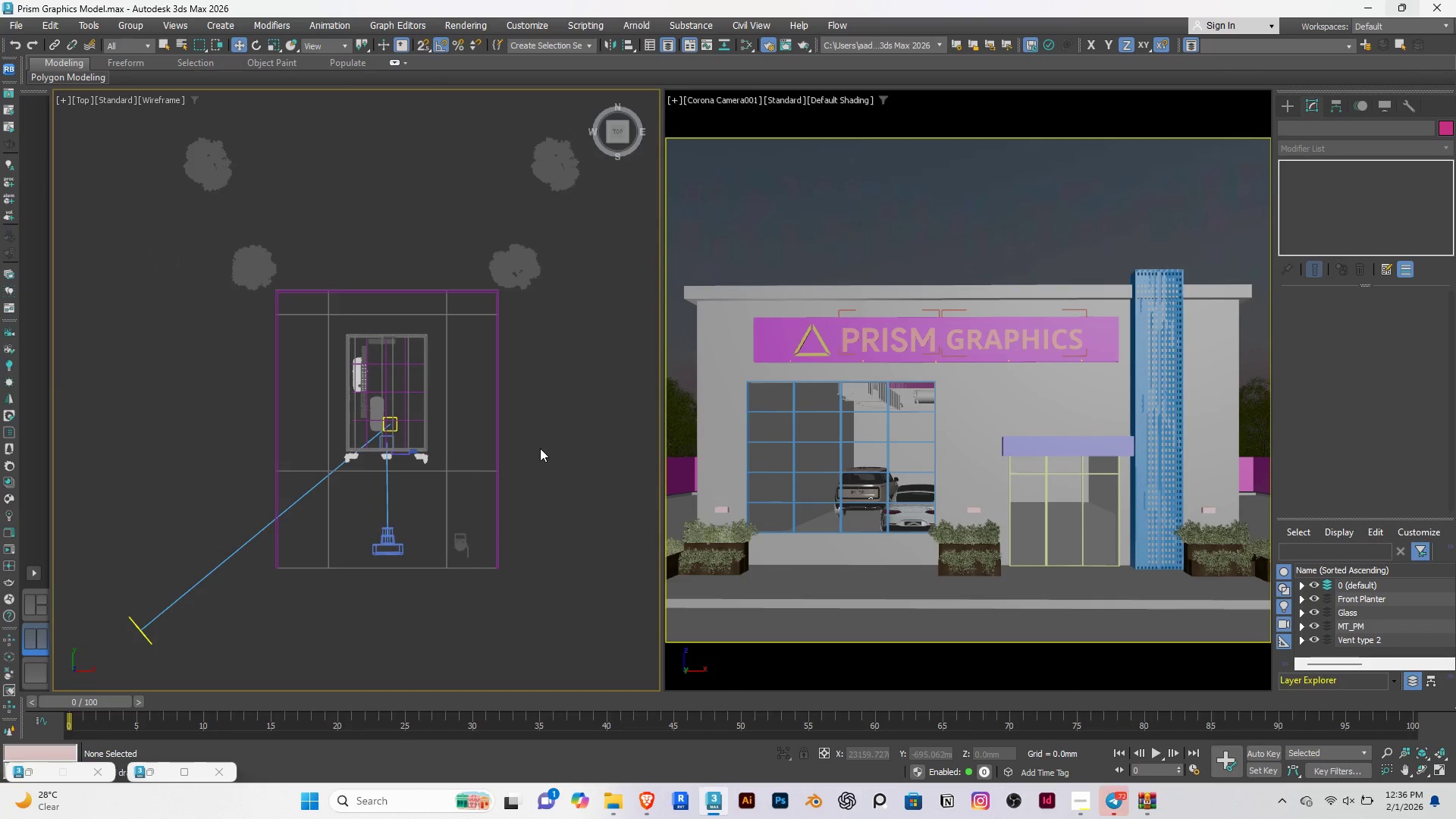 
triple_click([540, 448])
 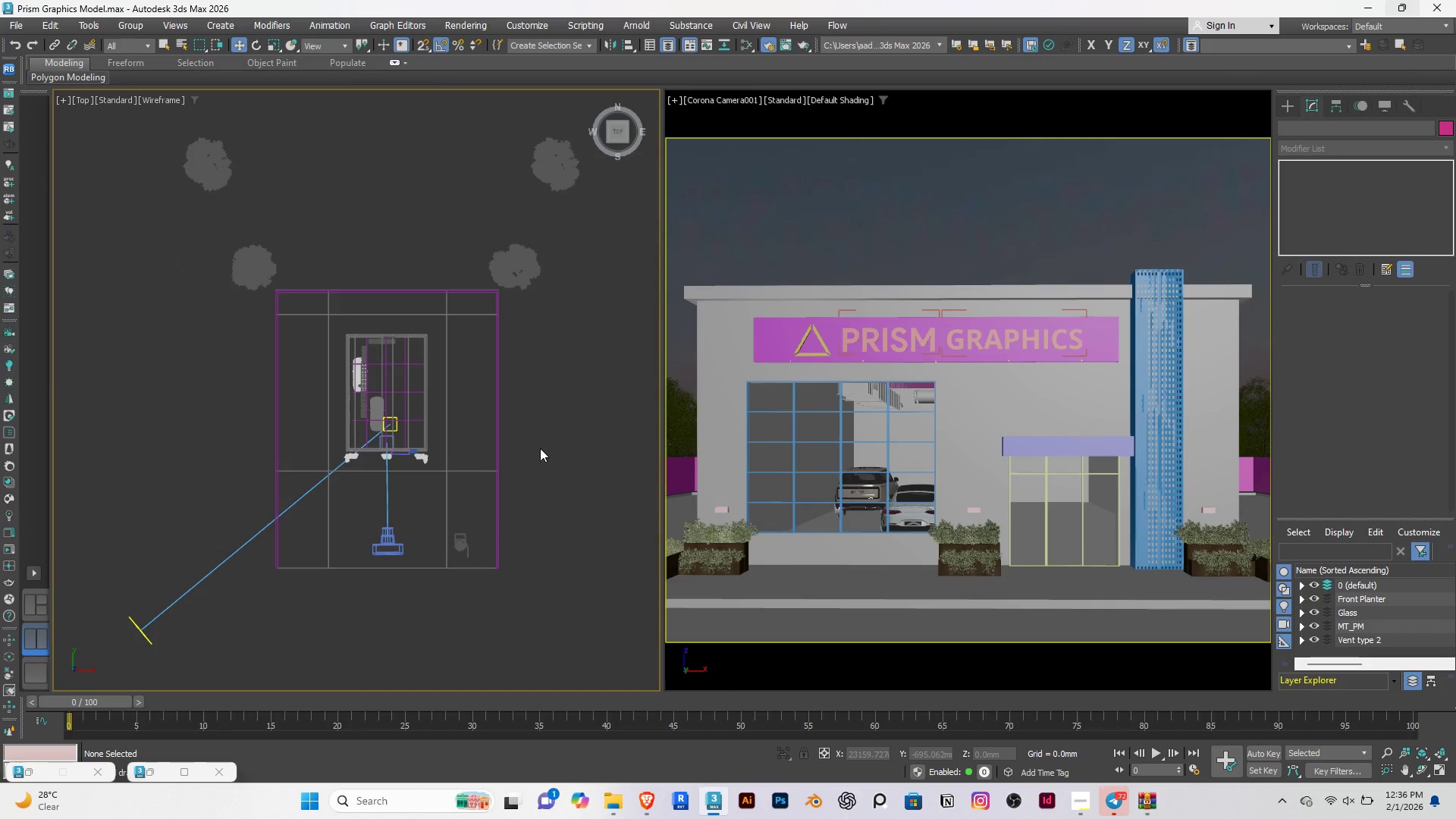 
triple_click([540, 448])
 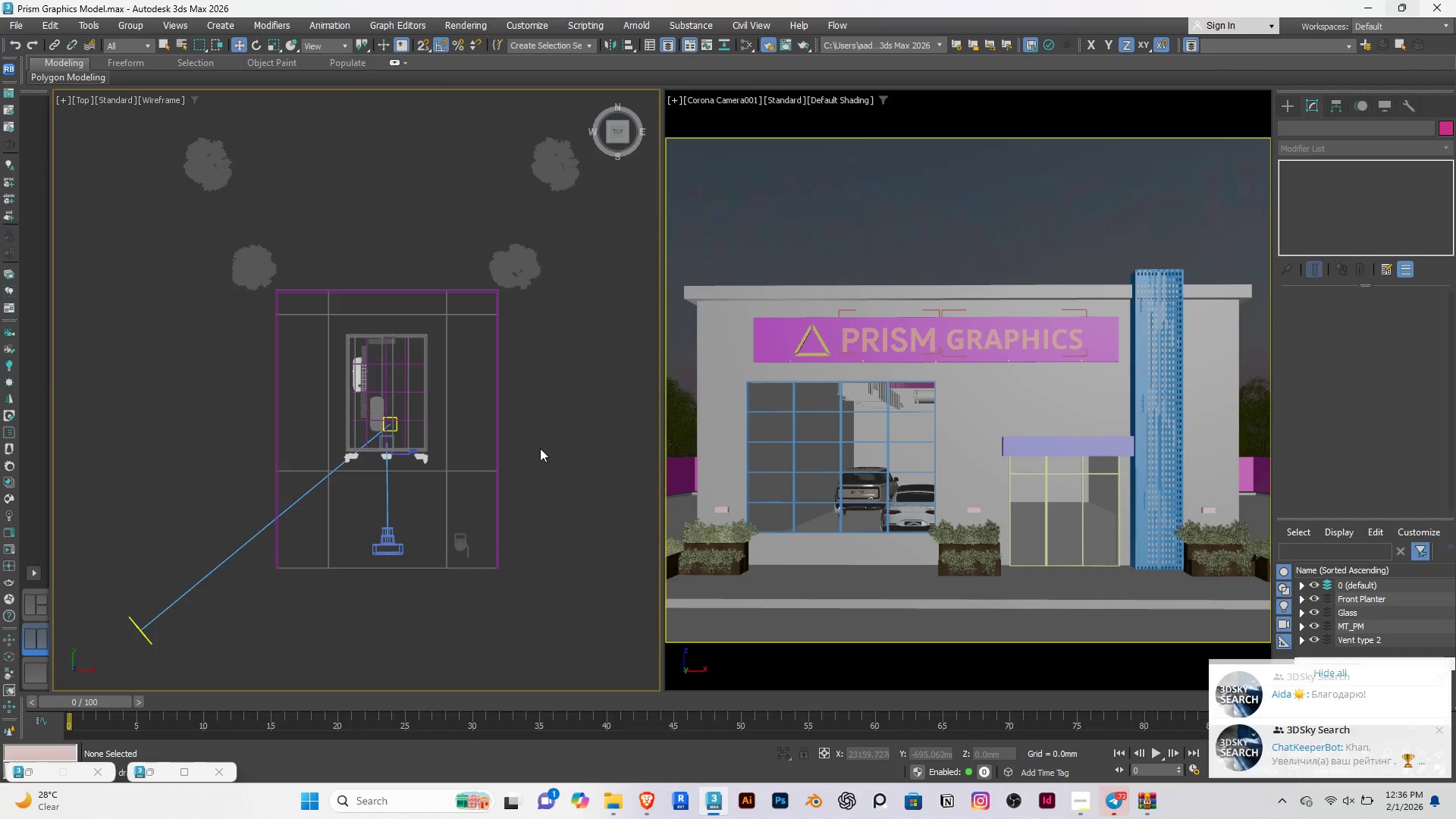 
triple_click([540, 448])
 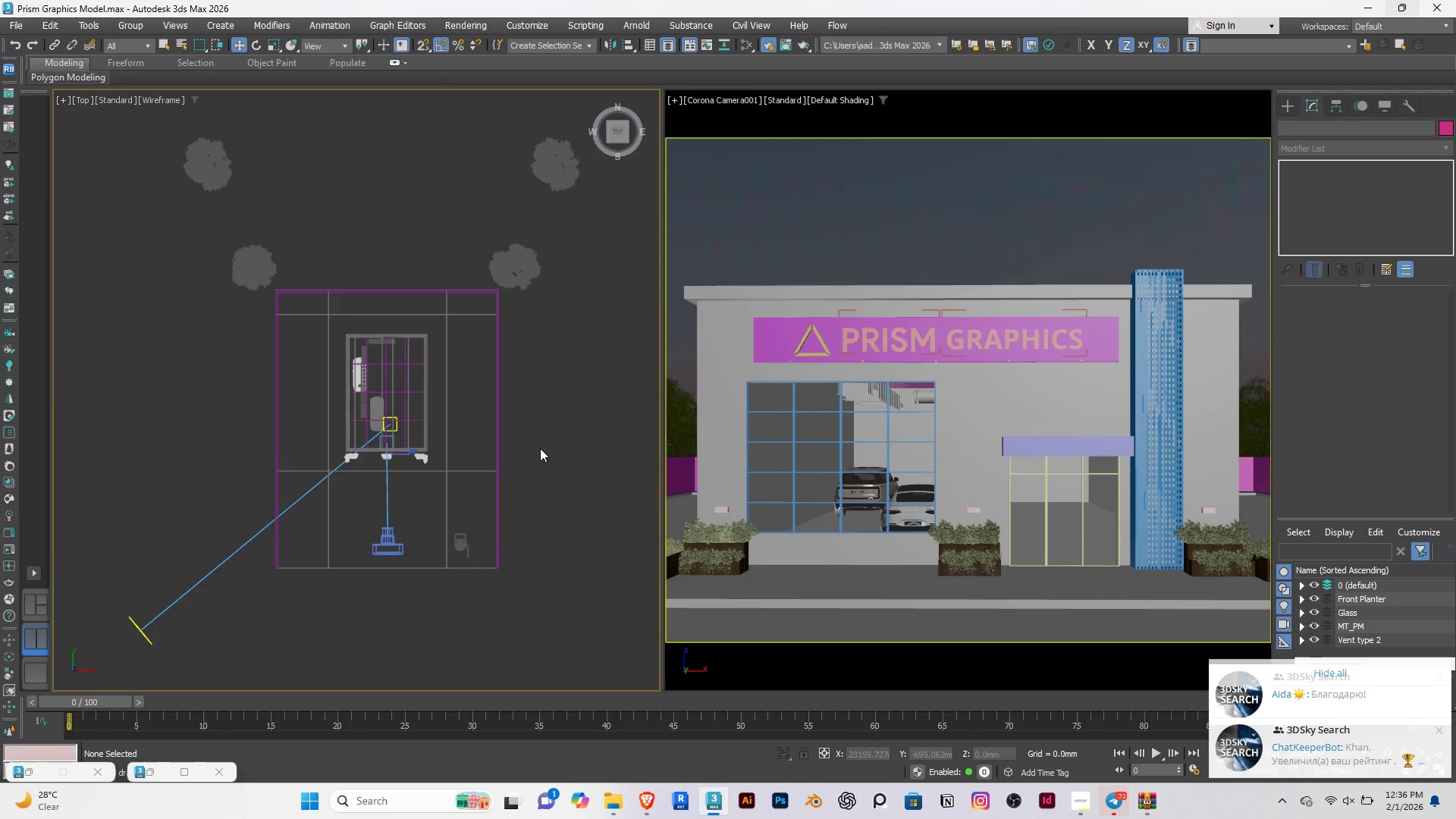 
triple_click([540, 448])
 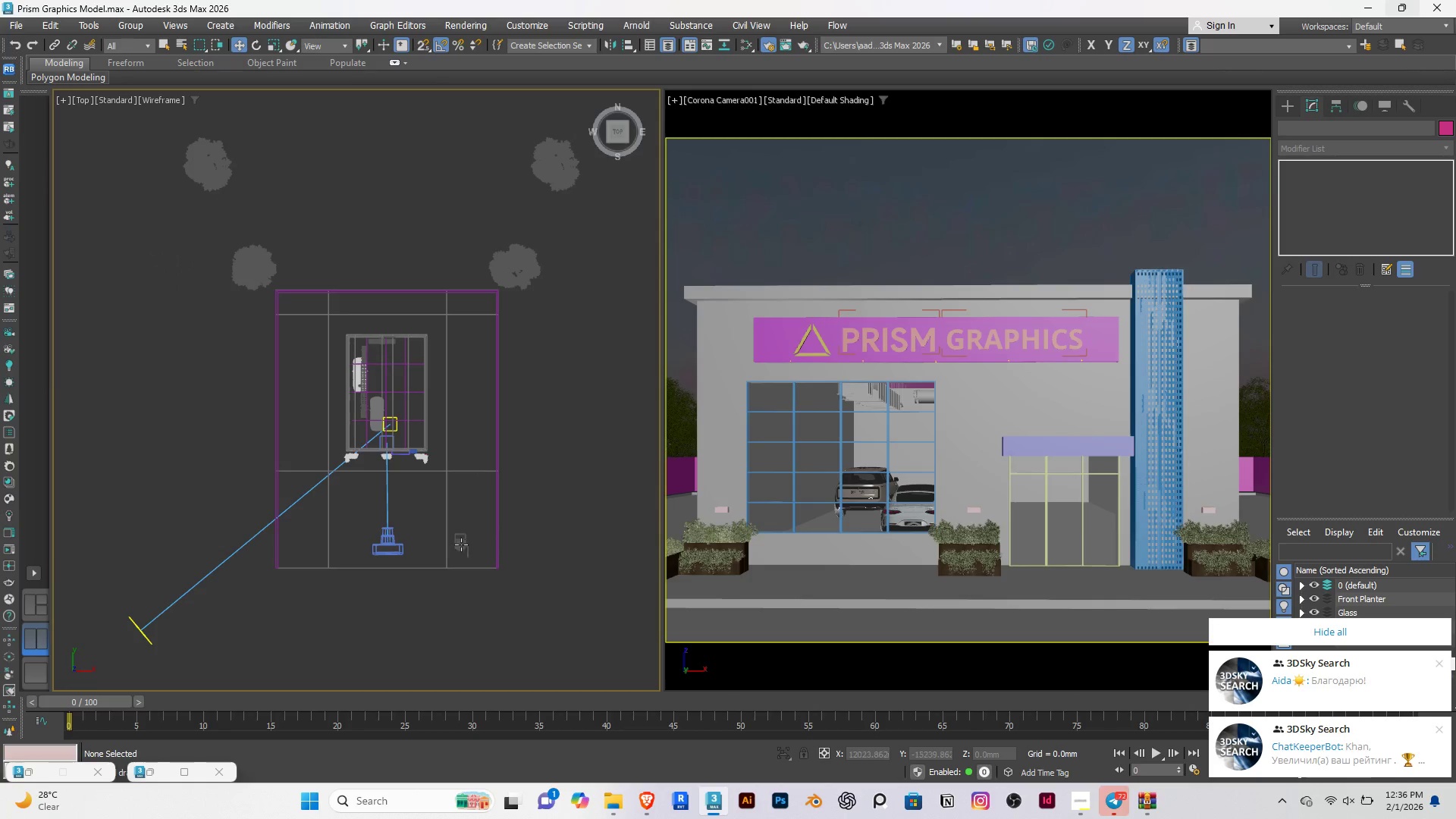 
left_click([460, 542])
 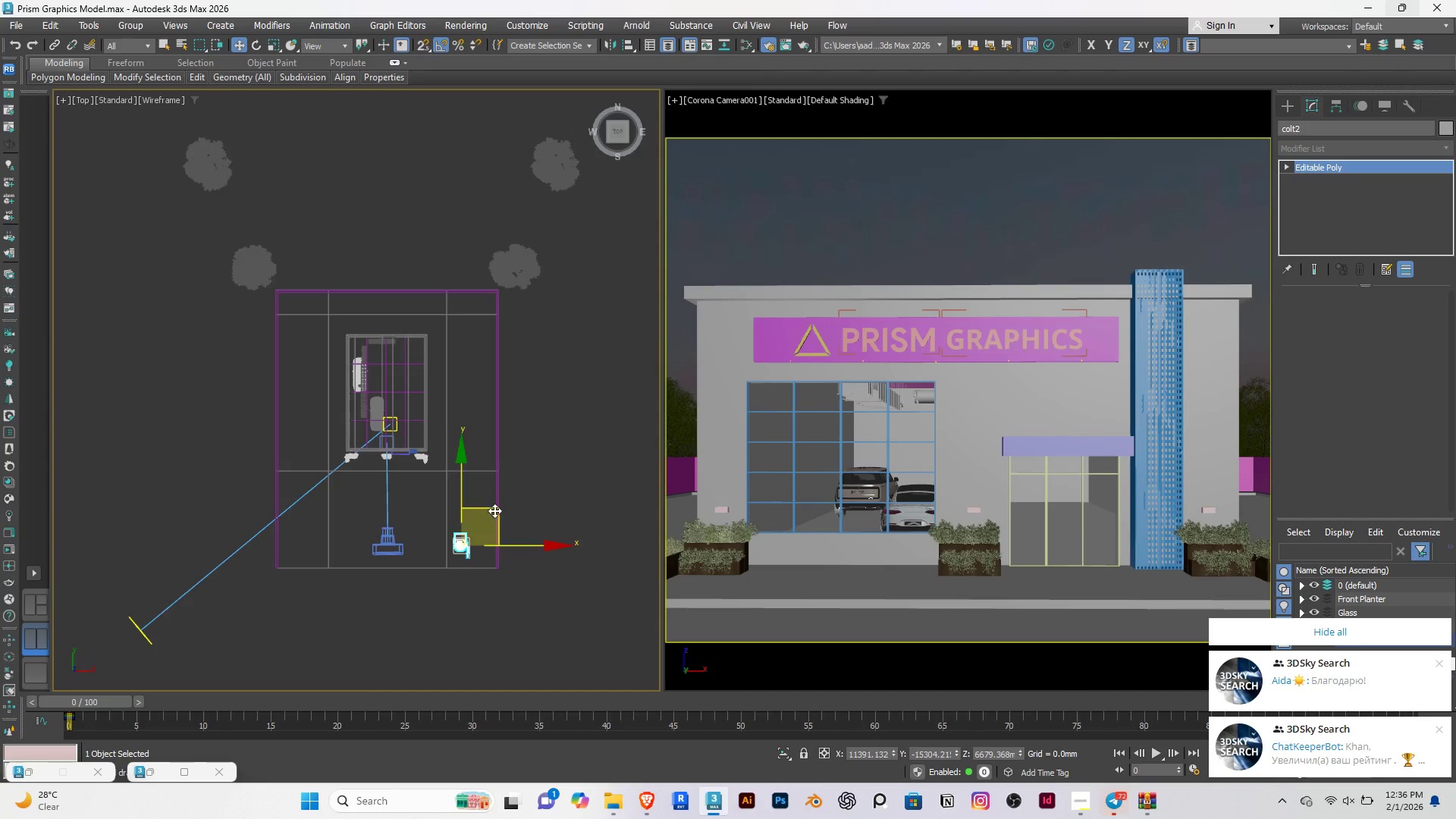 
left_click_drag(start_coordinate=[497, 509], to_coordinate=[413, 339])
 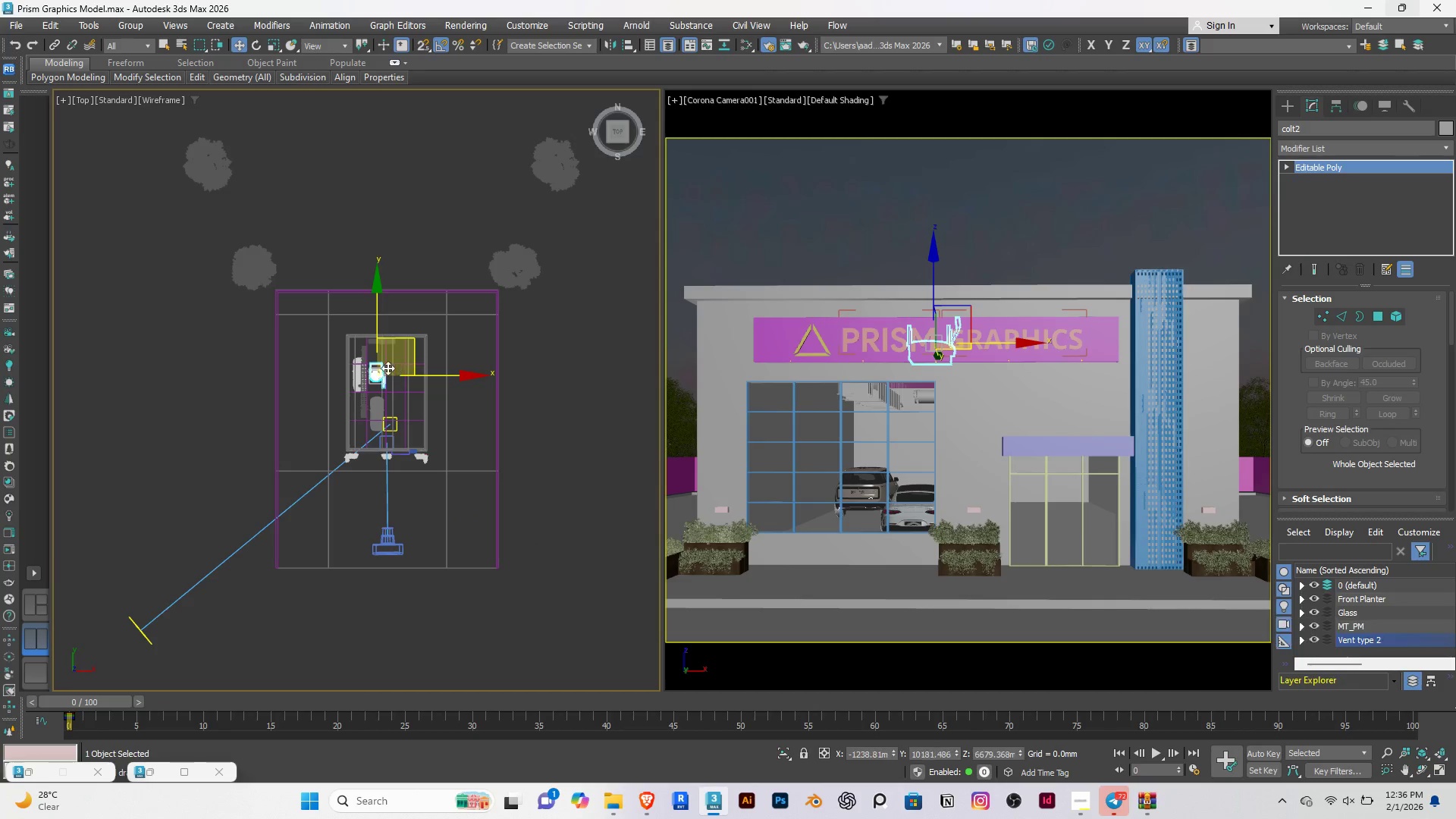 
scroll: coordinate [362, 383], scroll_direction: up, amount: 12.0
 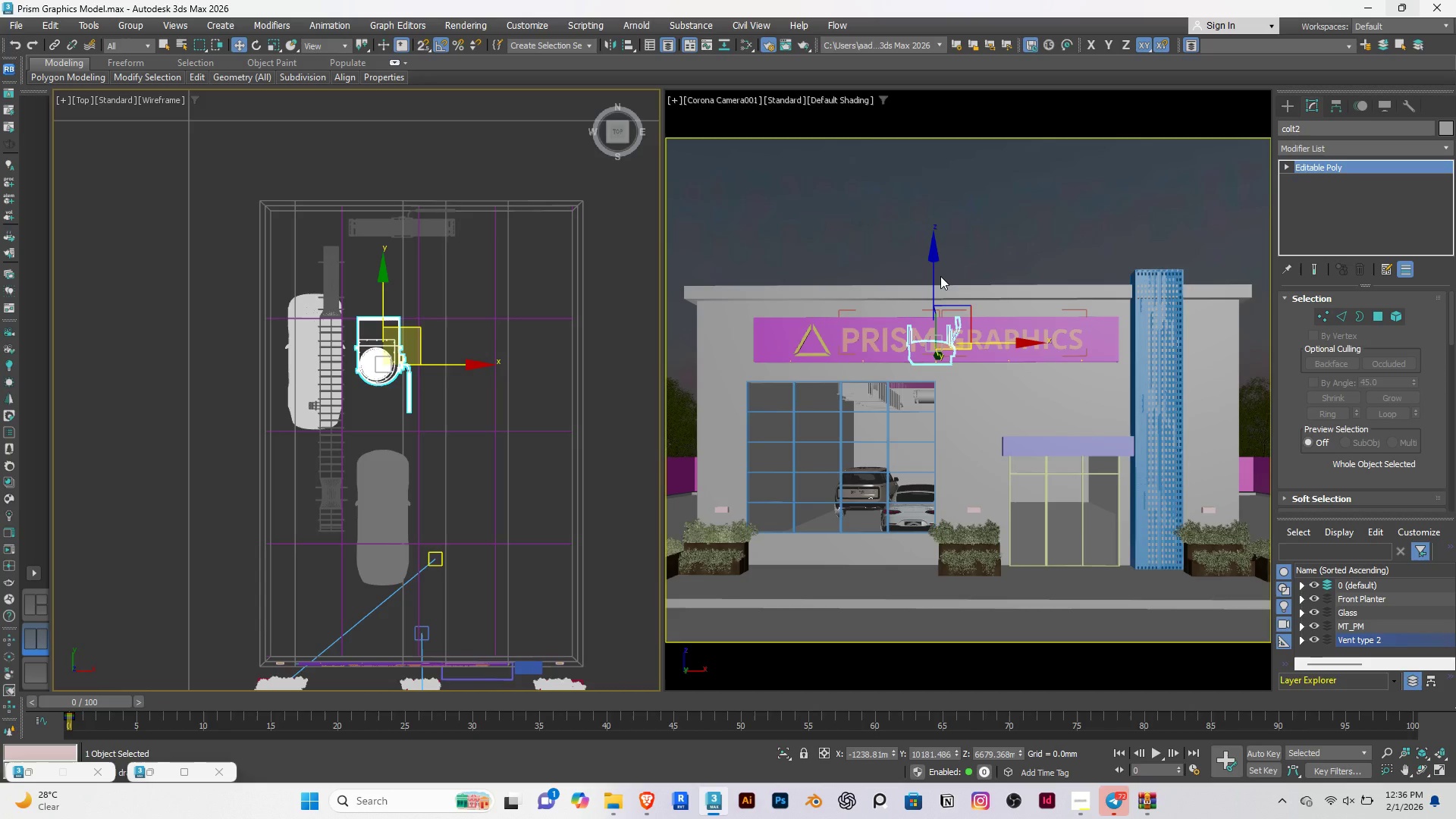 
wait(5.69)
 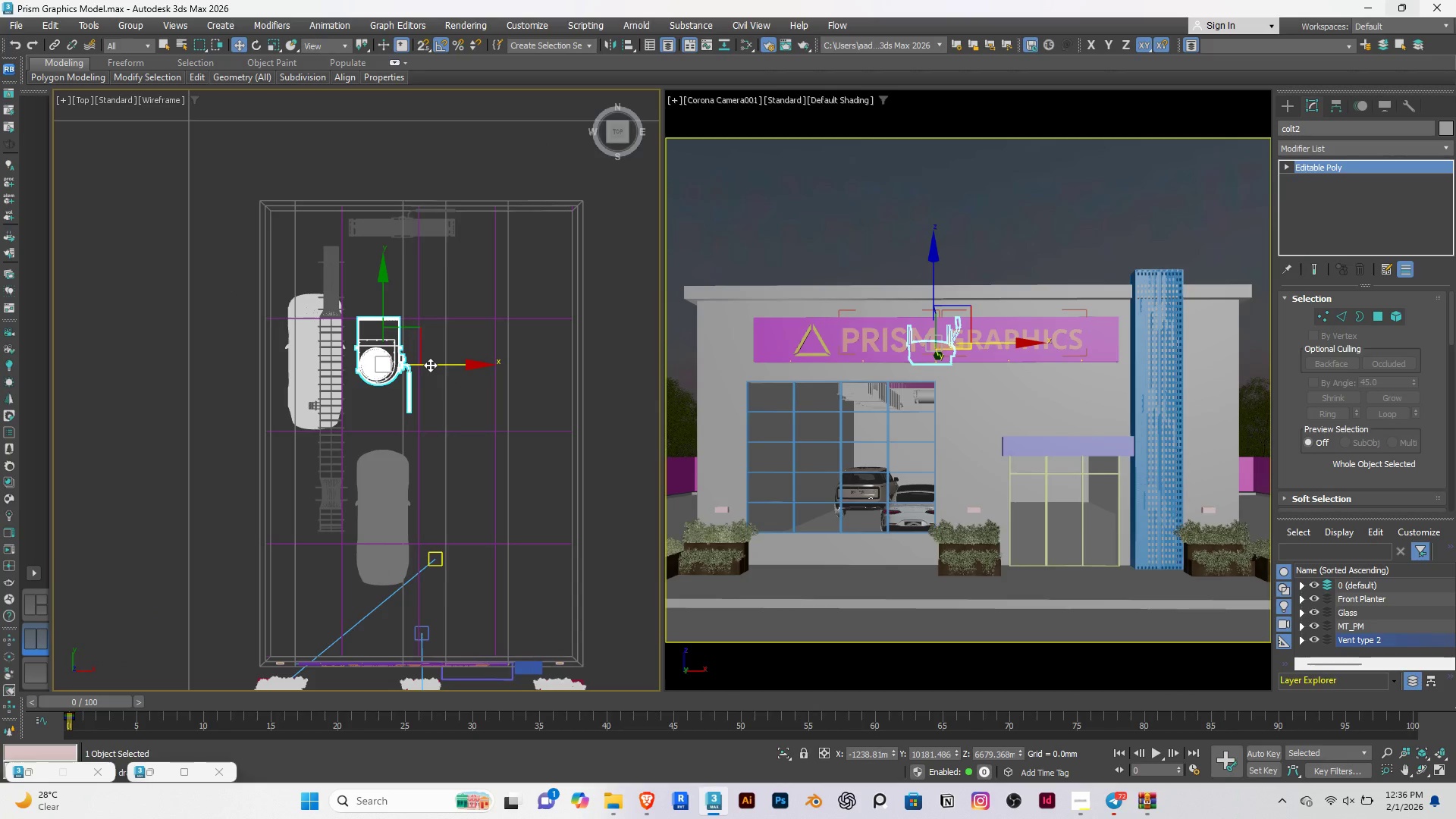 
left_click_drag(start_coordinate=[933, 268], to_coordinate=[924, 300])
 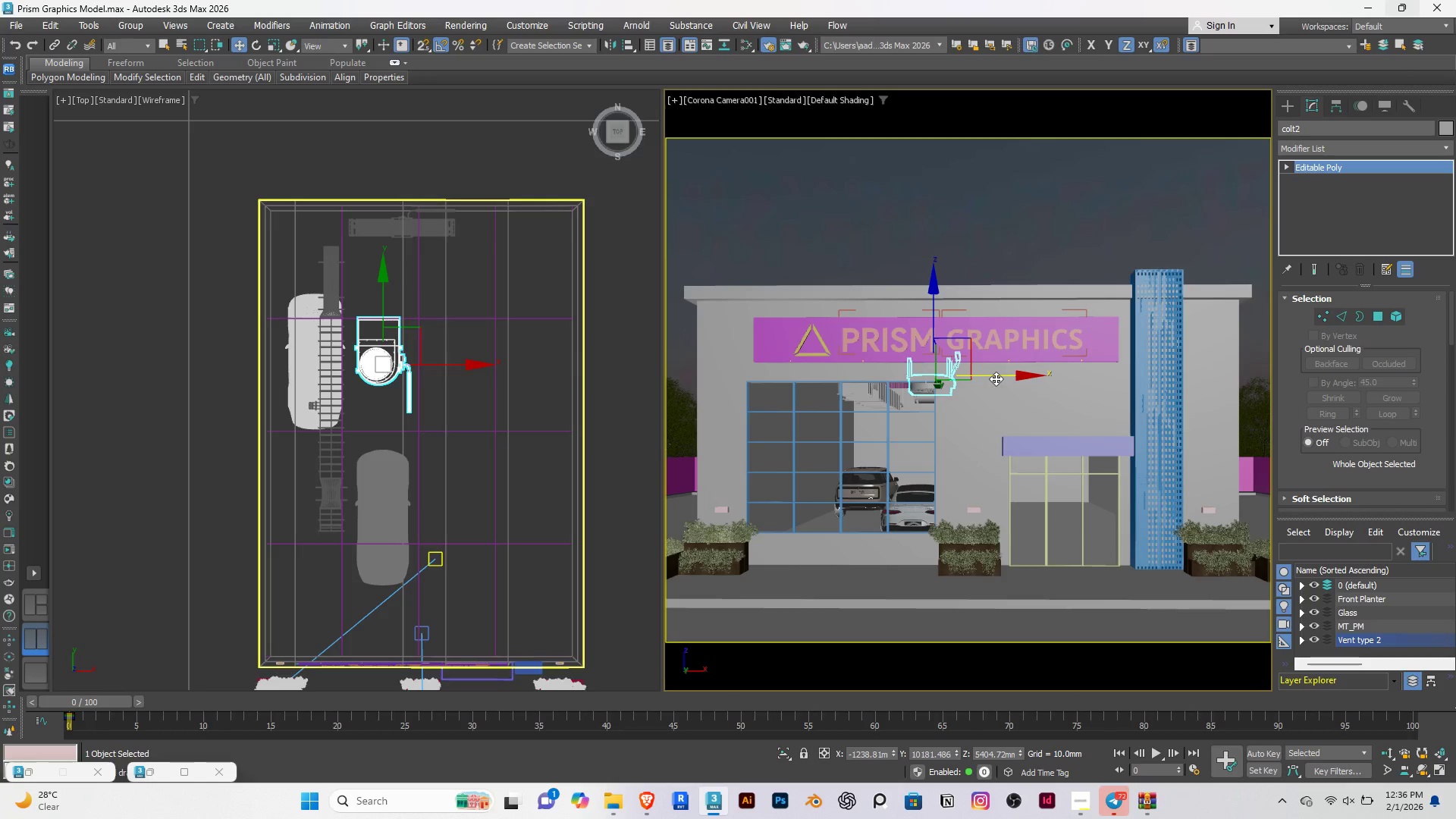 
left_click_drag(start_coordinate=[996, 376], to_coordinate=[981, 382])
 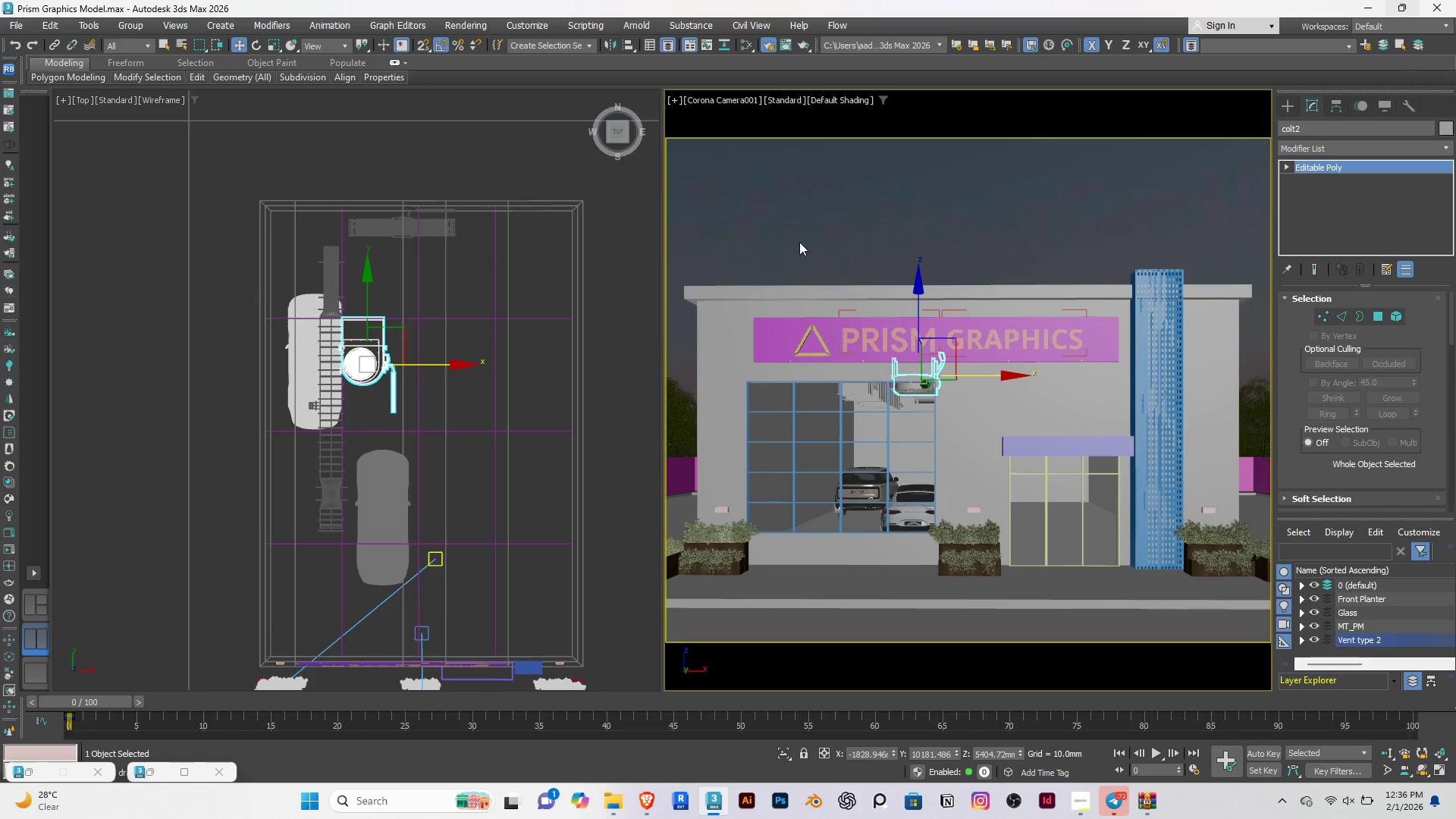 
left_click([799, 242])
 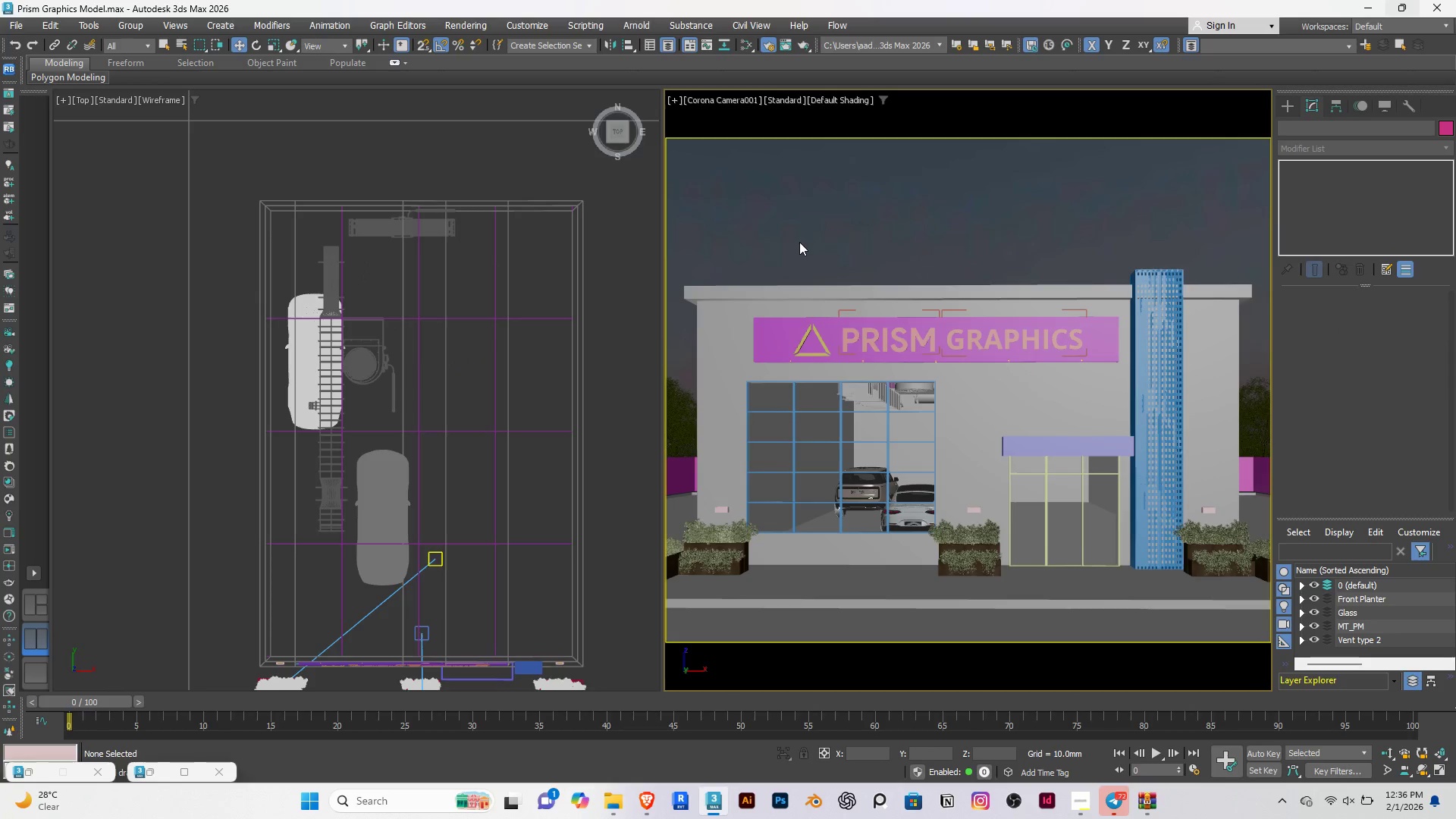 
key(Alt+AltLeft)
 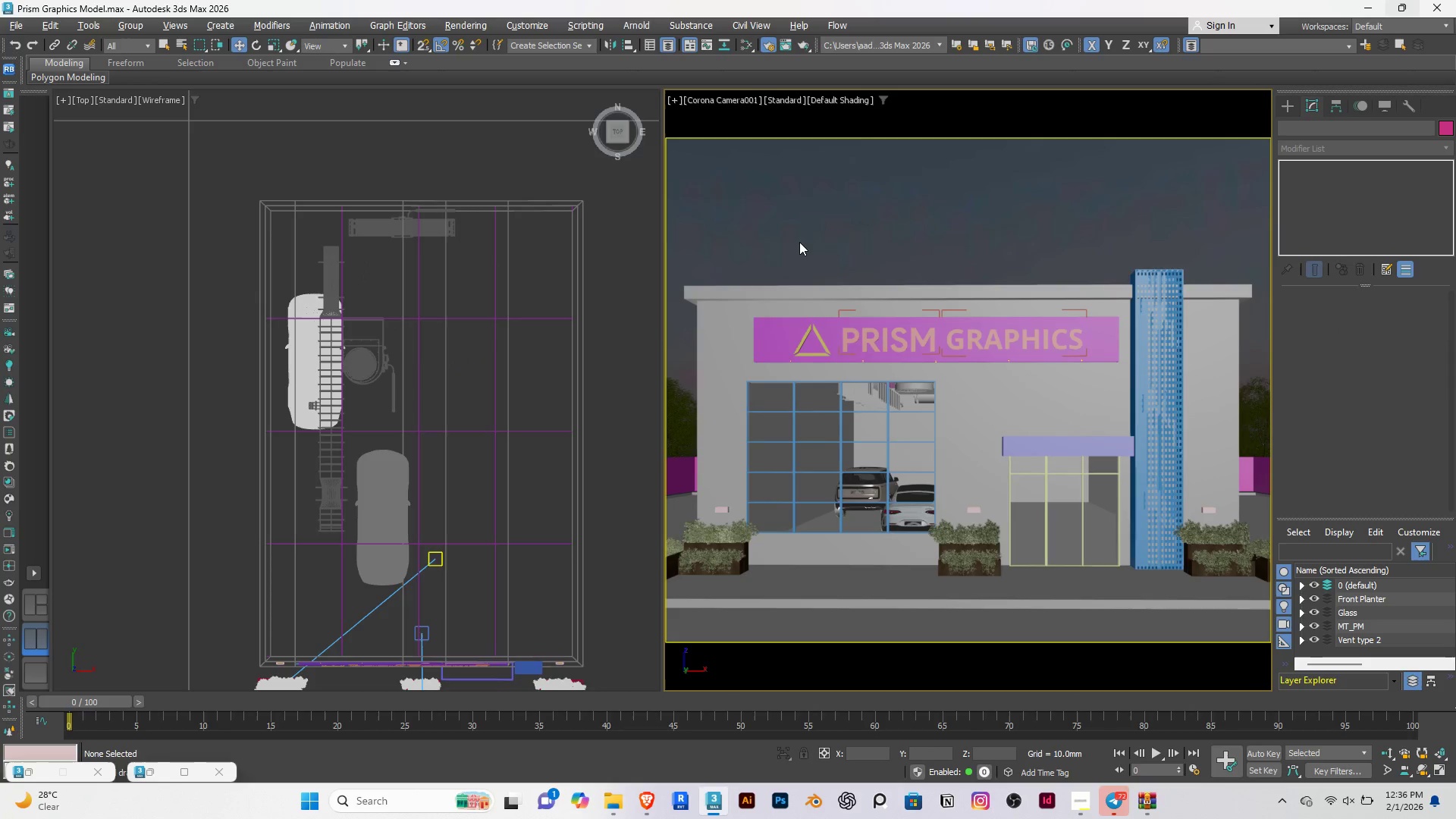 
key(Alt+W)
 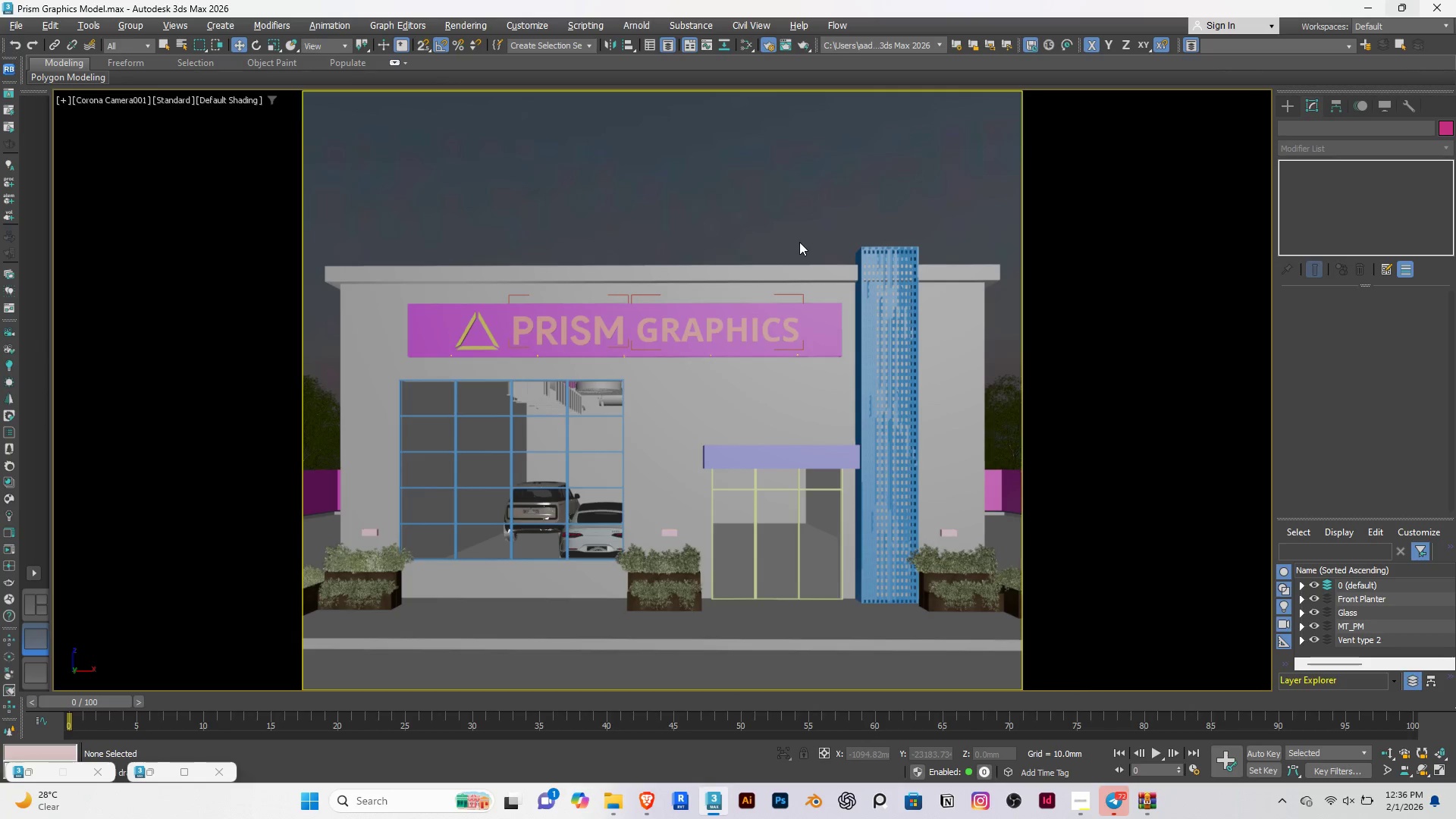 
left_click([753, 214])
 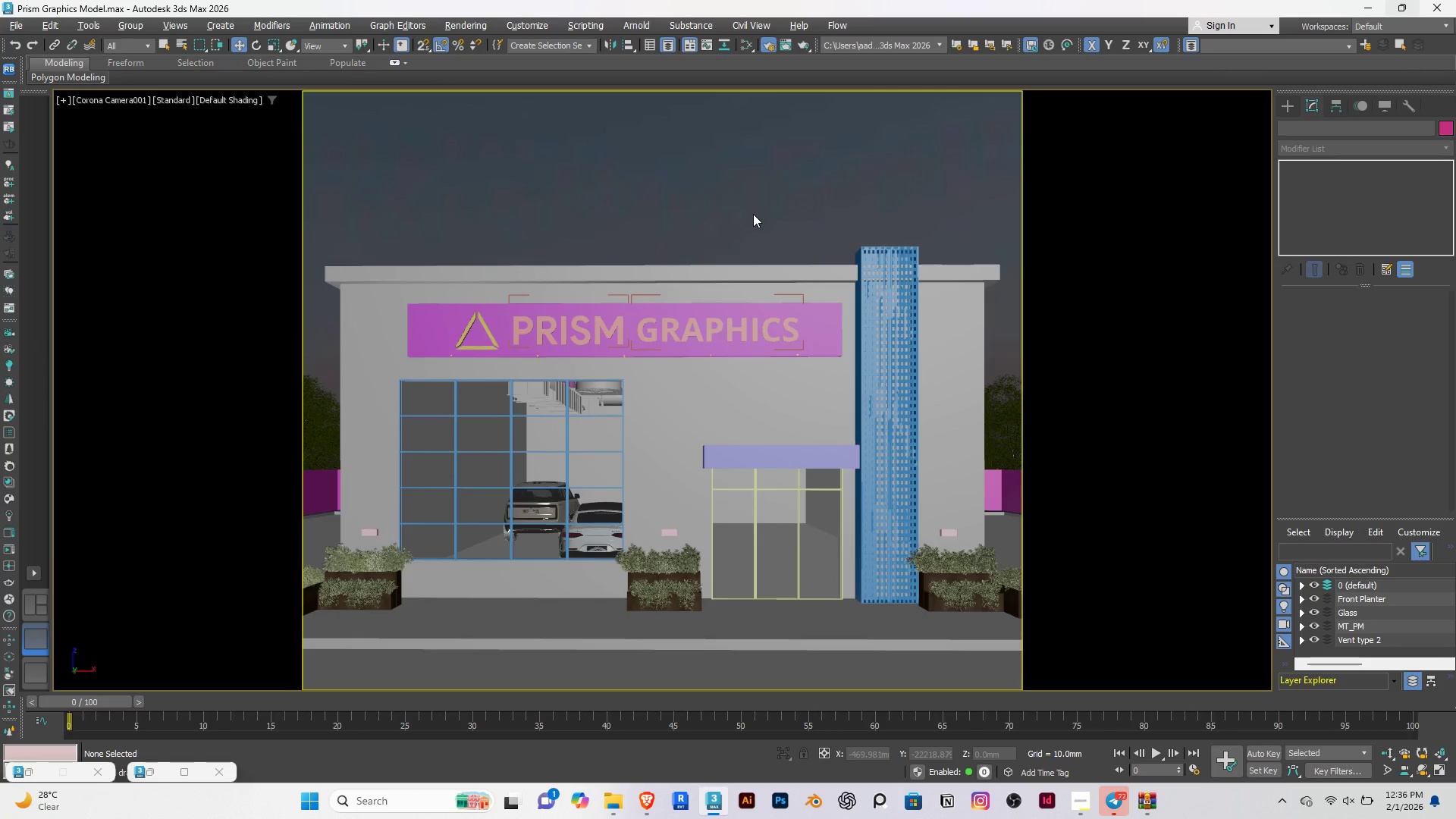 
key(Control+S)
 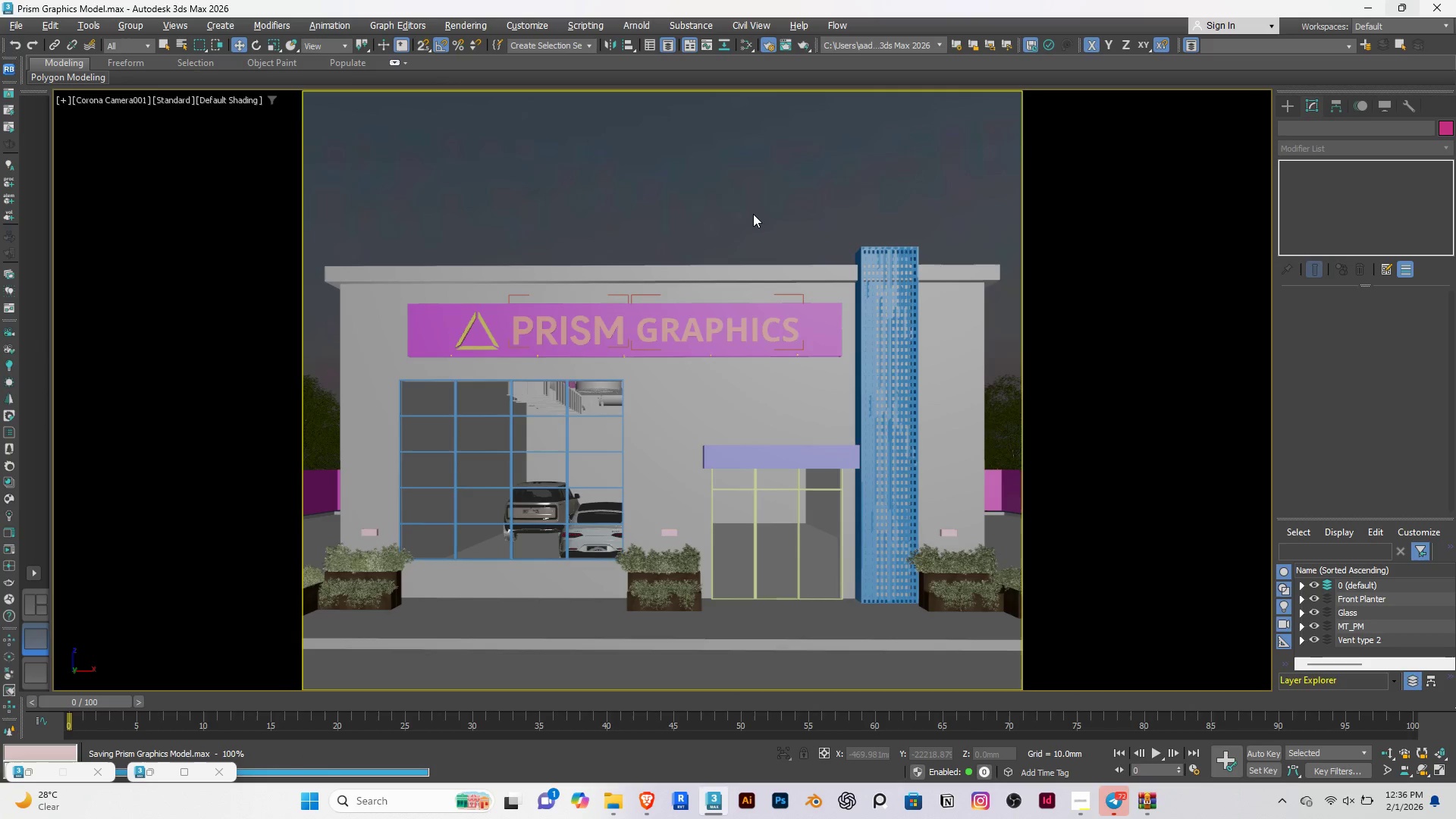 
wait(11.12)
 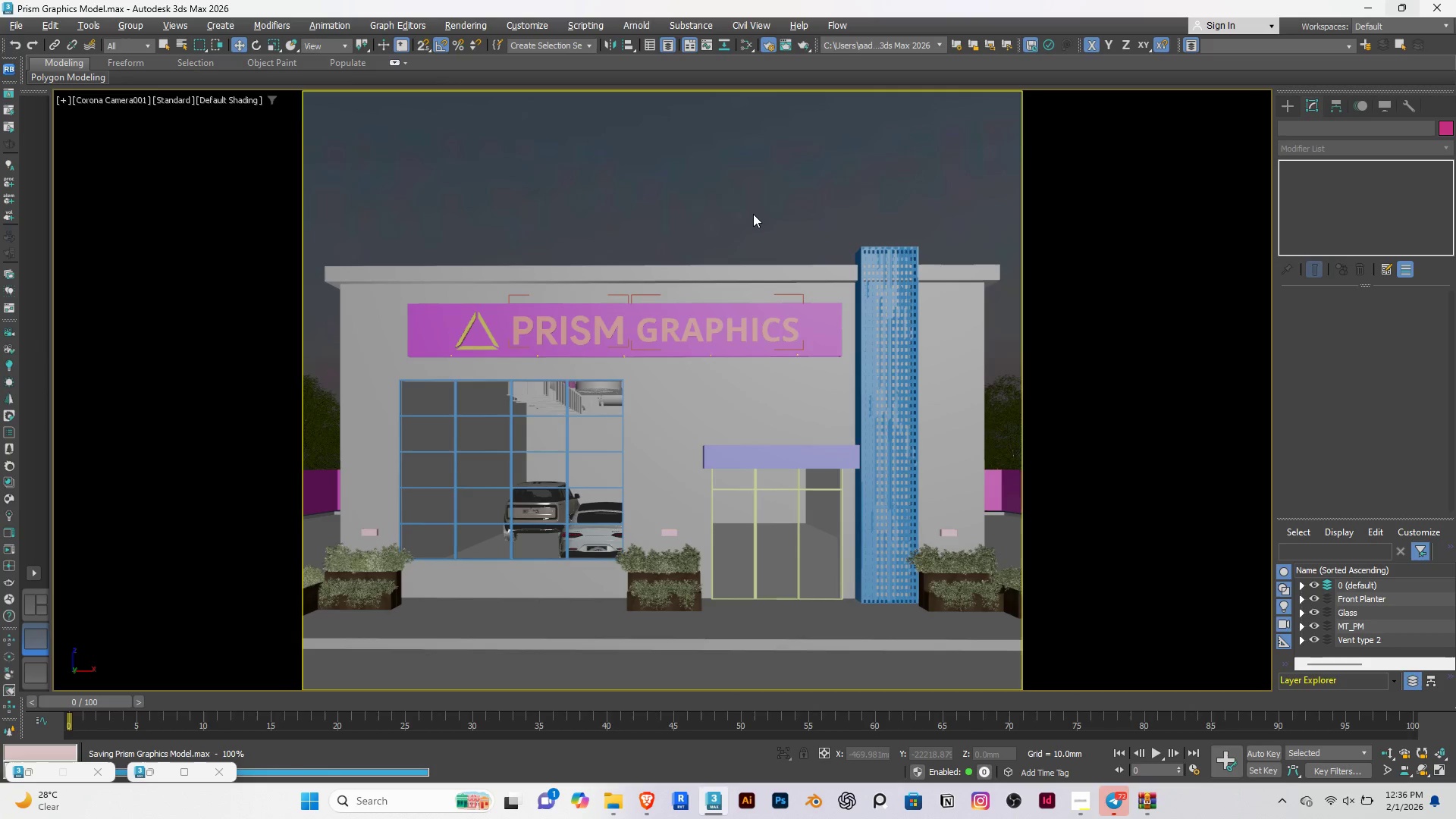 
left_click([584, 194])
 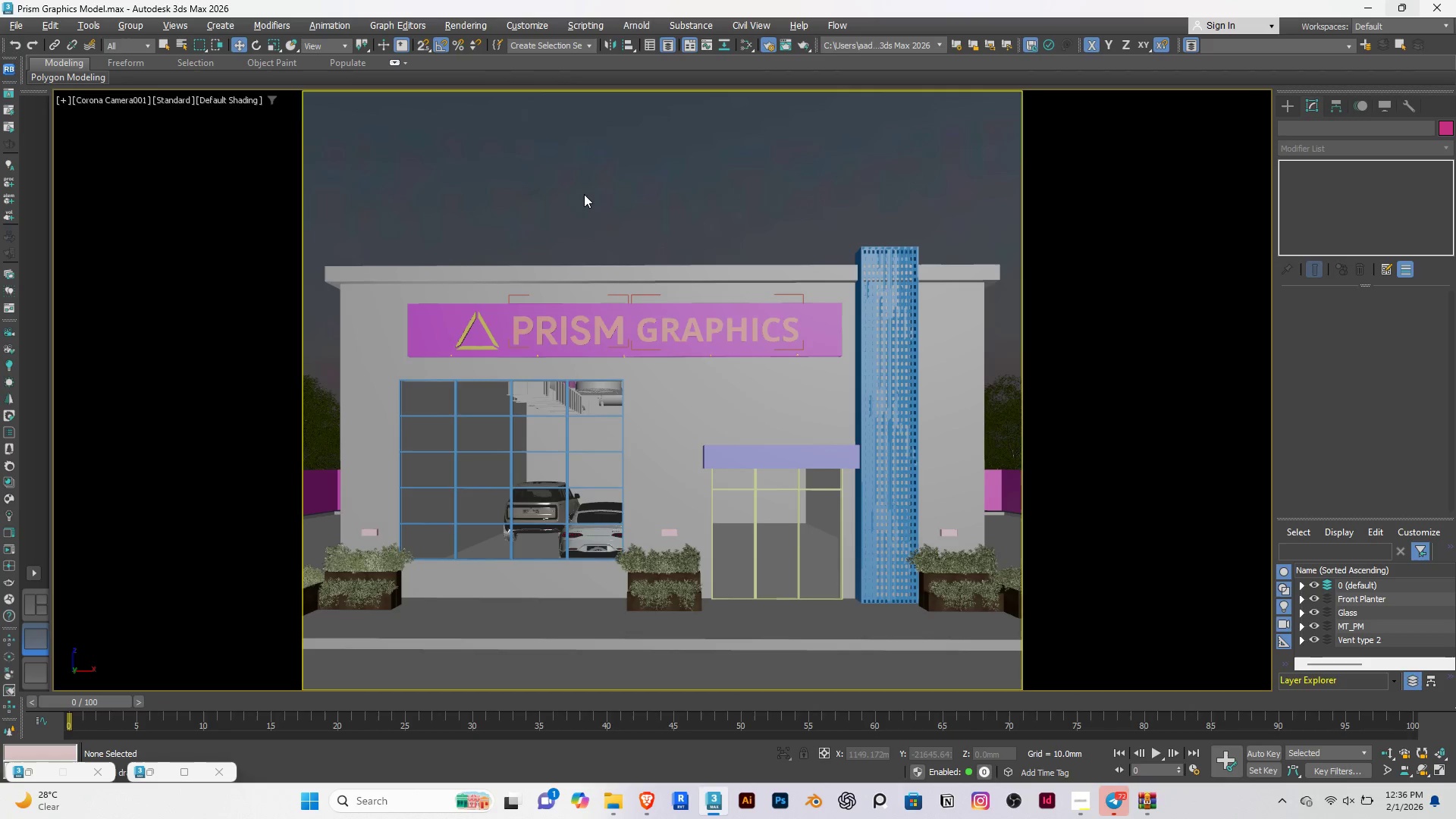 
key(Alt+AltLeft)
 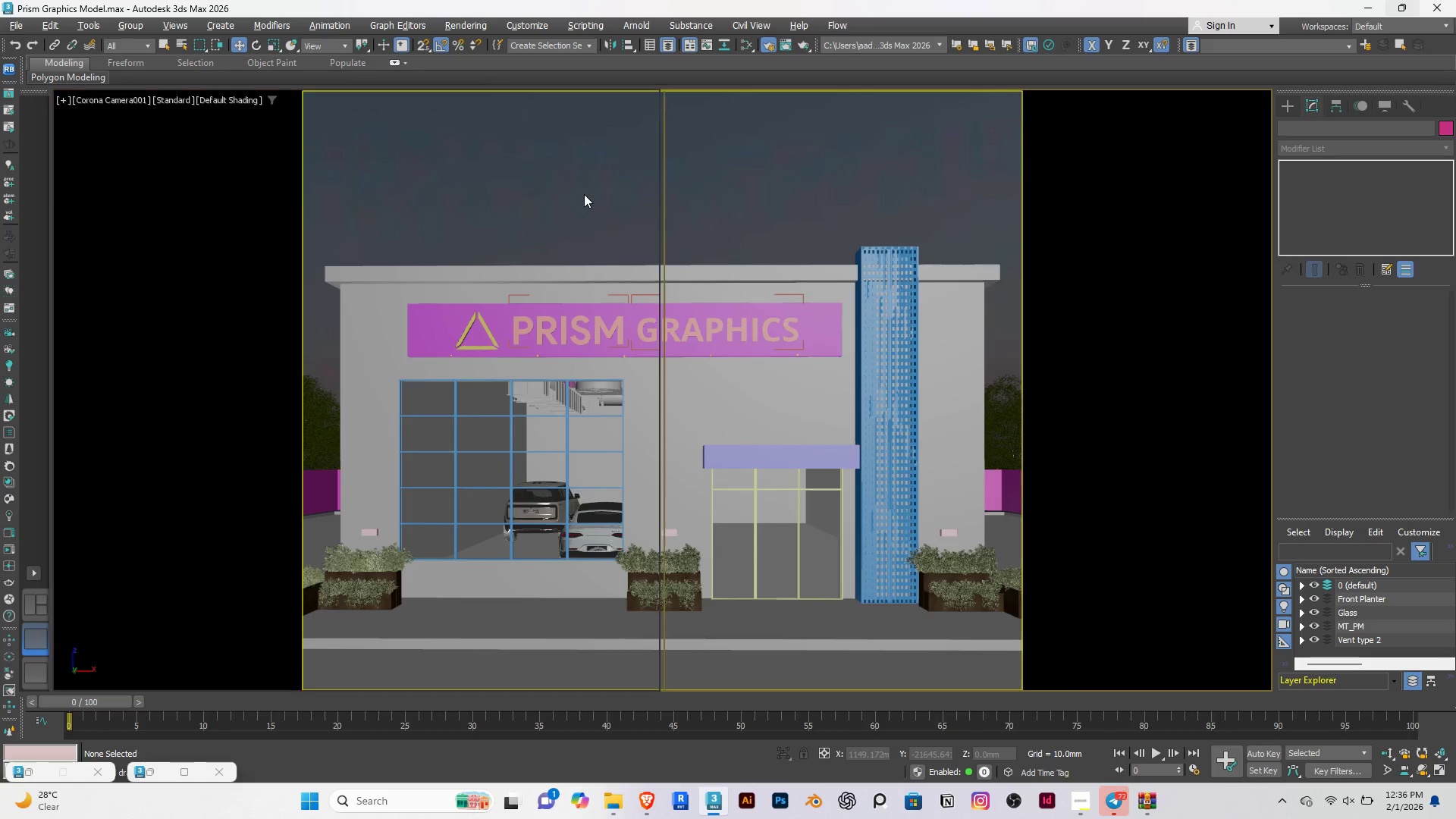 
key(Alt+W)
 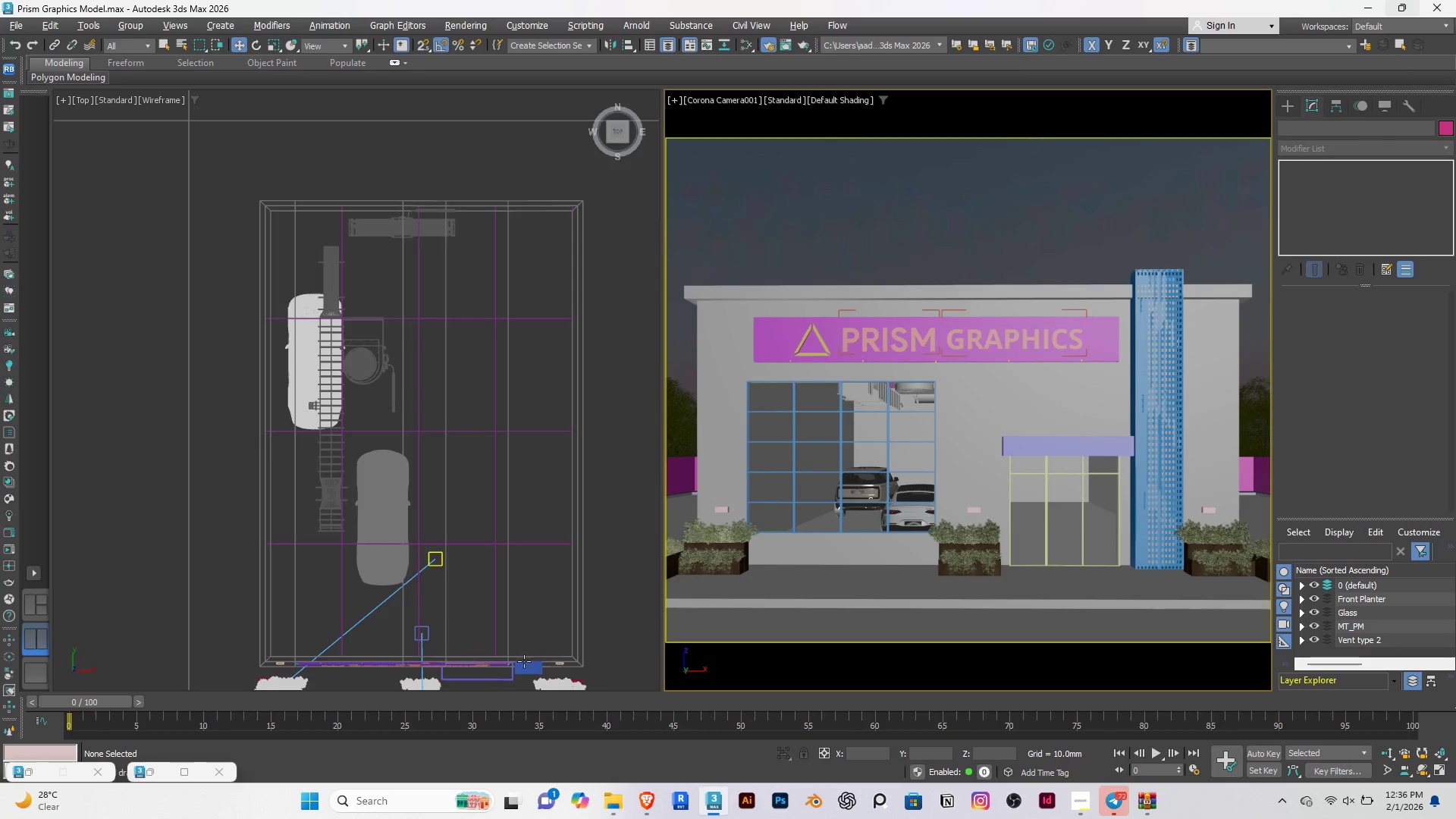 
scroll: coordinate [485, 681], scroll_direction: up, amount: 8.0
 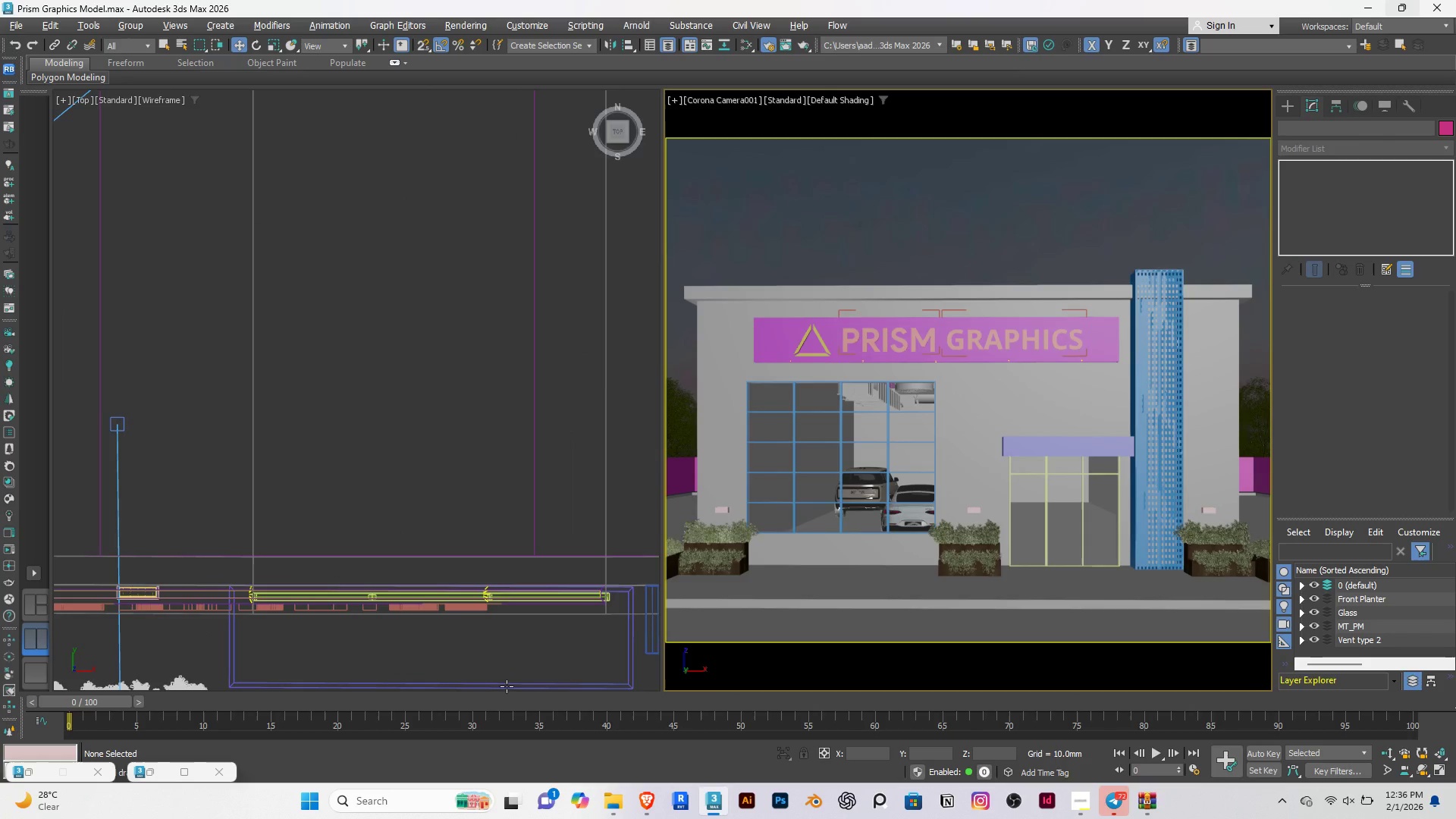 
left_click([434, 414])
 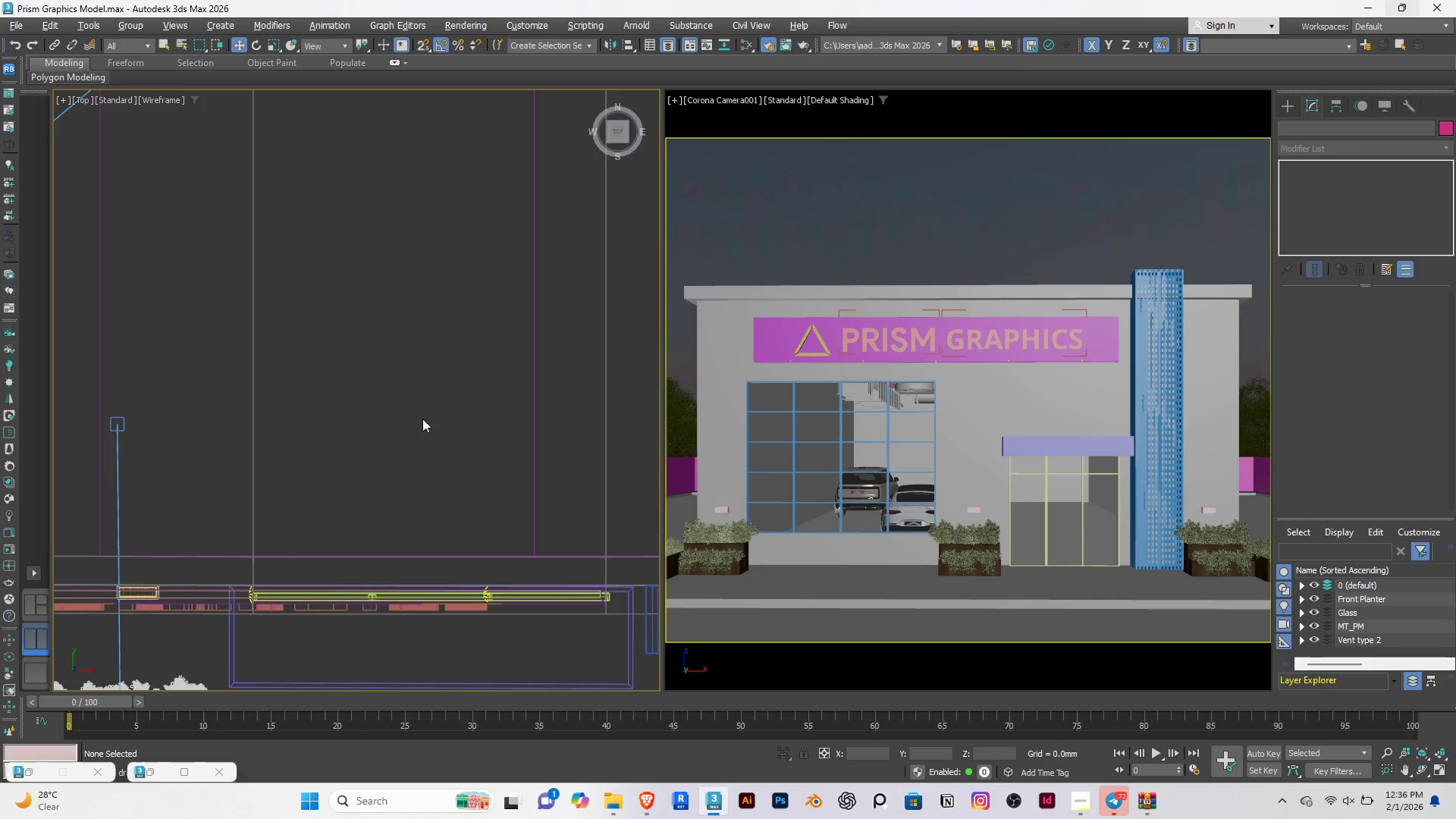 
scroll: coordinate [408, 433], scroll_direction: down, amount: 7.0
 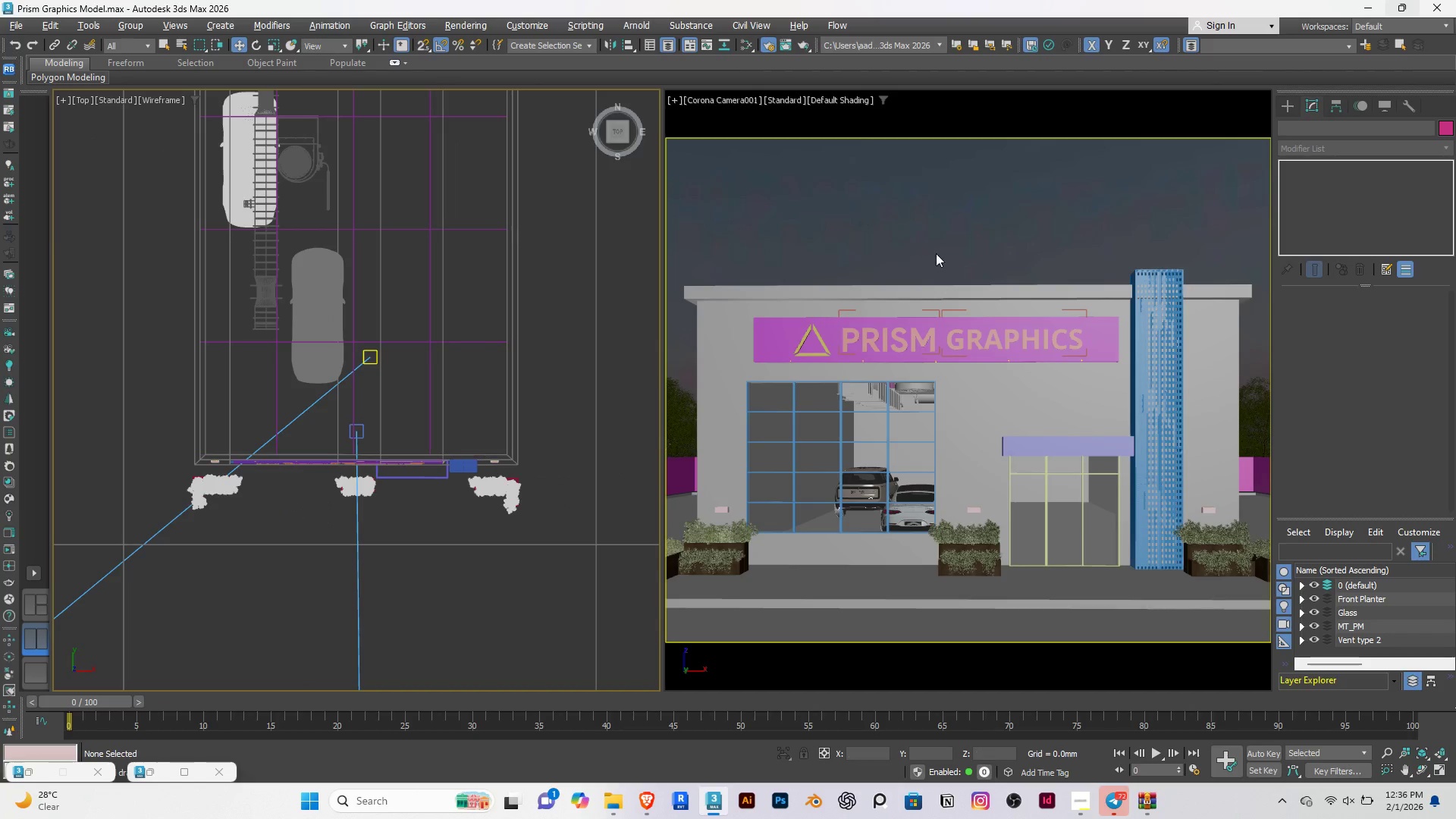 
left_click([967, 174])
 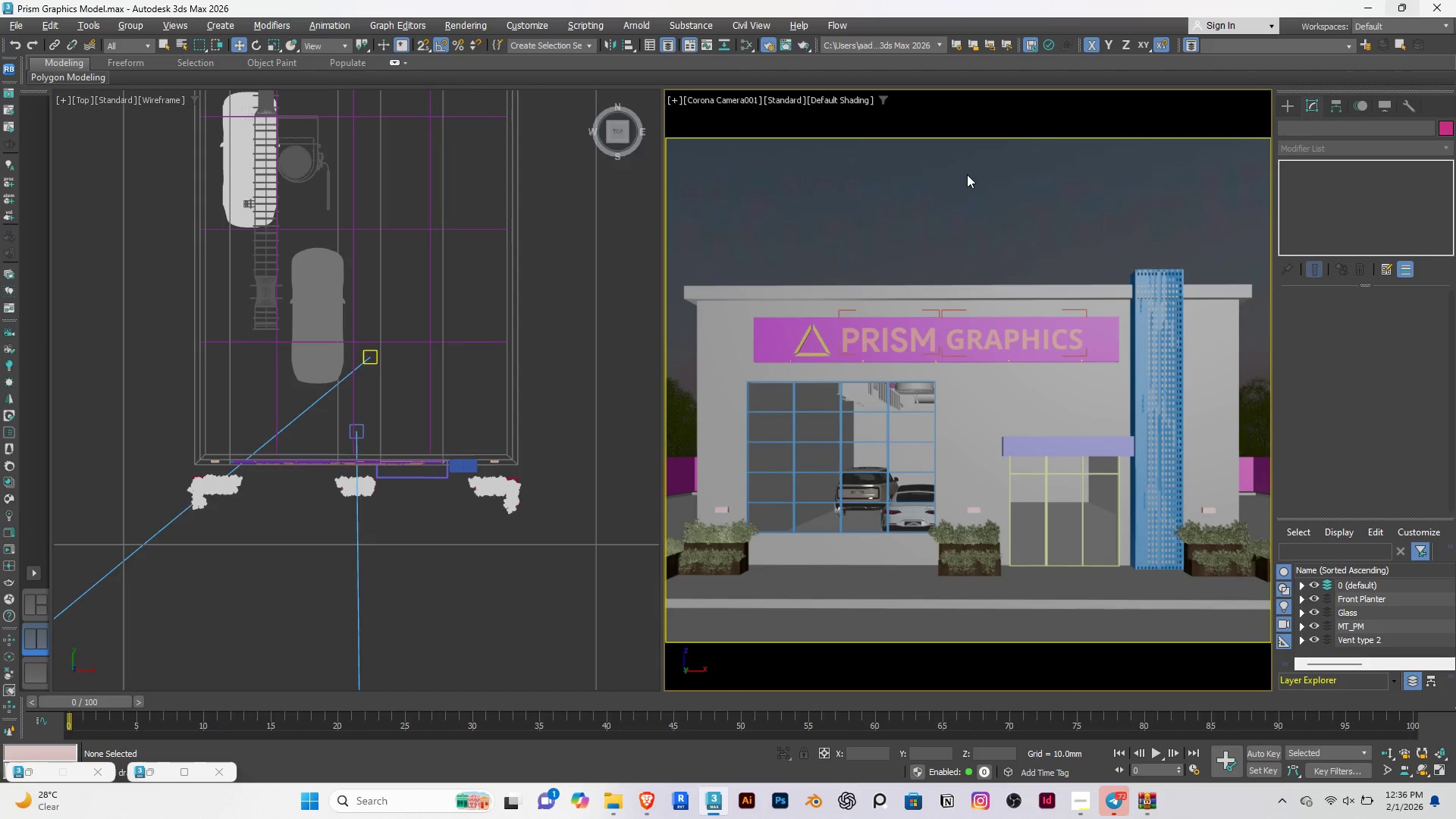 
left_click([967, 174])
 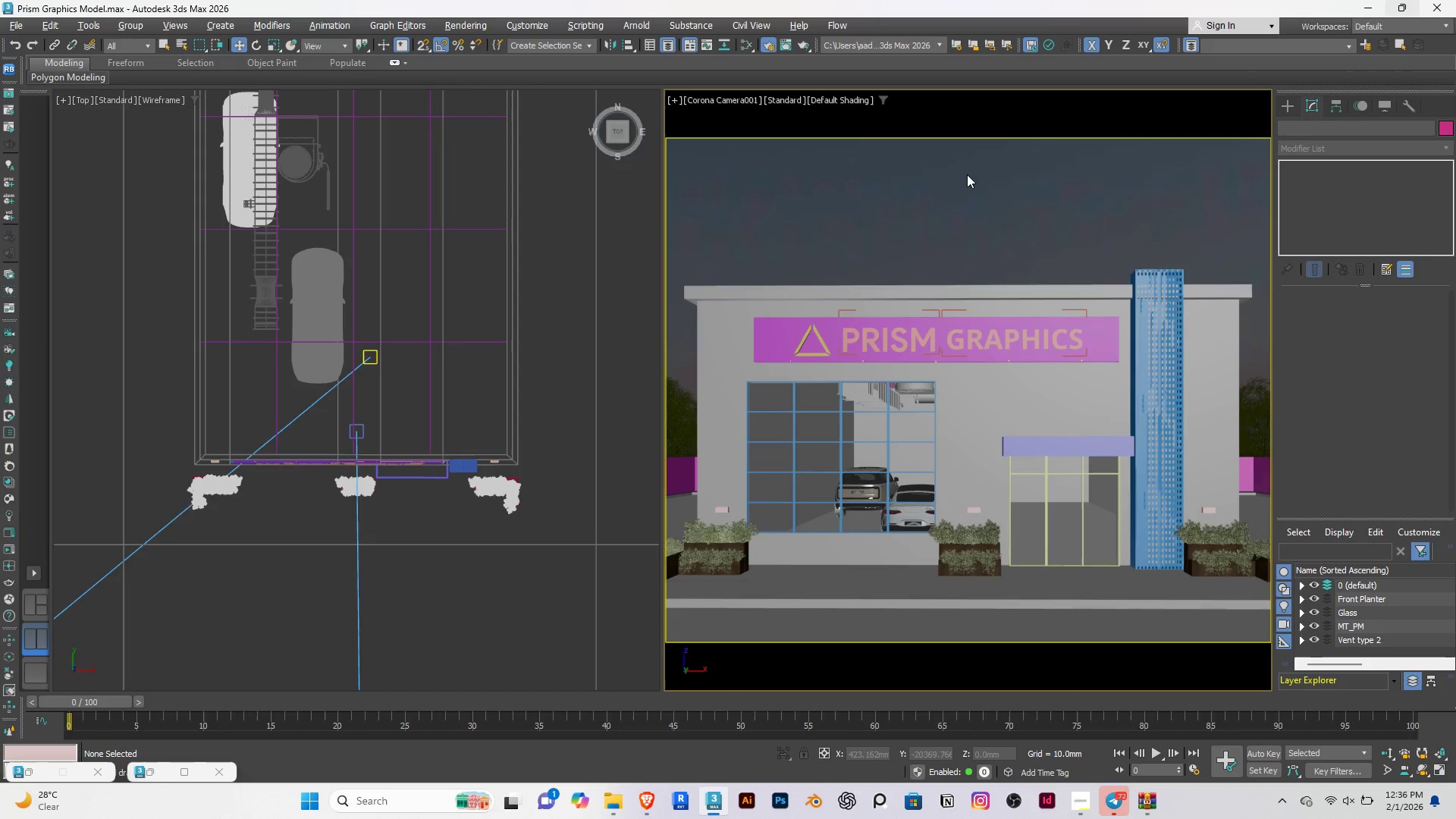 
left_click([967, 174])
 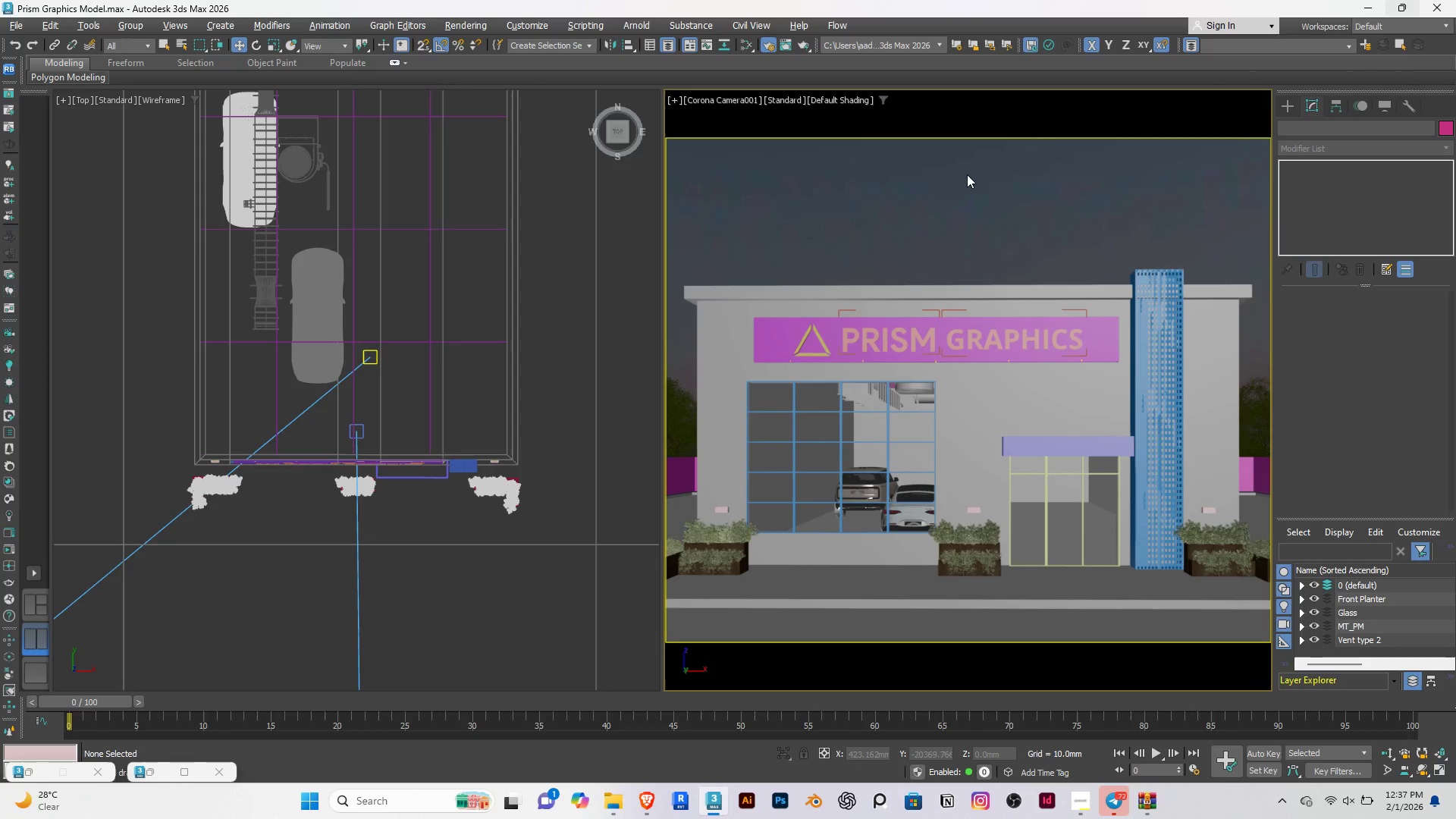 
left_click([149, 777])
 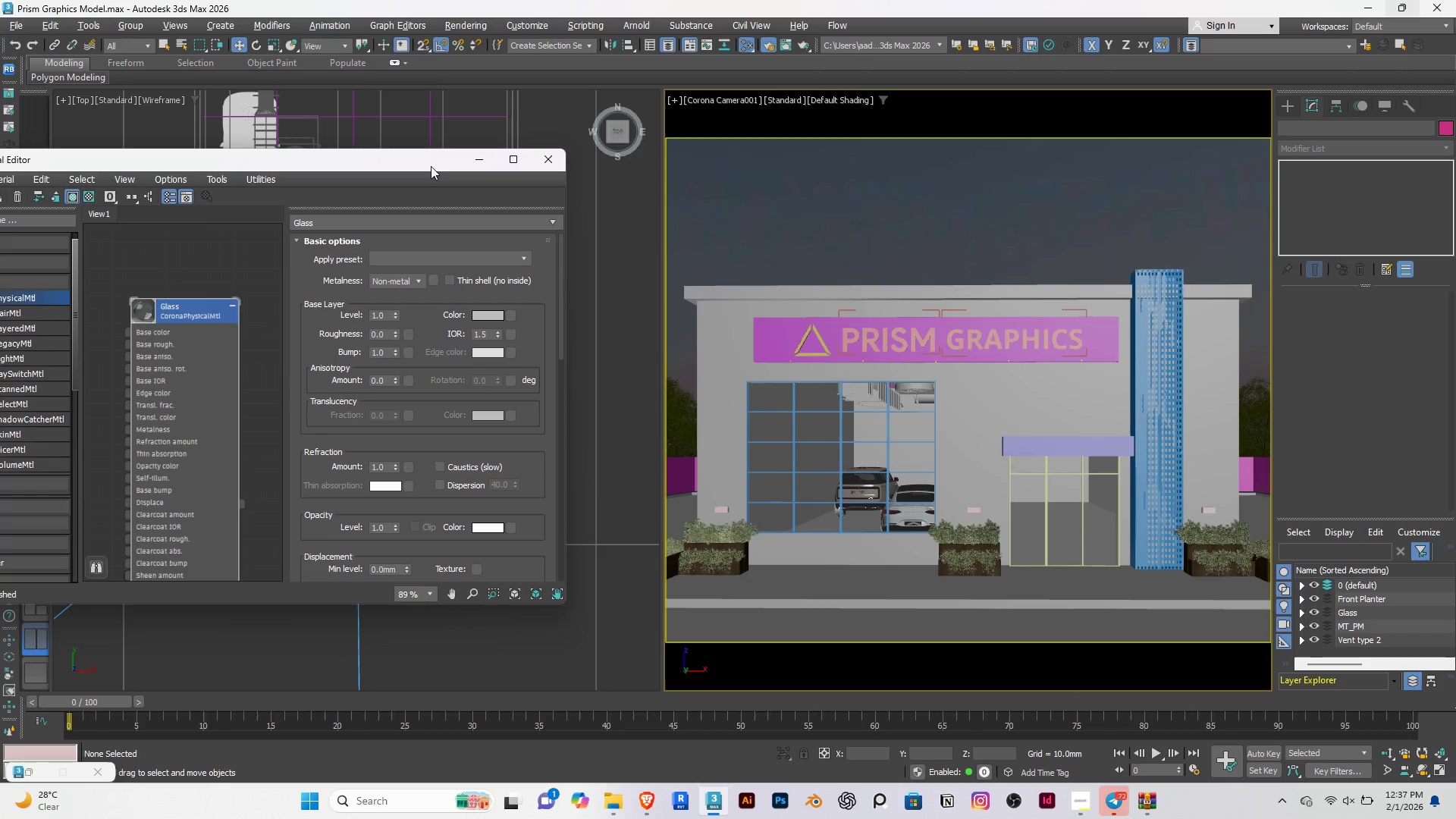 
left_click([488, 157])
 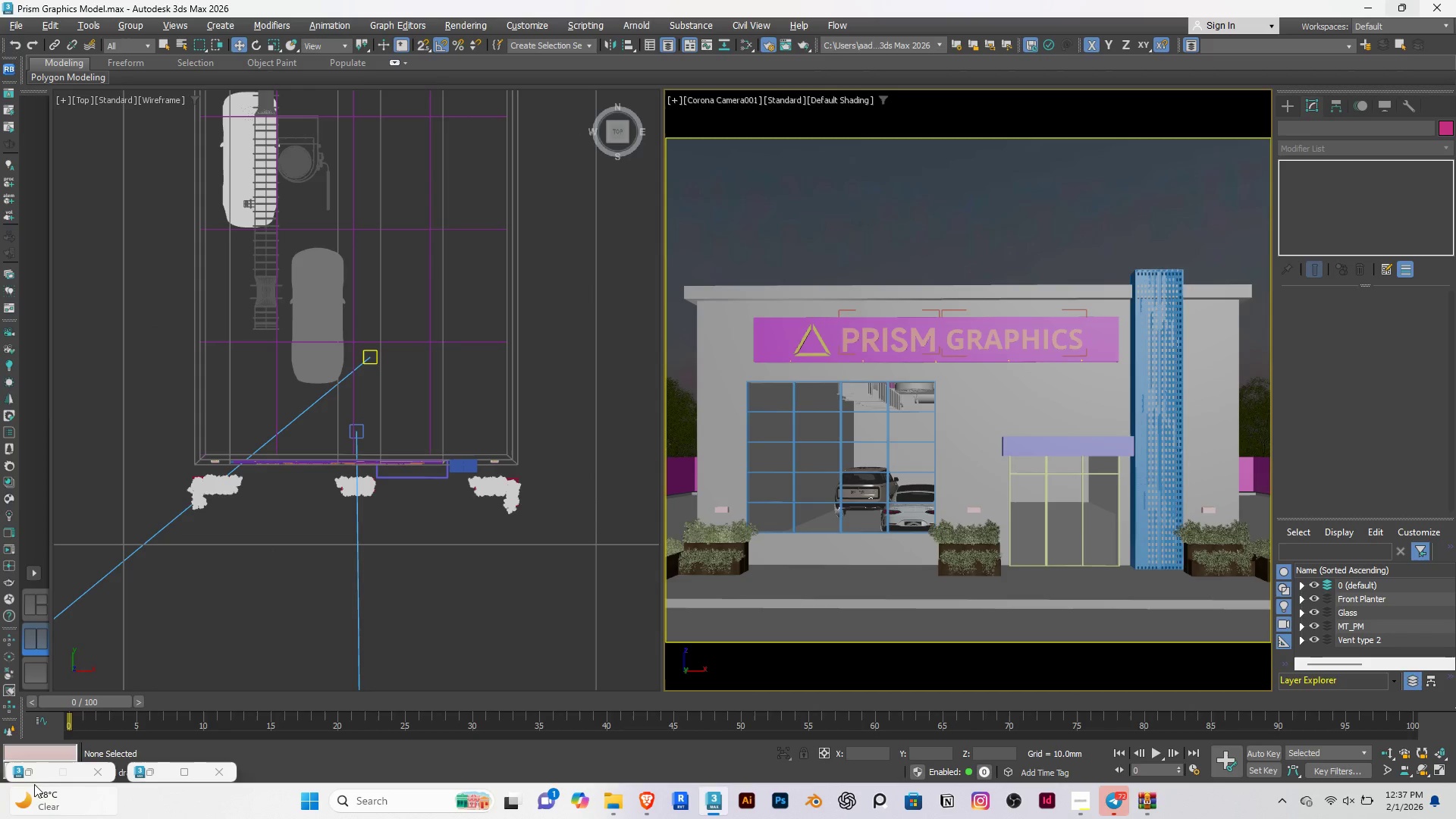 
left_click([30, 777])
 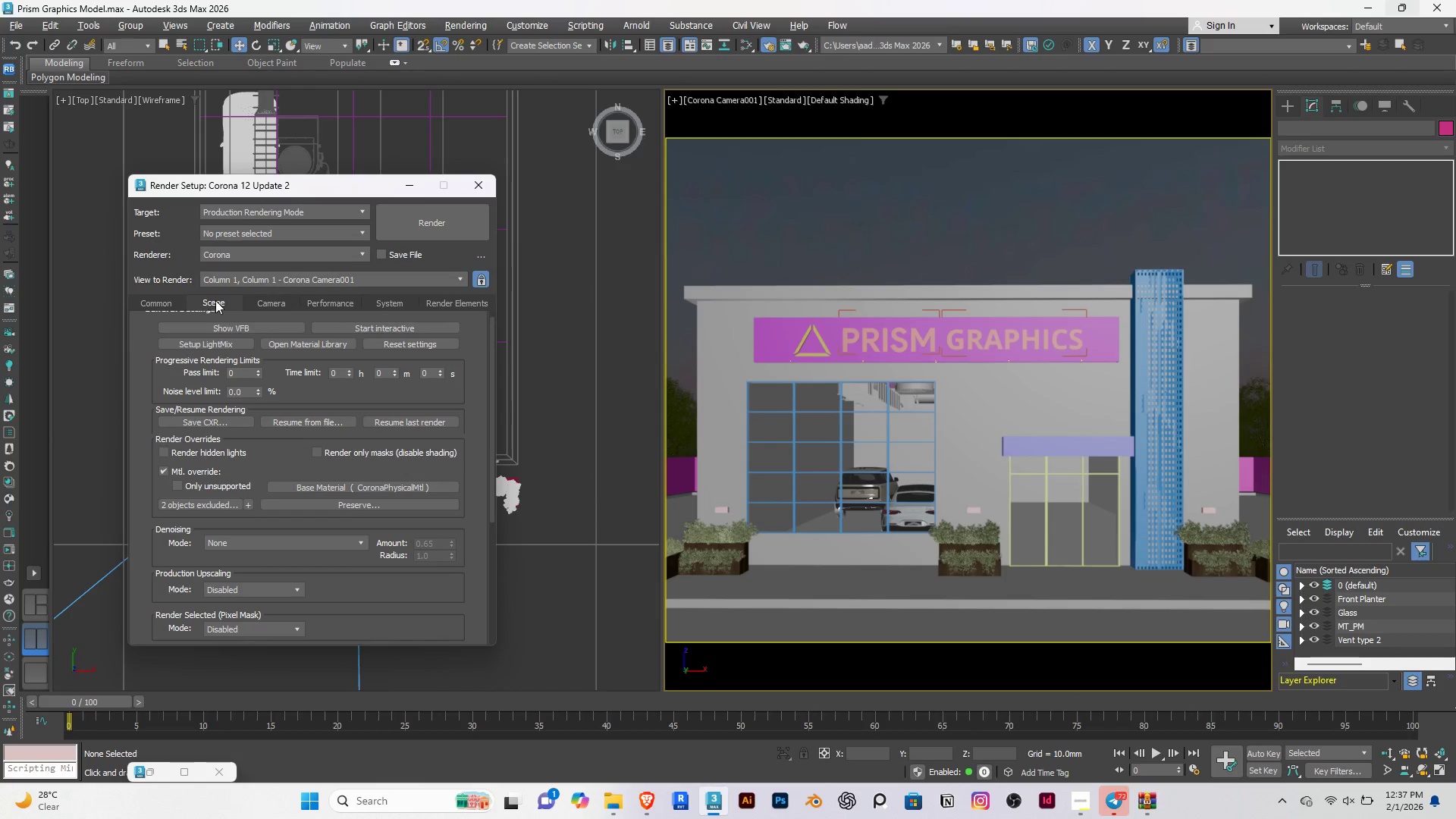 
left_click([364, 328])
 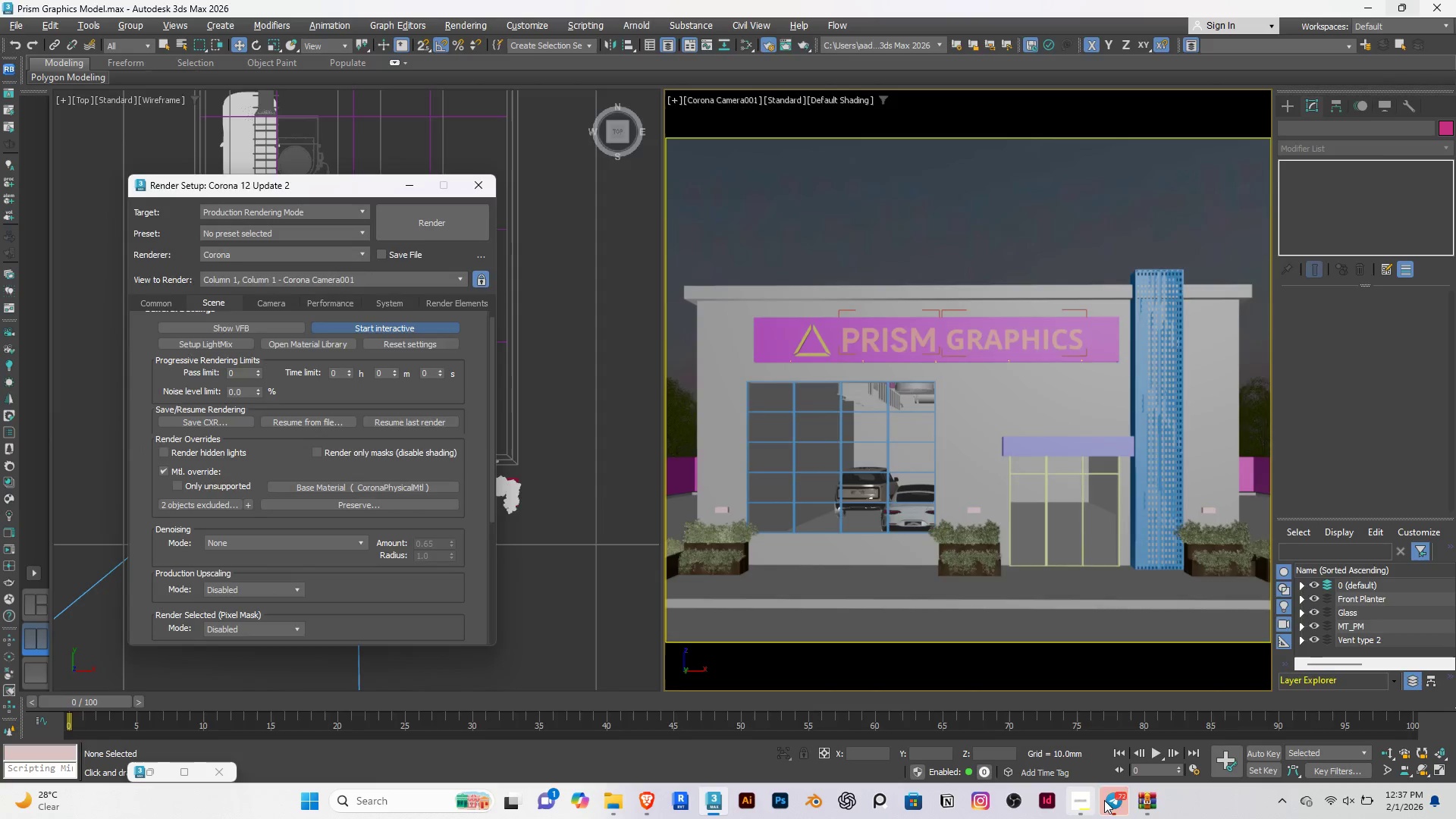 
left_click([1117, 799])
 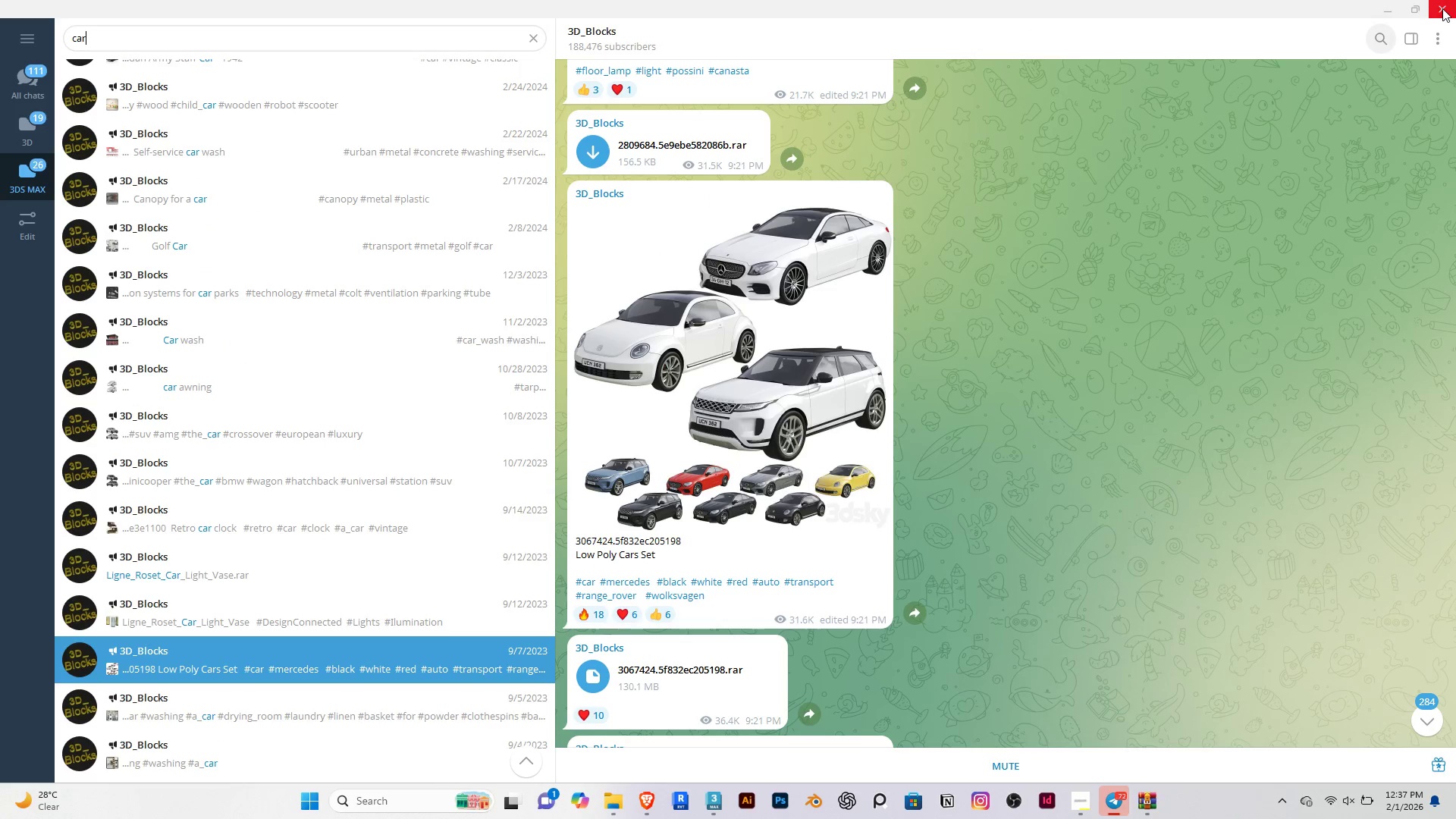 
left_click([1435, 5])
 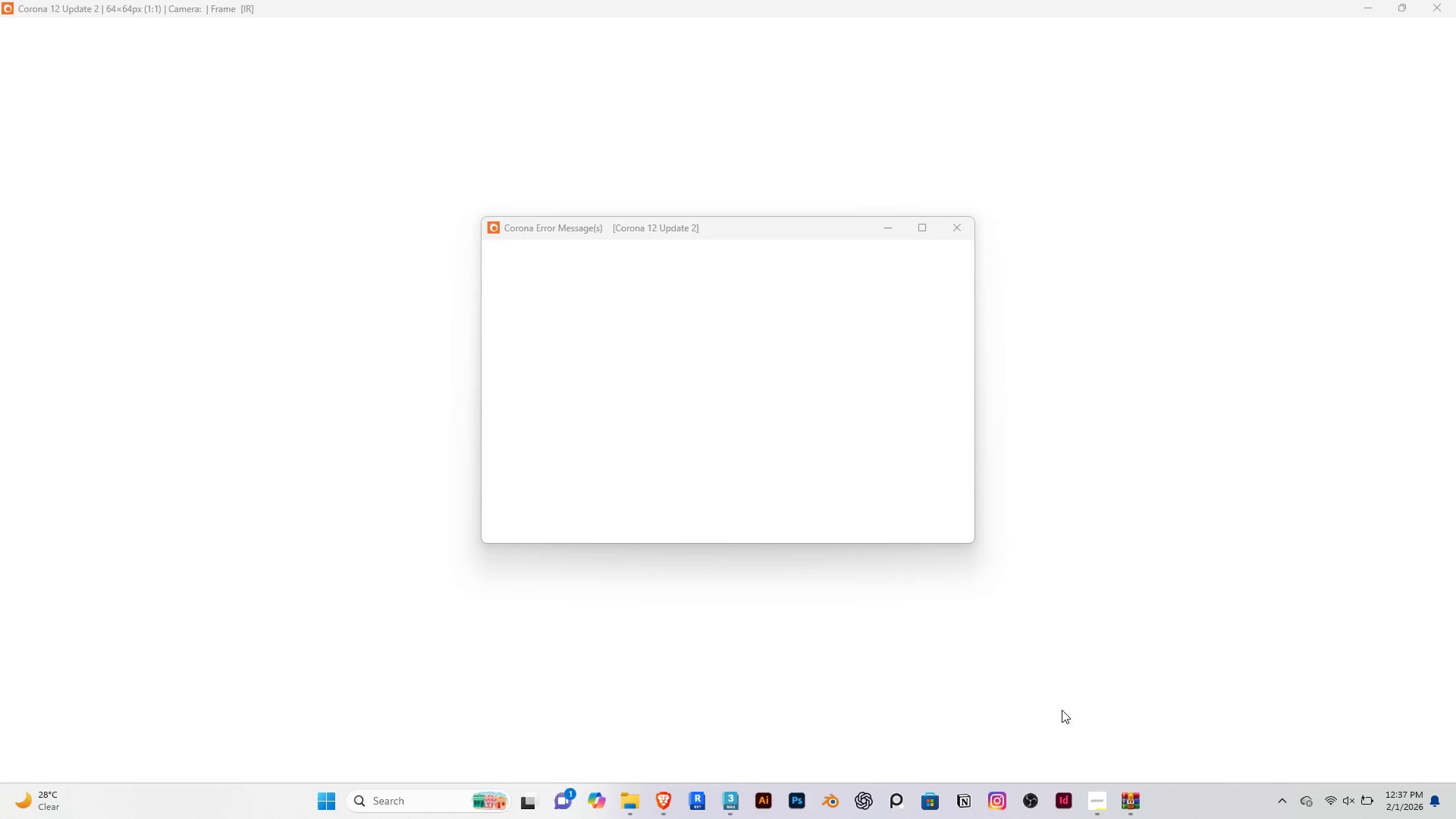 
left_click([1128, 799])
 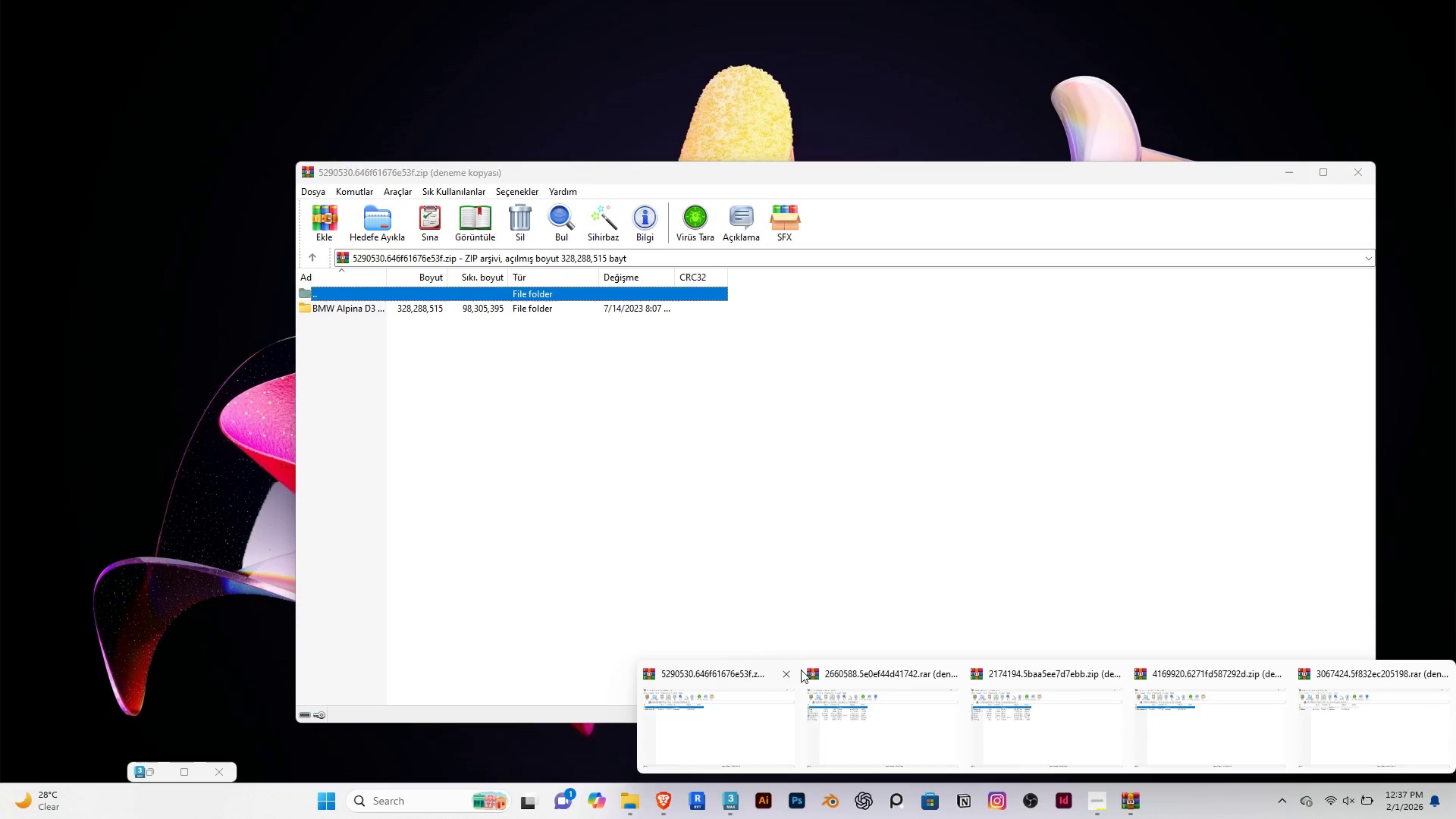 
left_click([787, 673])
 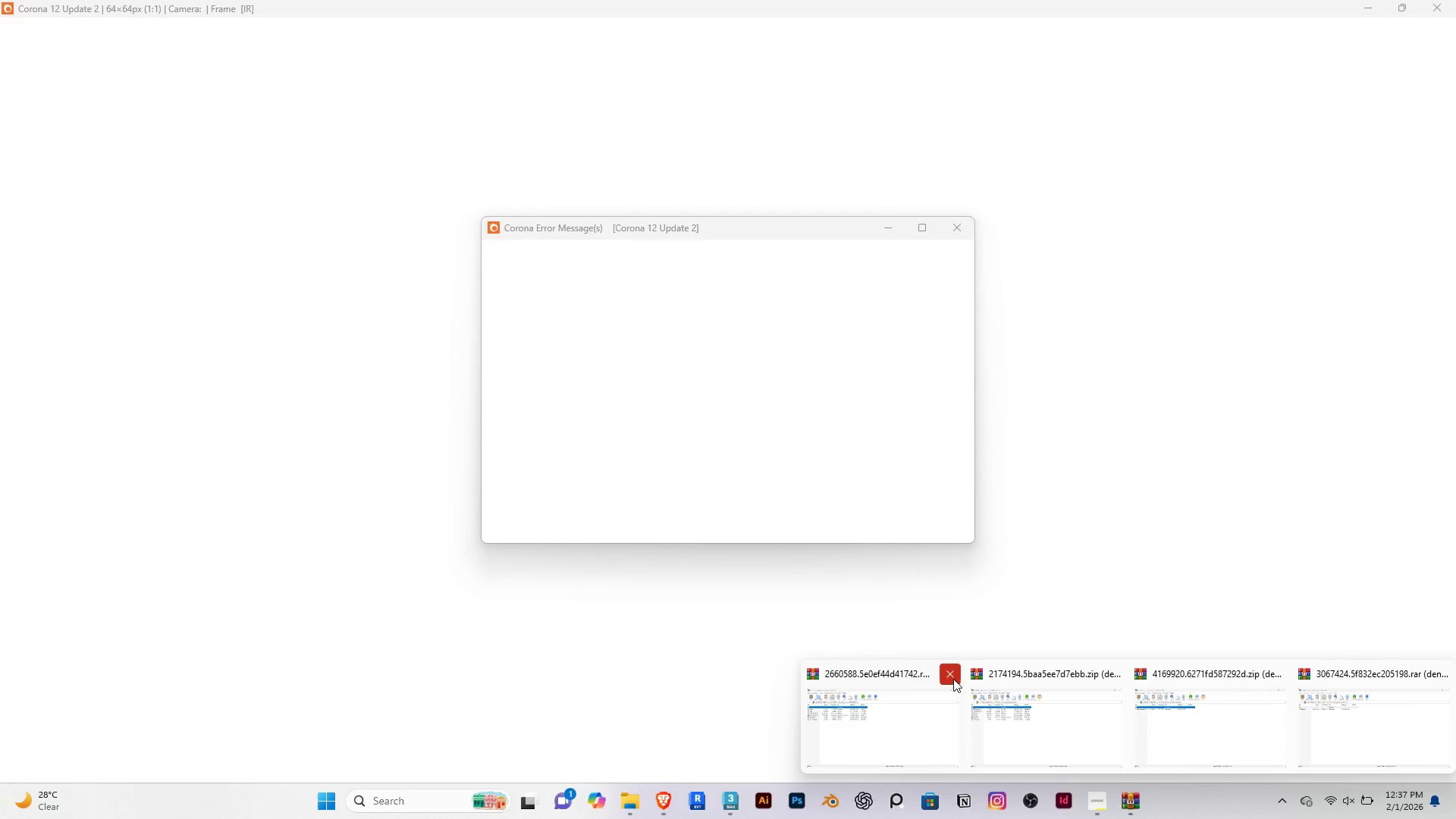 
left_click([946, 673])
 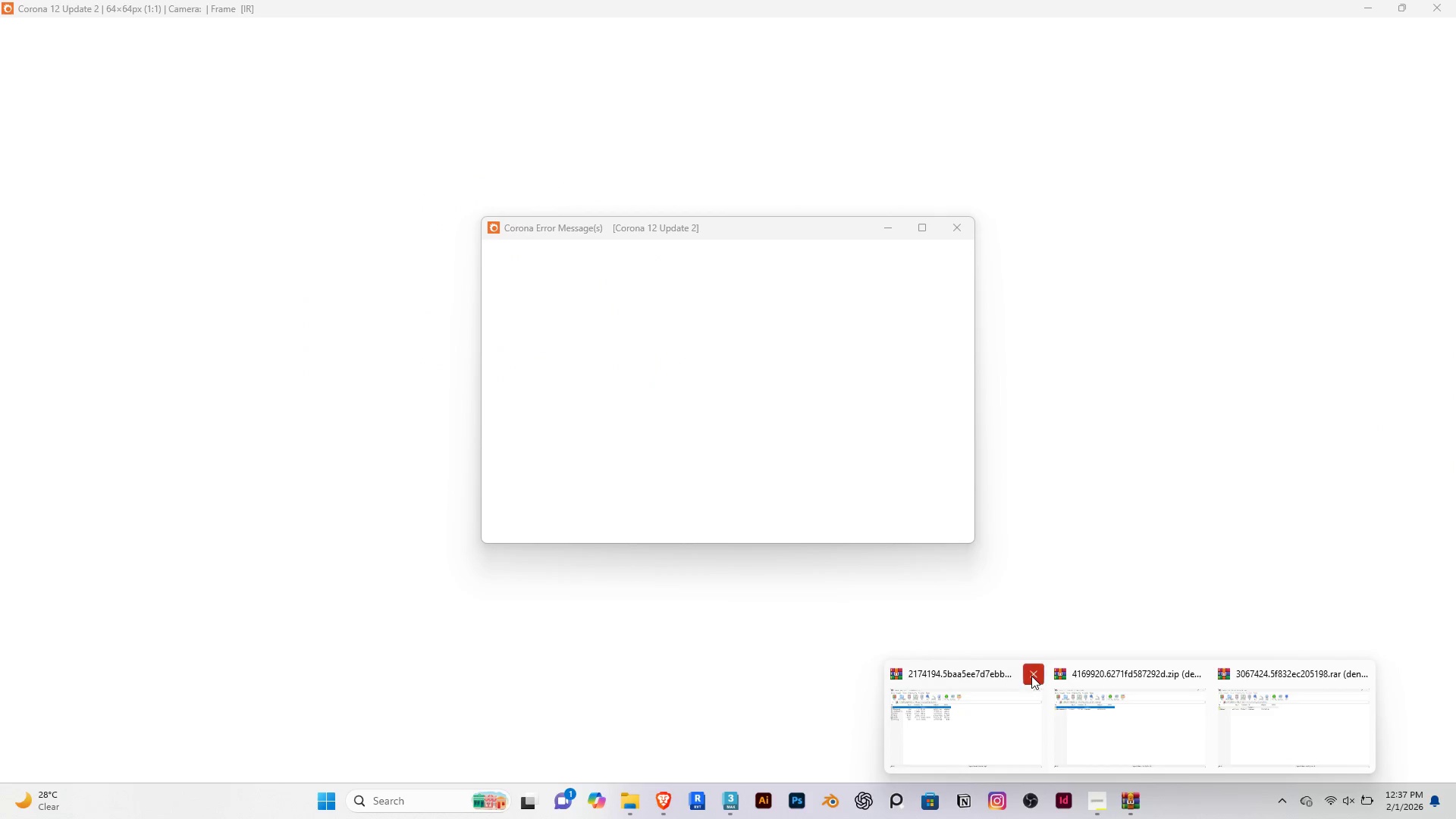 
left_click([1035, 676])
 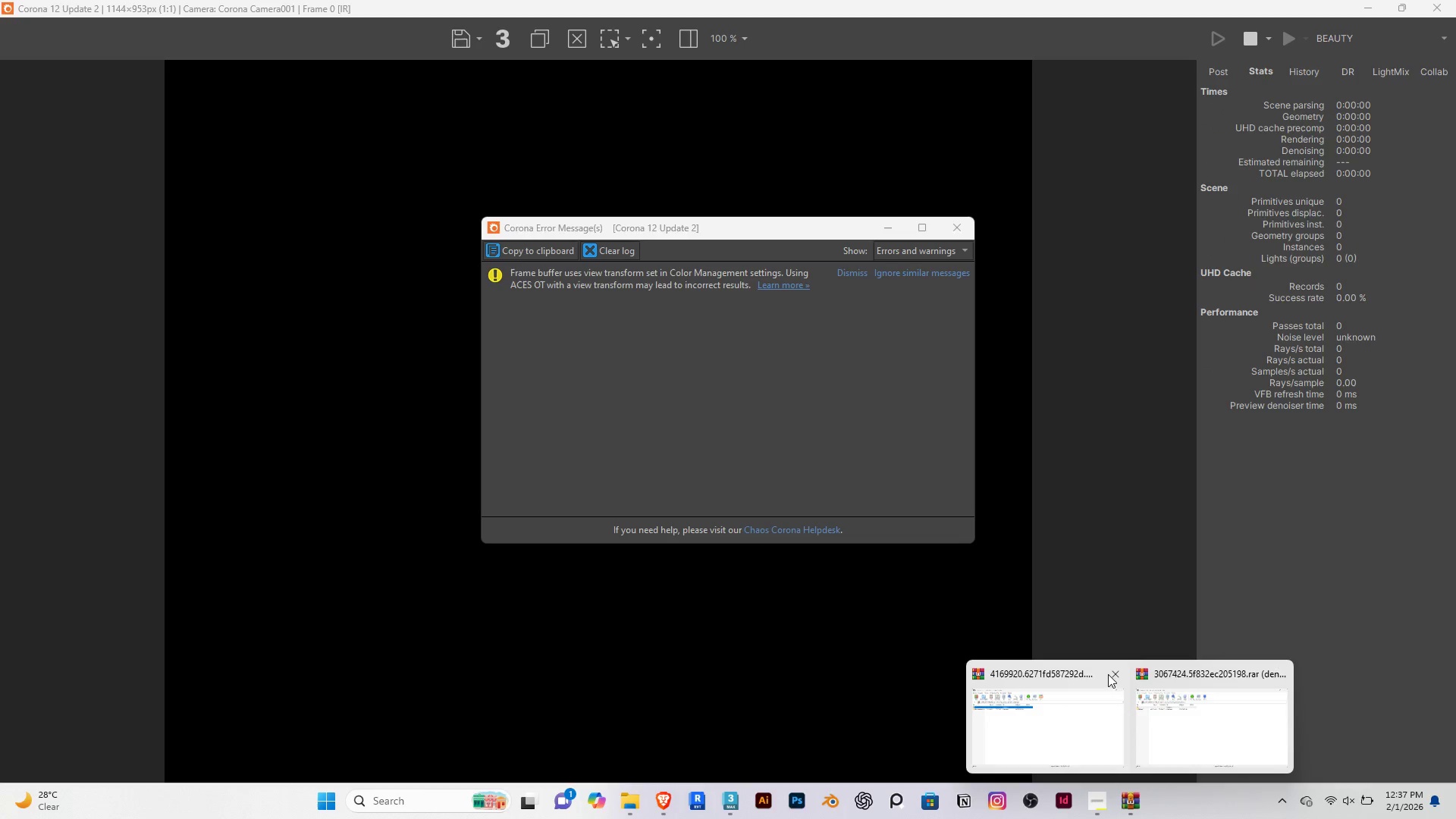 
left_click([1113, 676])
 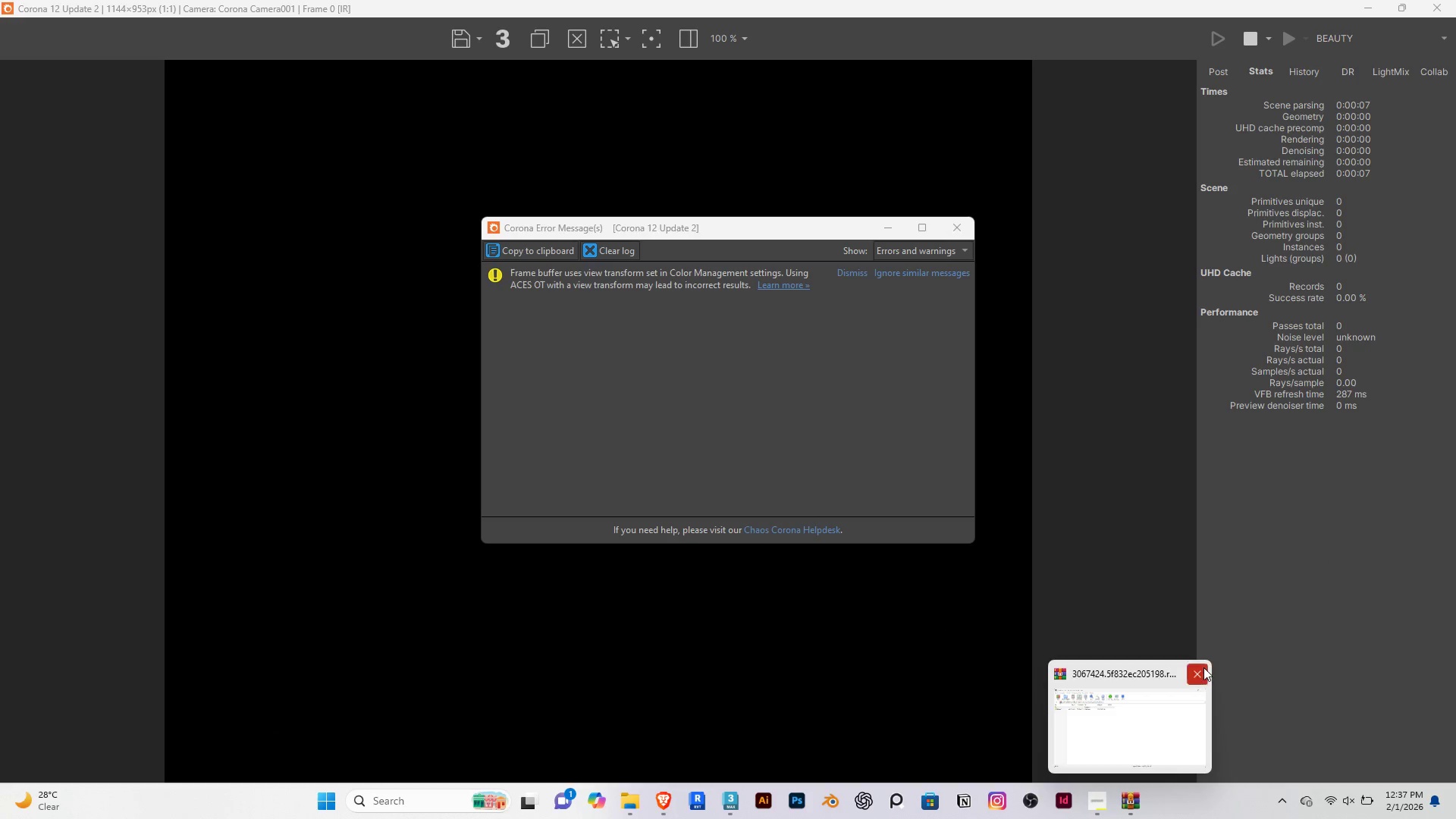 
left_click([1203, 667])
 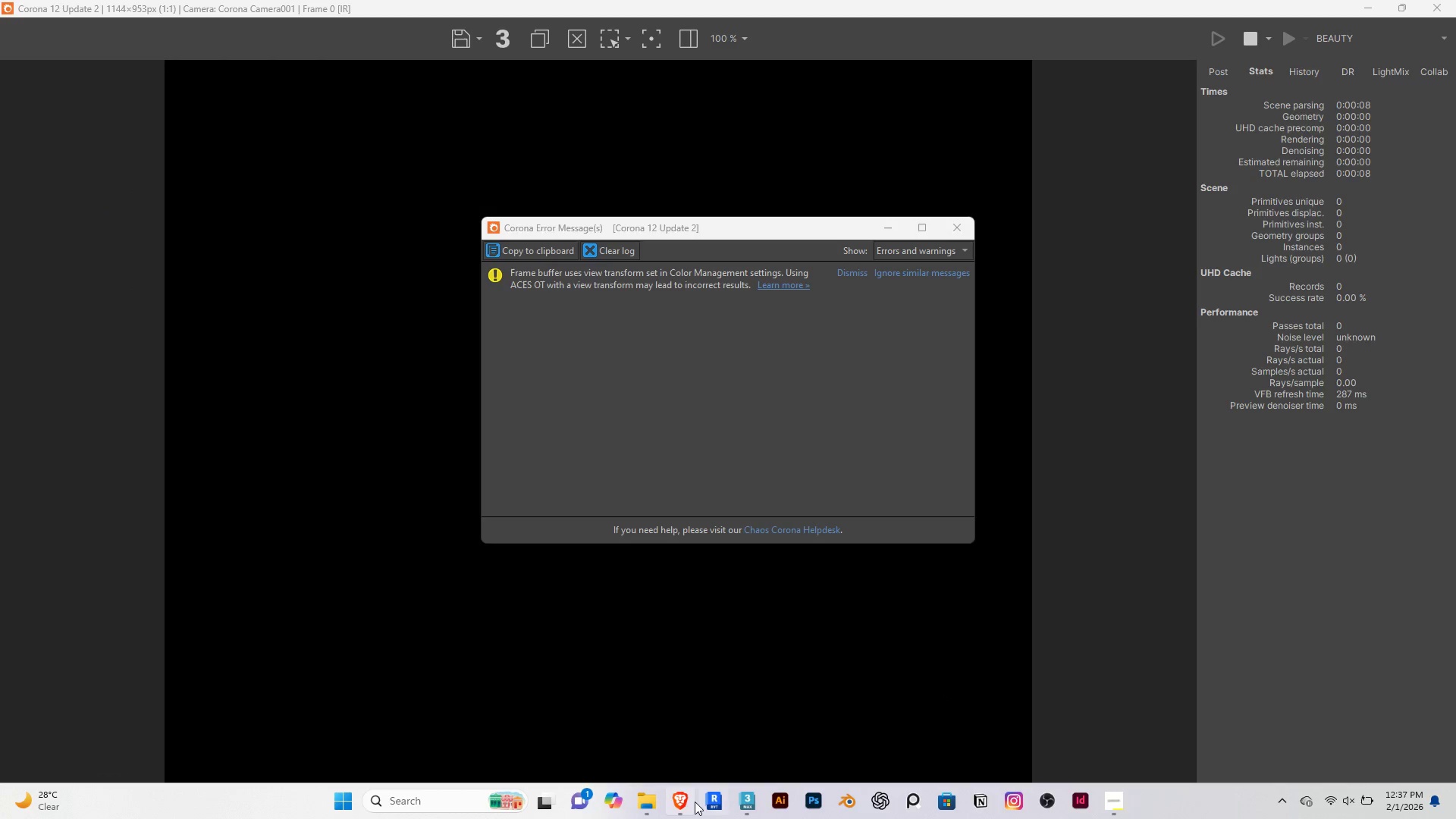 
left_click([676, 792])
 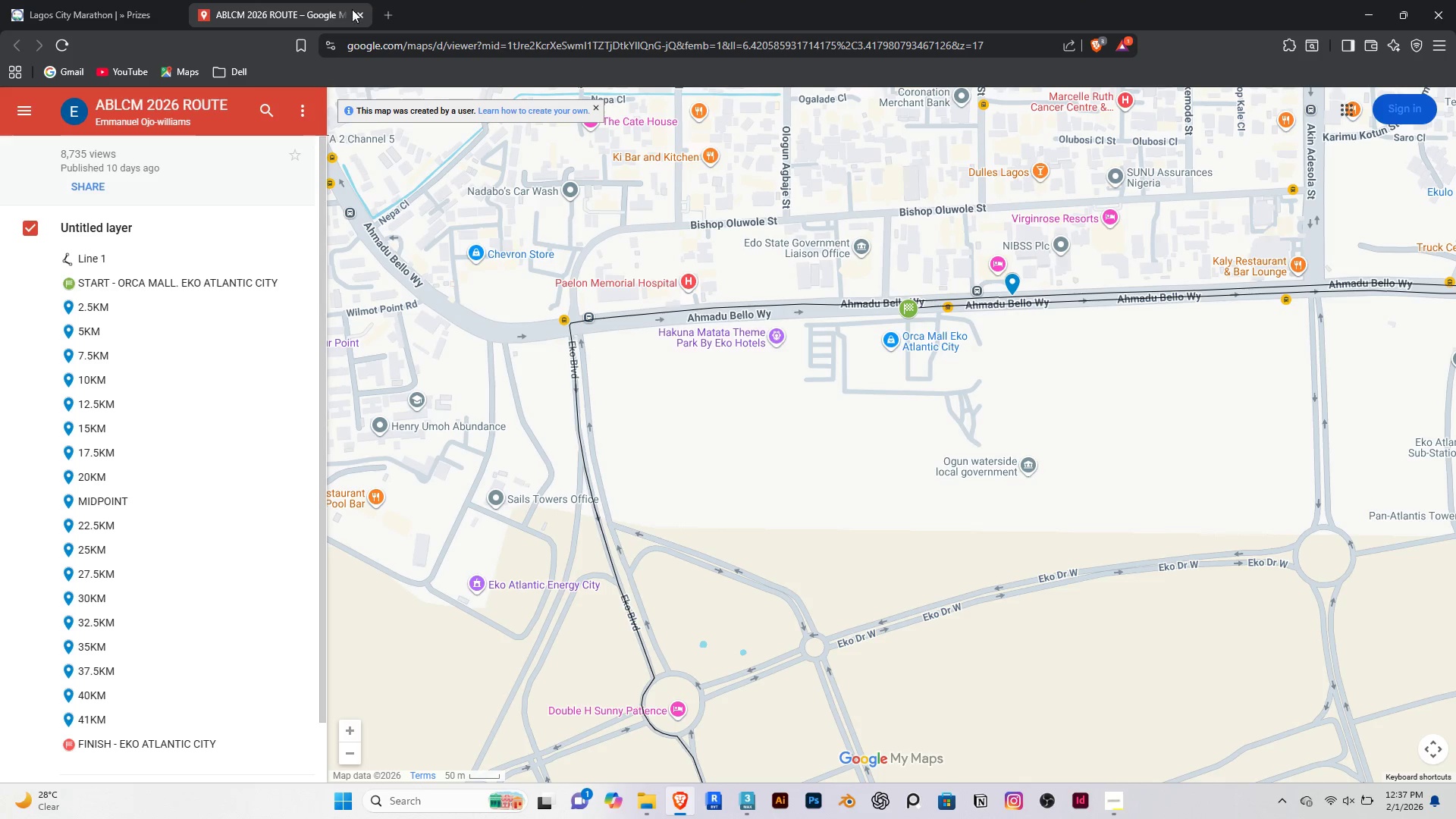 
left_click([1455, 6])
 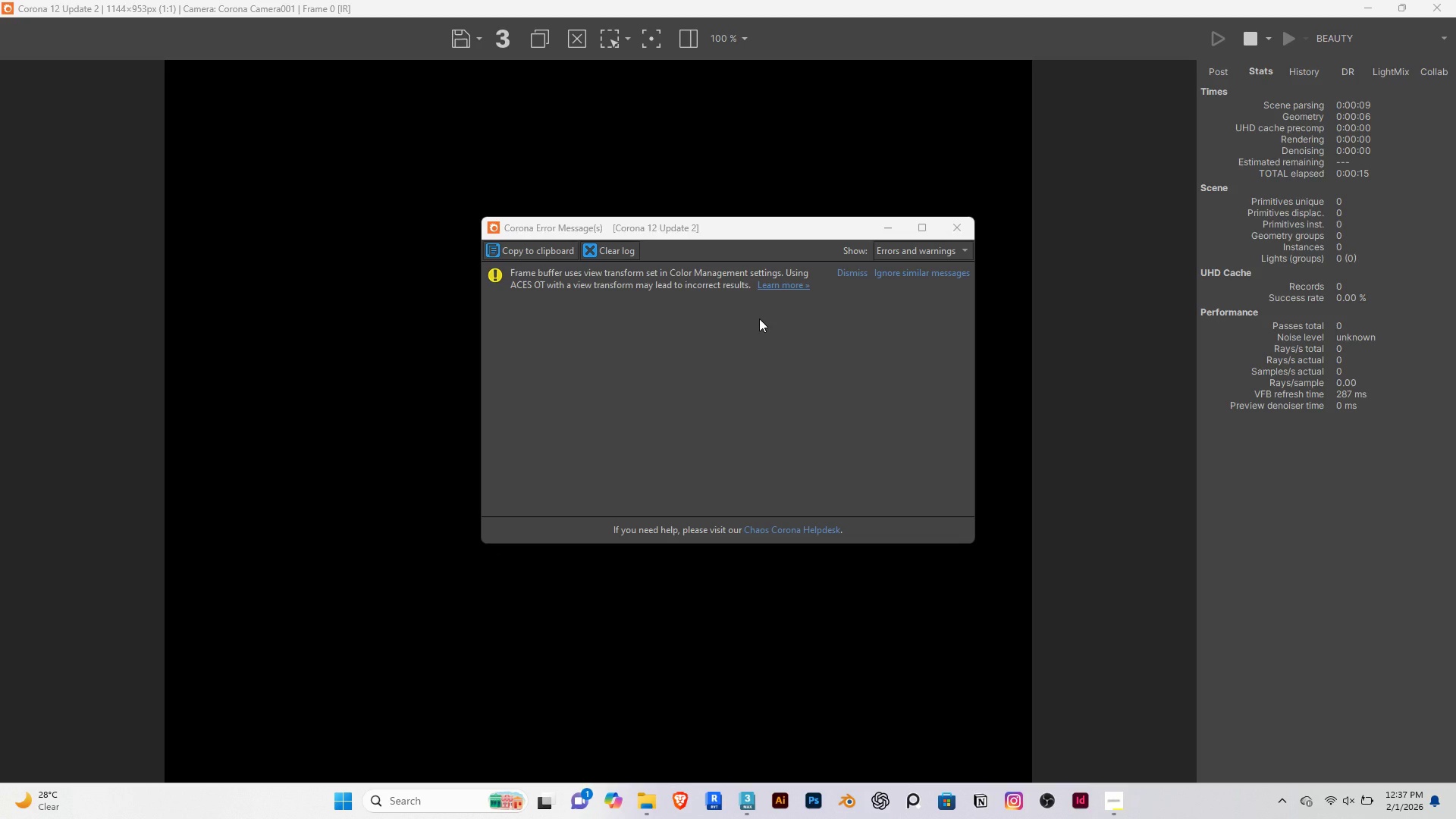 
wait(6.0)
 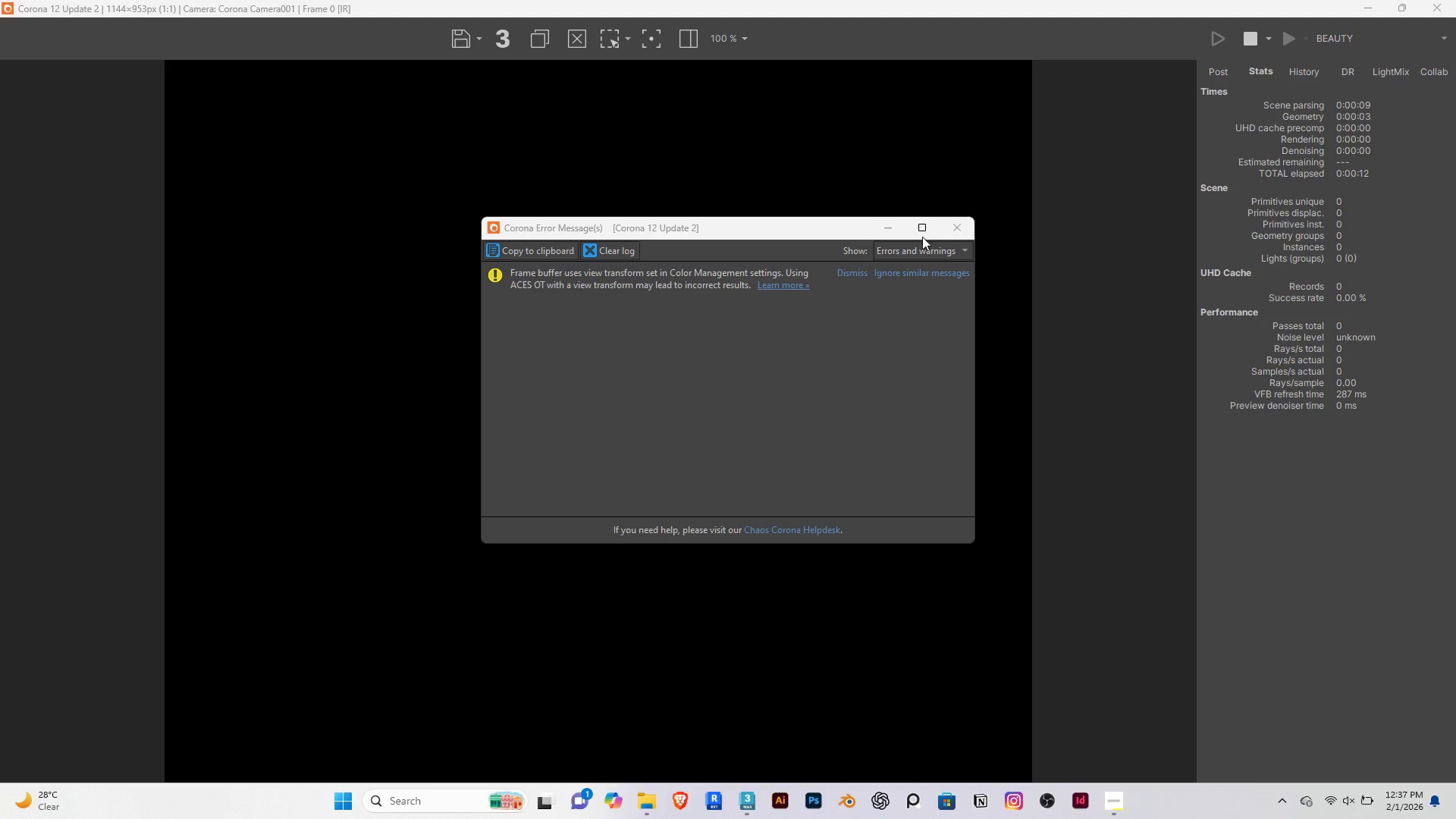 
left_click([951, 231])
 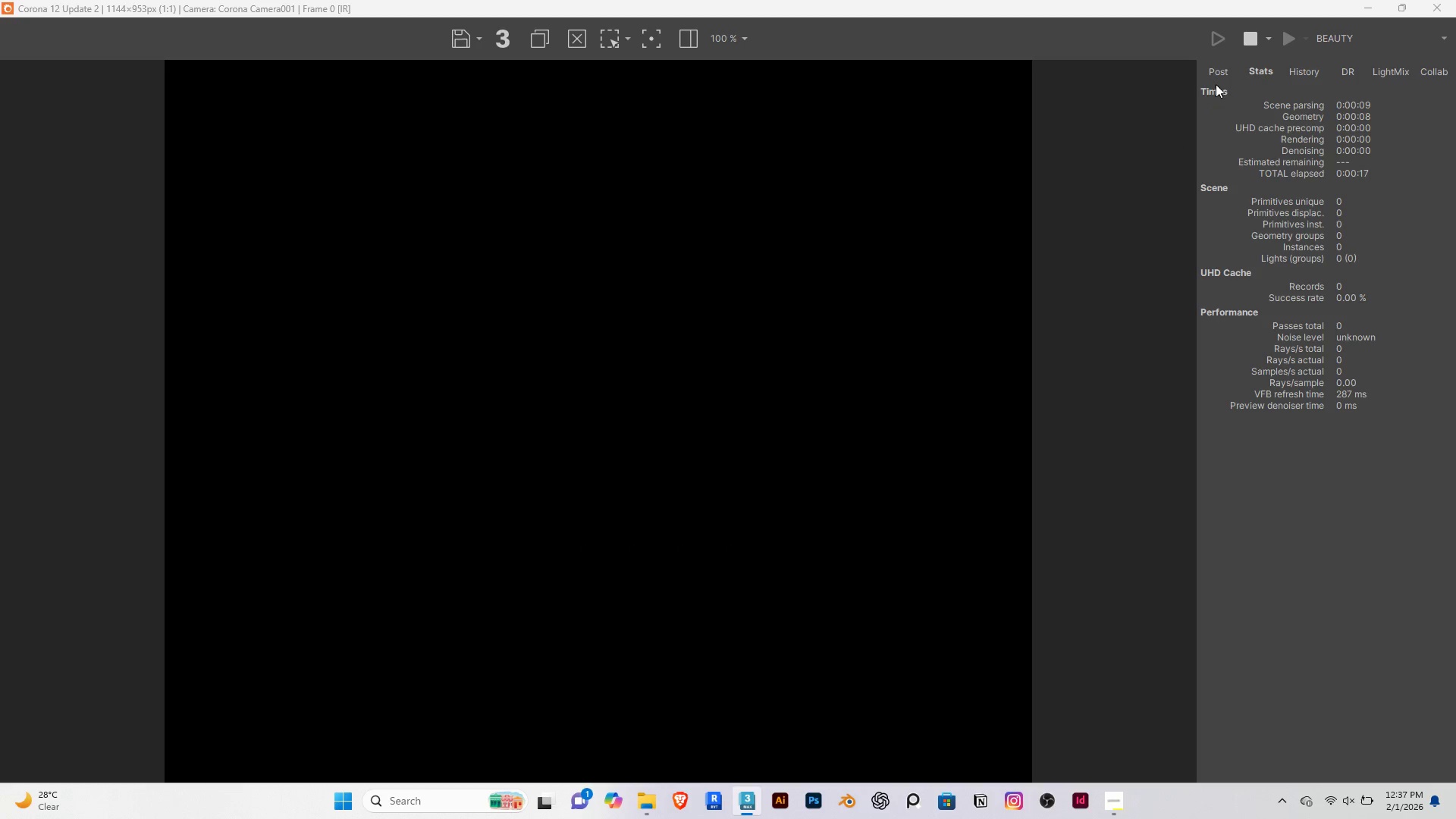 
left_click([1217, 76])
 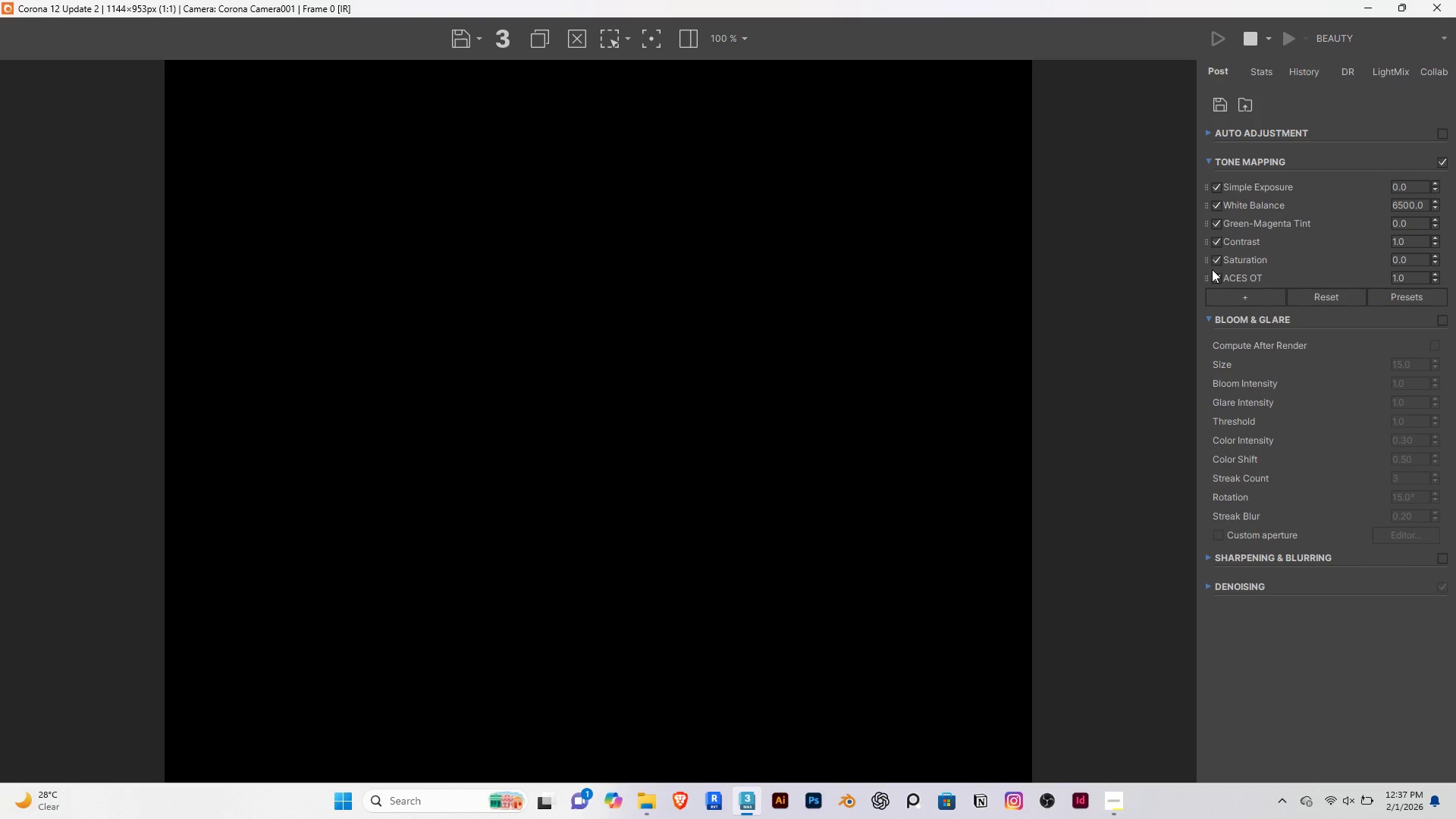 
left_click([1218, 281])
 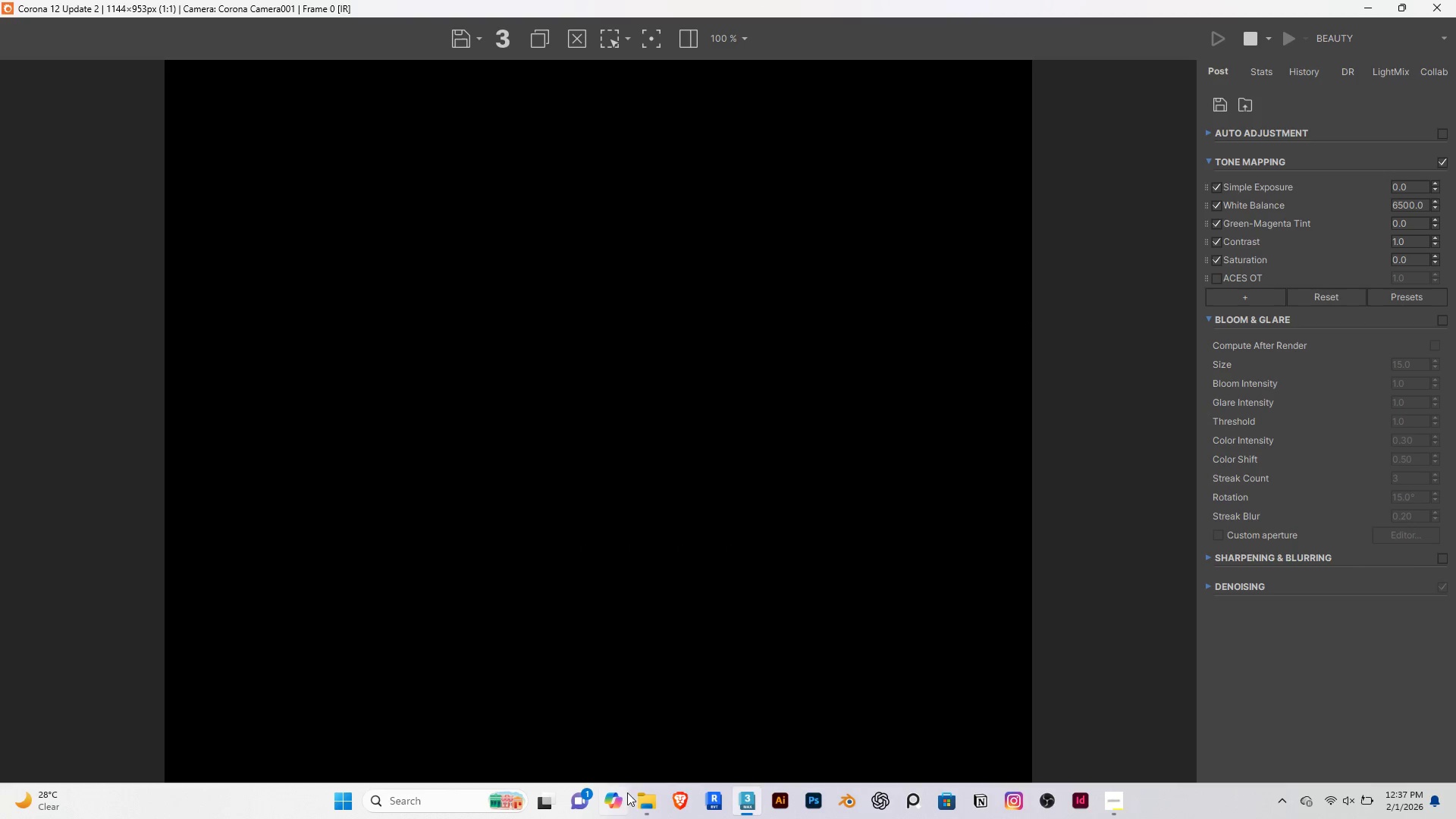 
left_click([636, 799])
 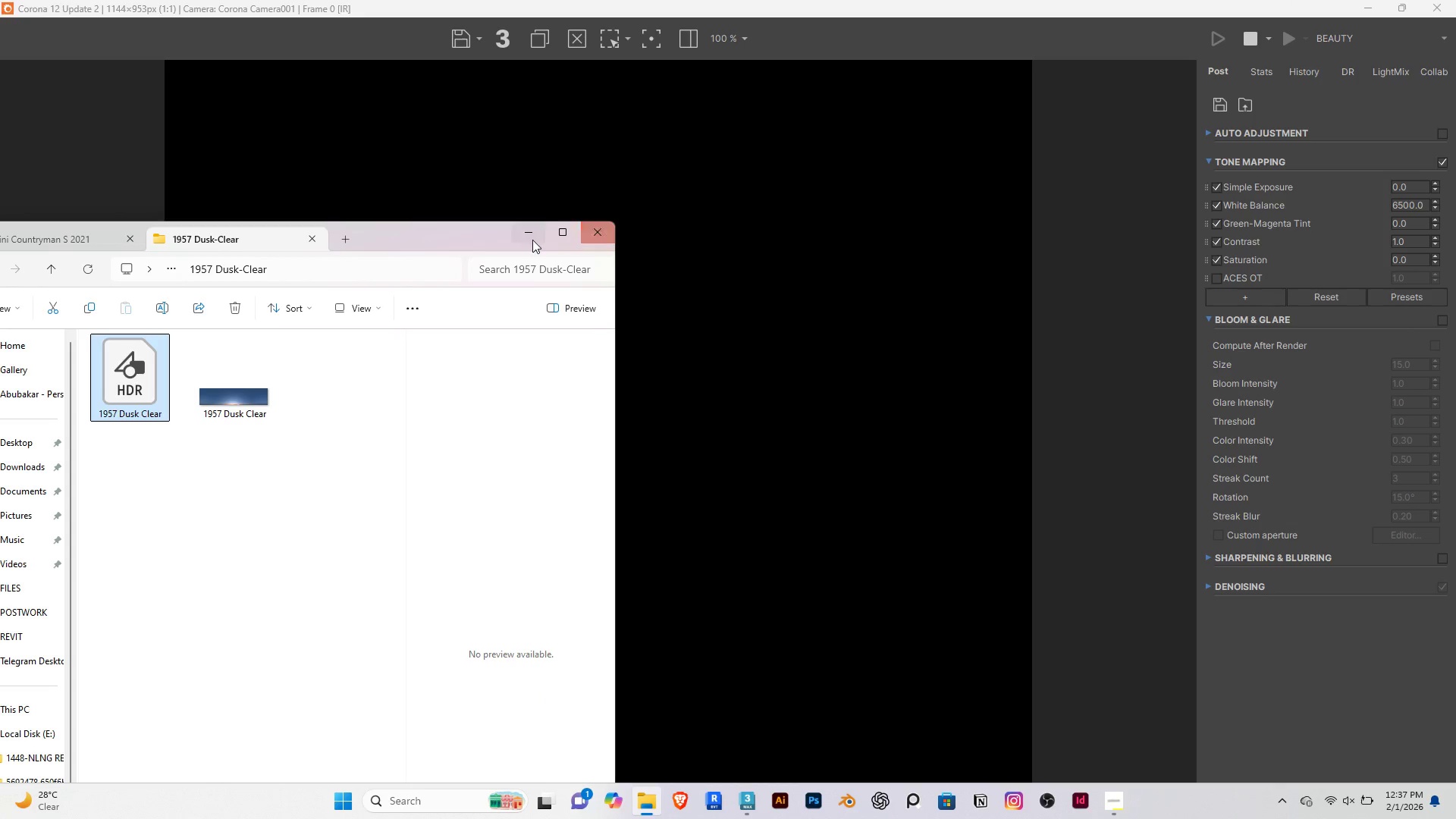 
left_click_drag(start_coordinate=[435, 237], to_coordinate=[767, 182])
 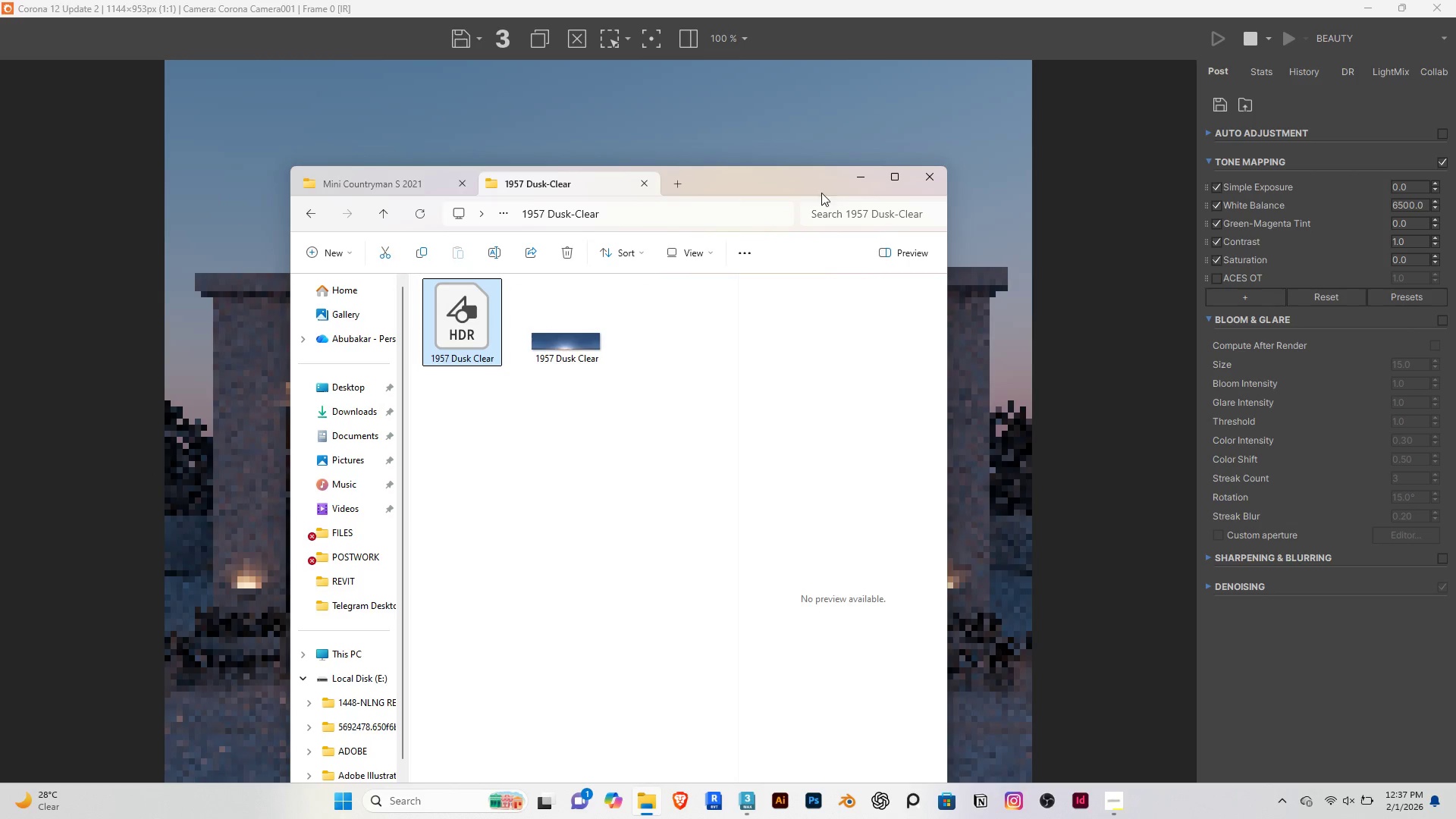 
left_click([864, 179])
 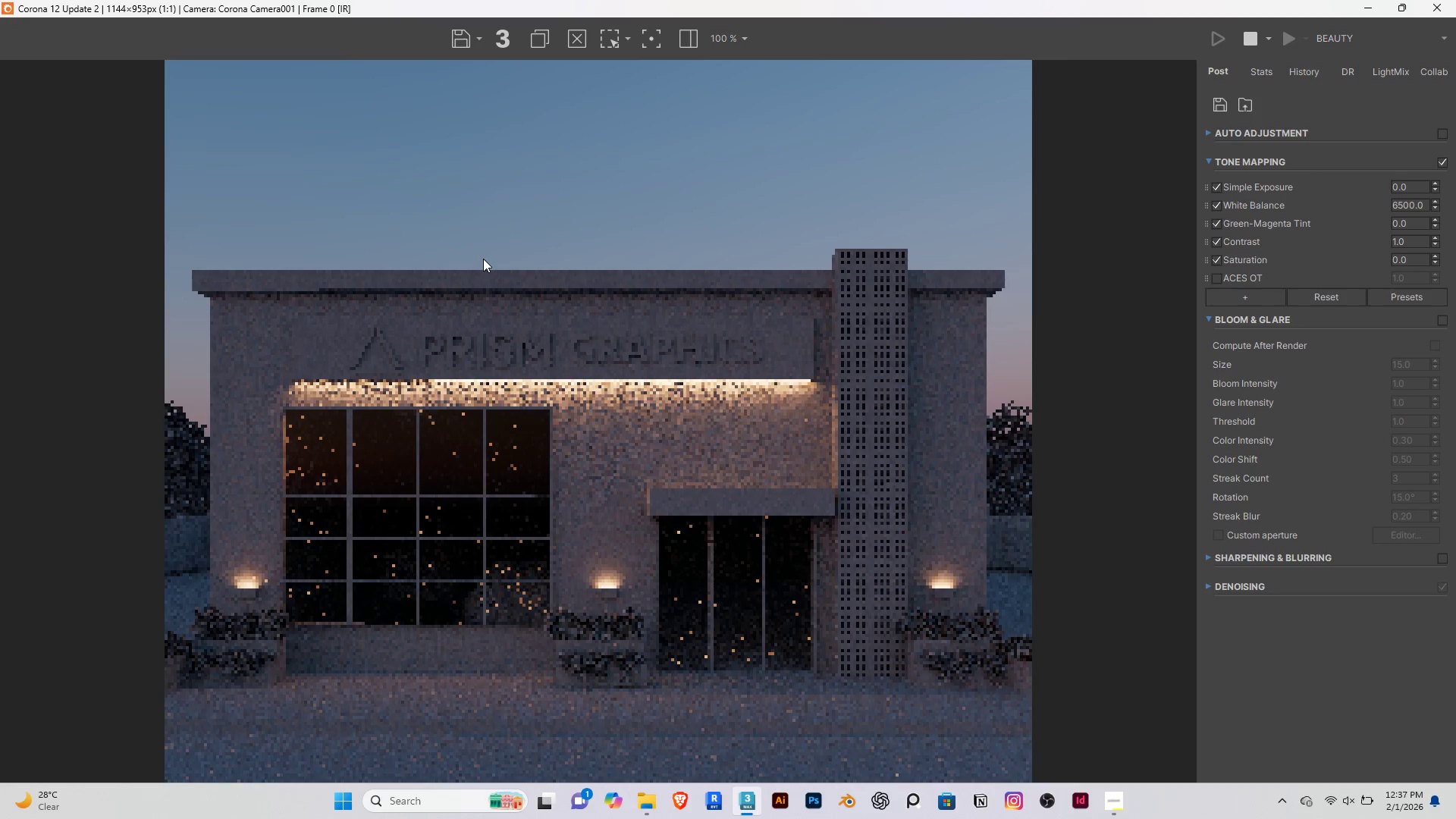 
wait(13.89)
 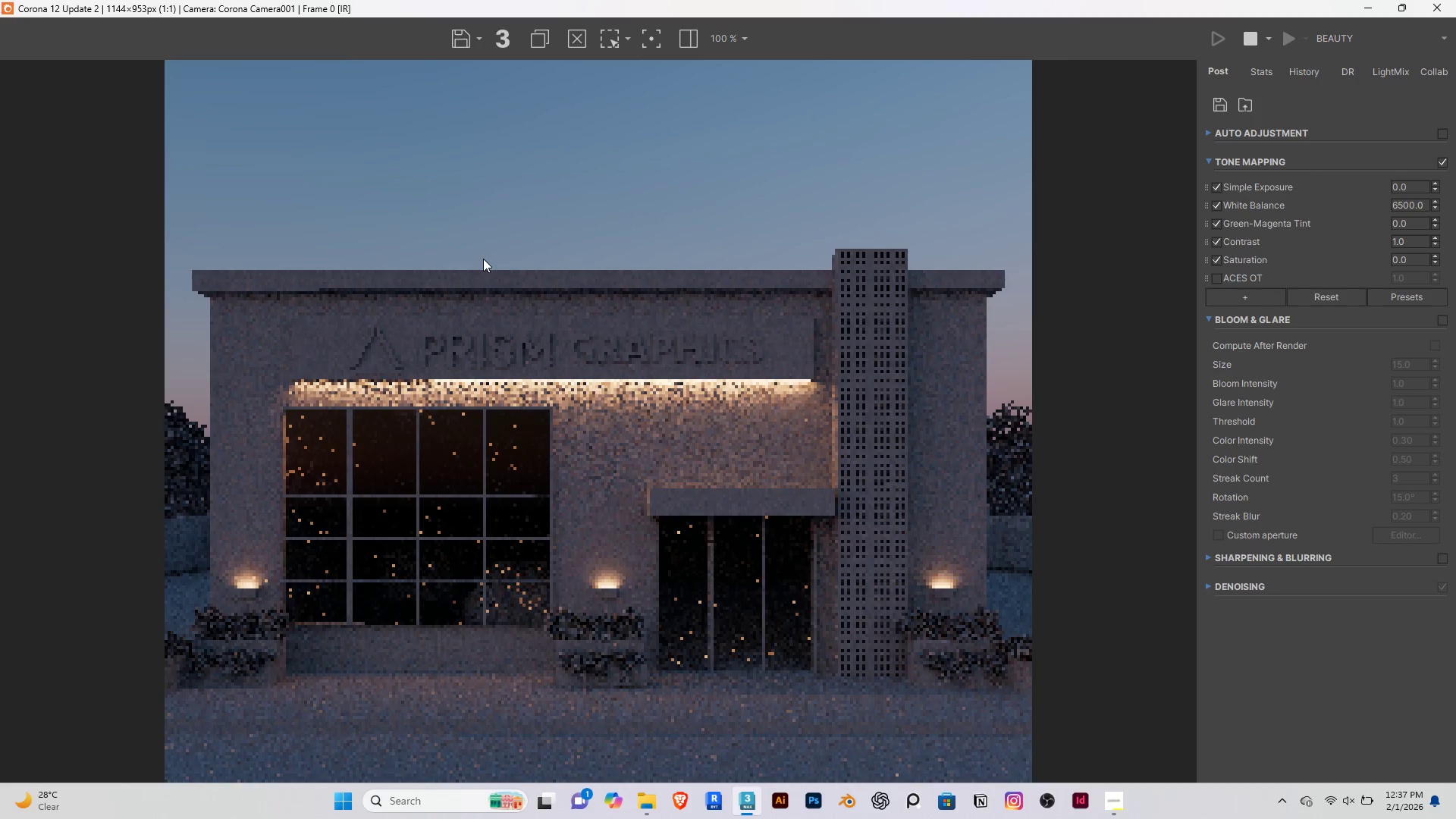 
left_click([1383, 71])
 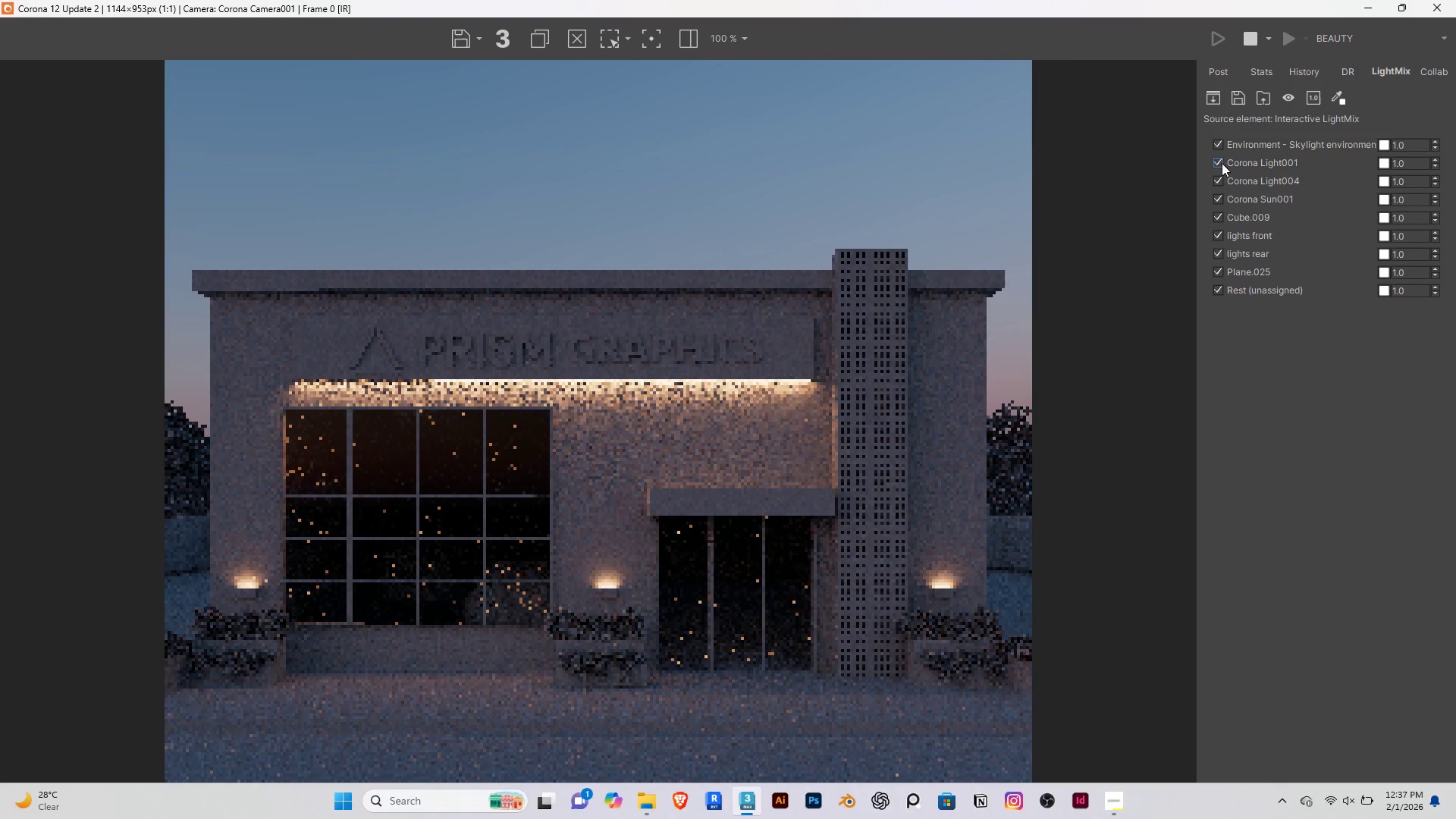 
left_click([1222, 163])
 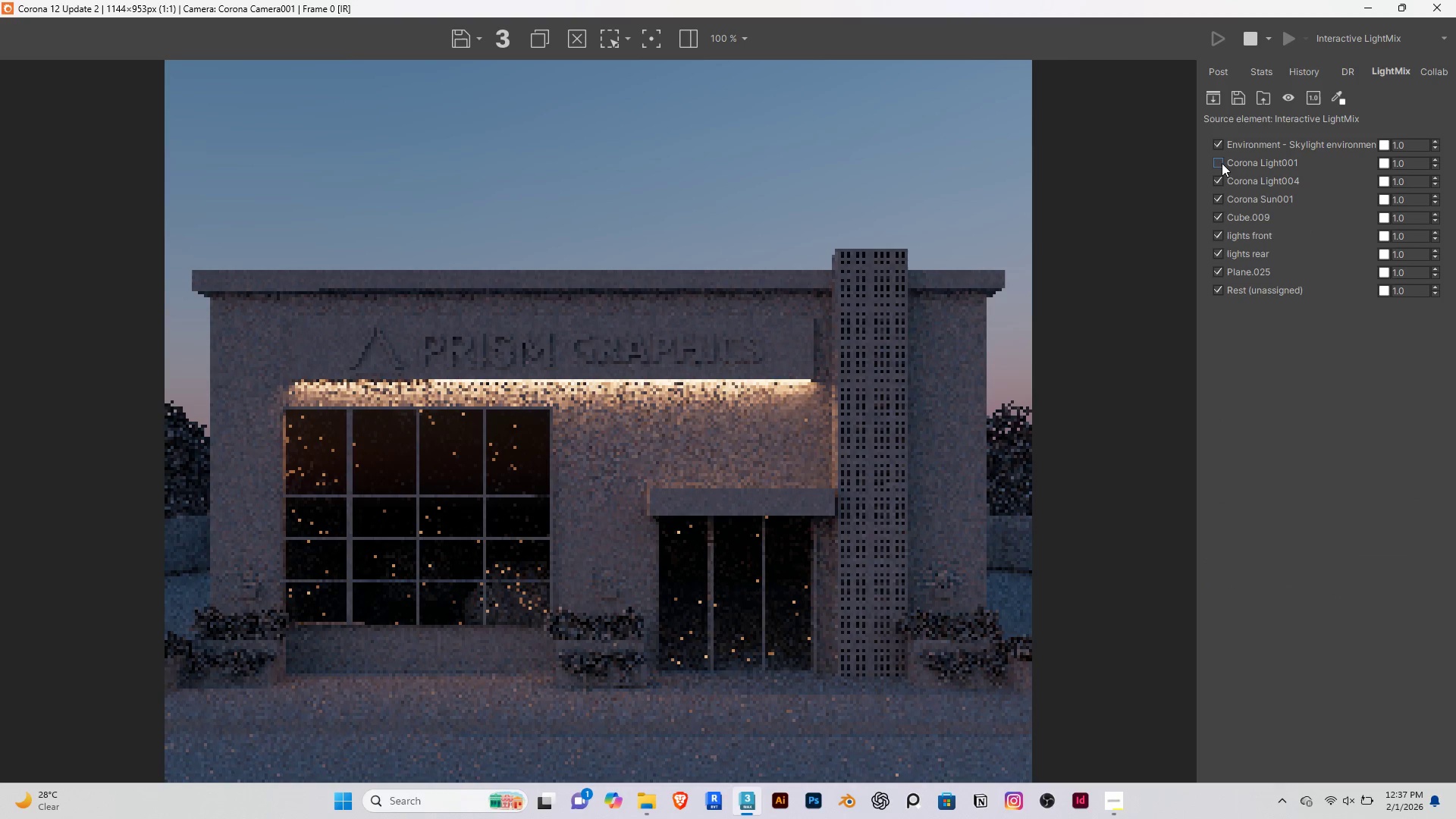 
left_click([1222, 163])
 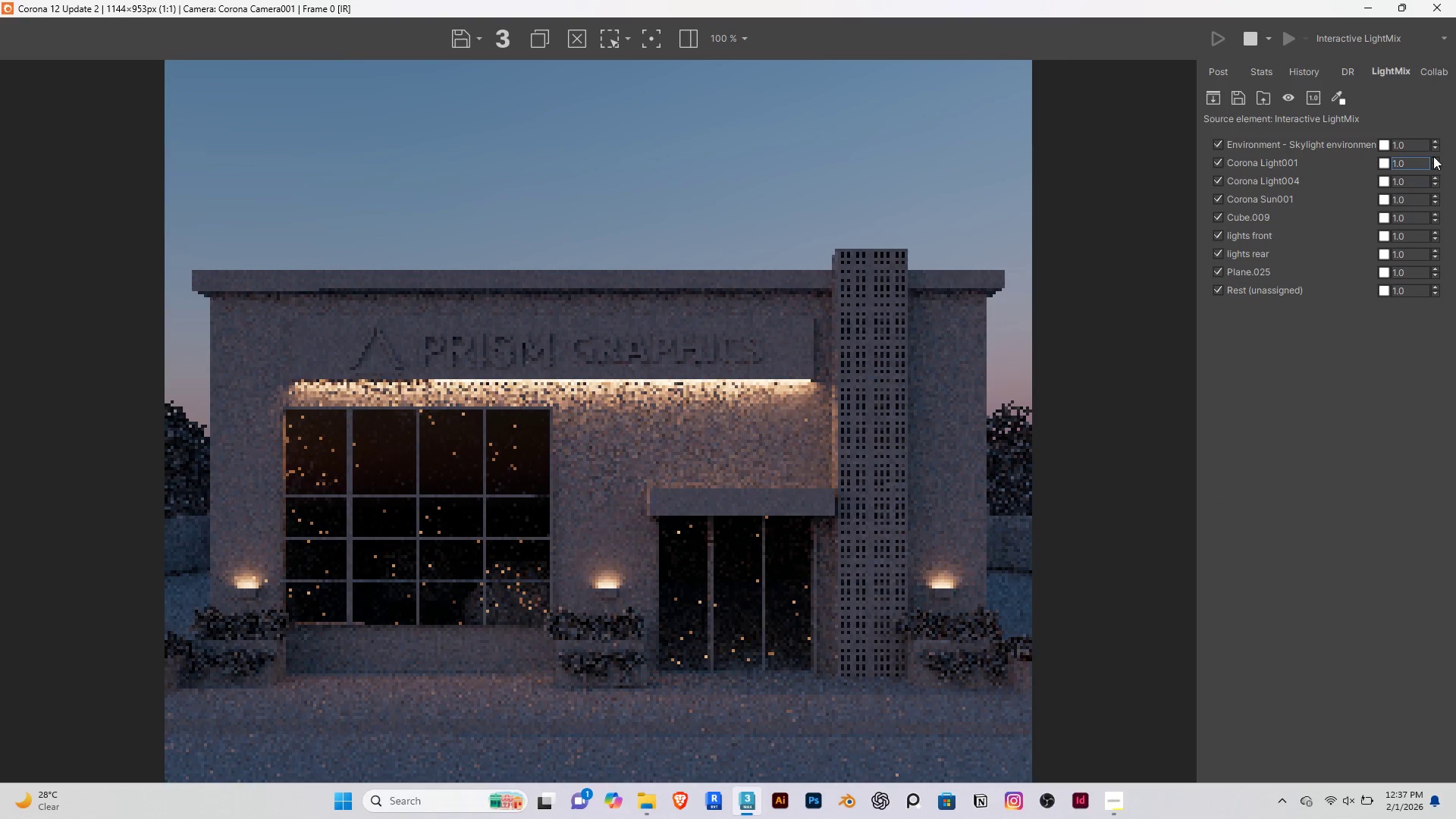 
left_click_drag(start_coordinate=[1437, 160], to_coordinate=[1442, 126])
 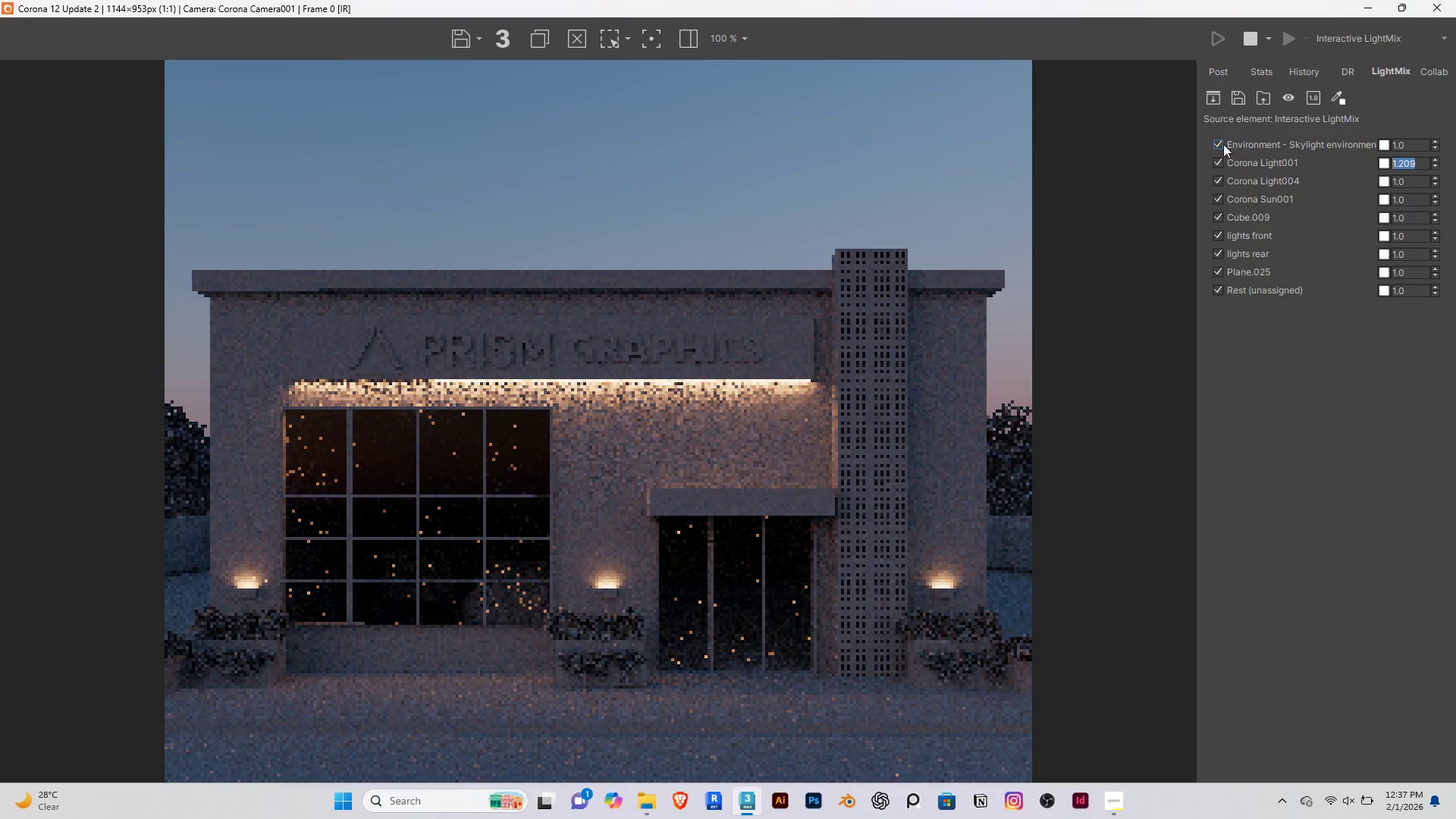 
left_click([1219, 143])
 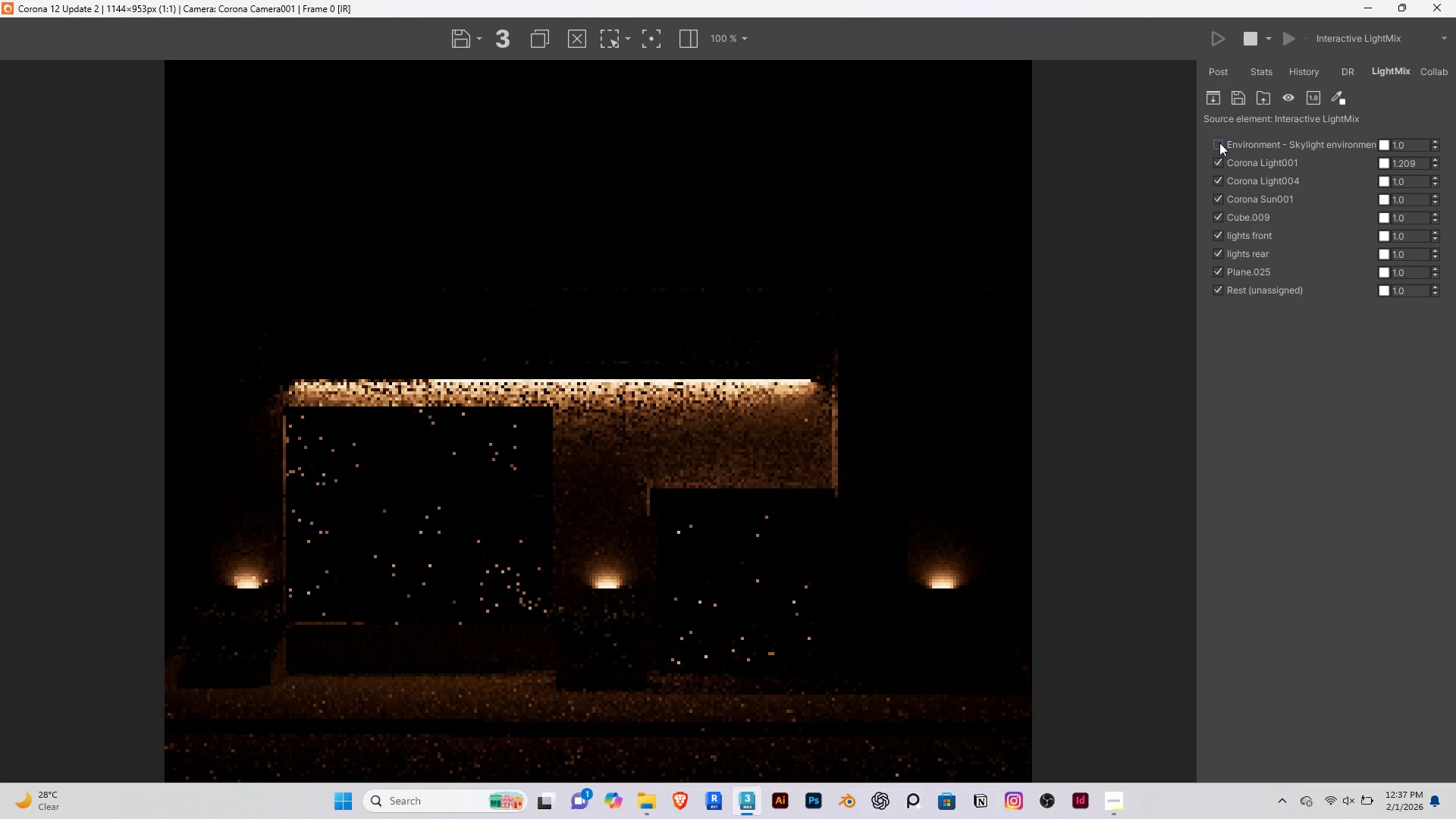 
left_click([1219, 143])
 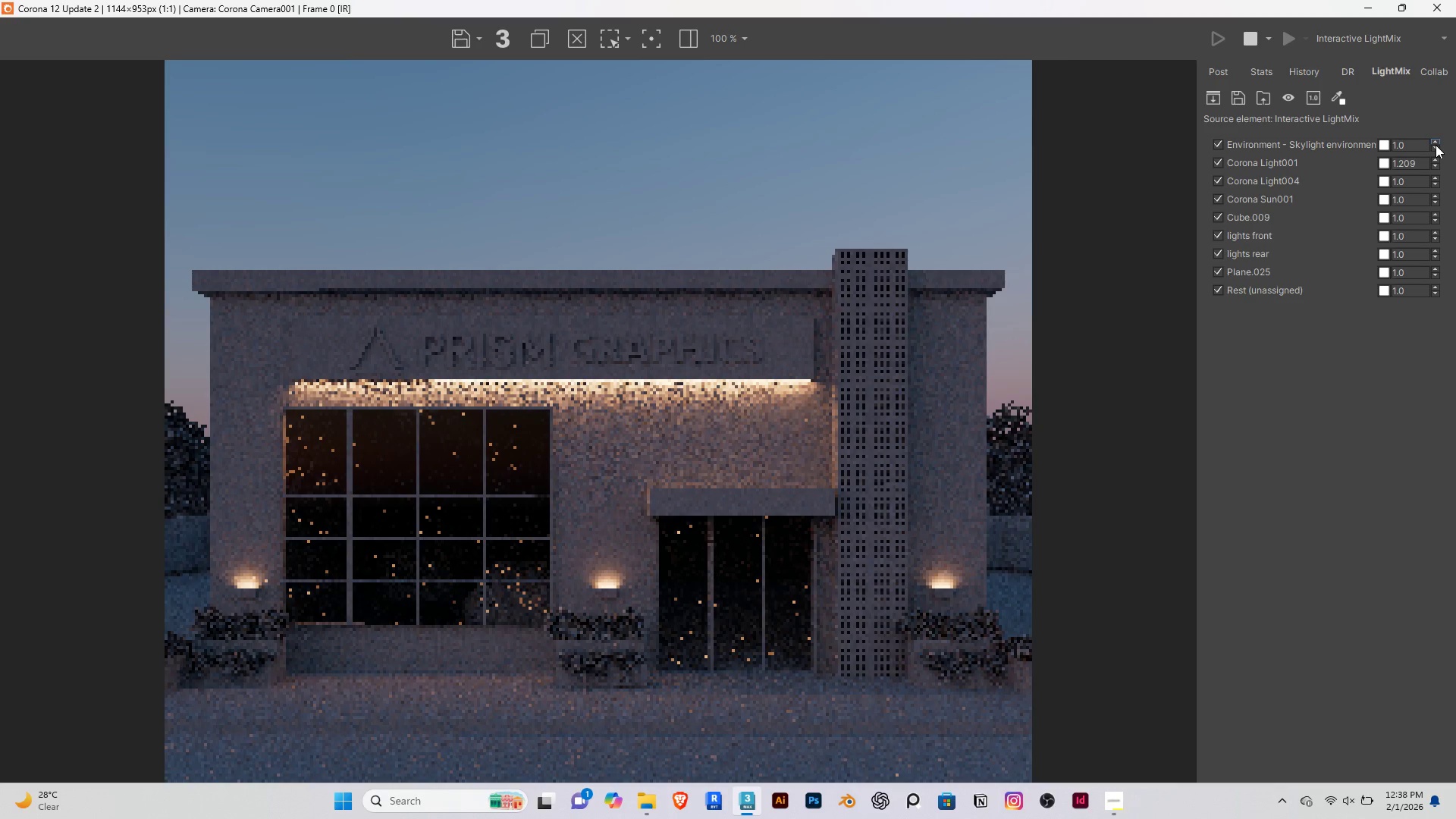 
left_click_drag(start_coordinate=[1436, 145], to_coordinate=[1429, 155])
 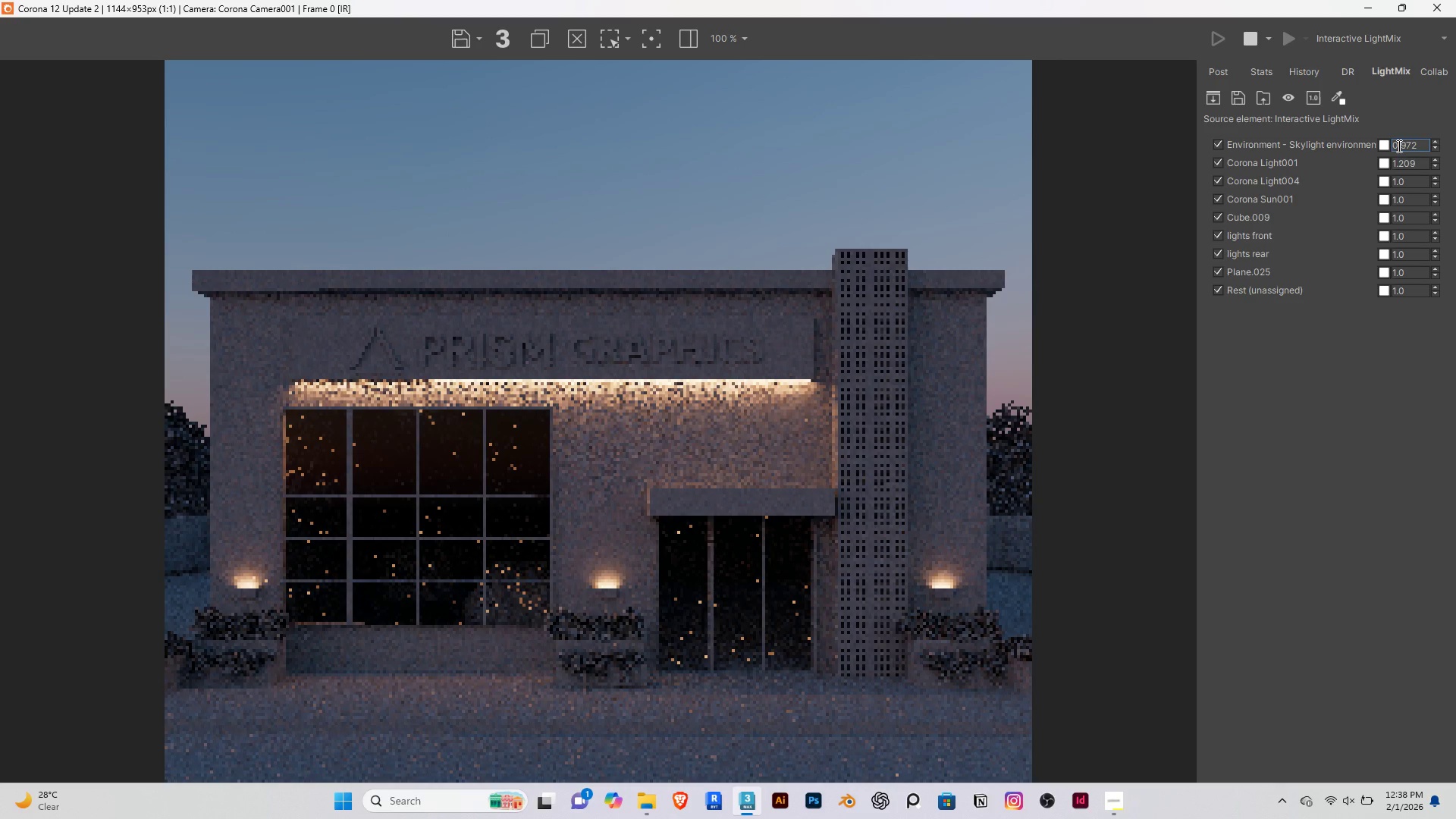 
double_click([1398, 146])
 